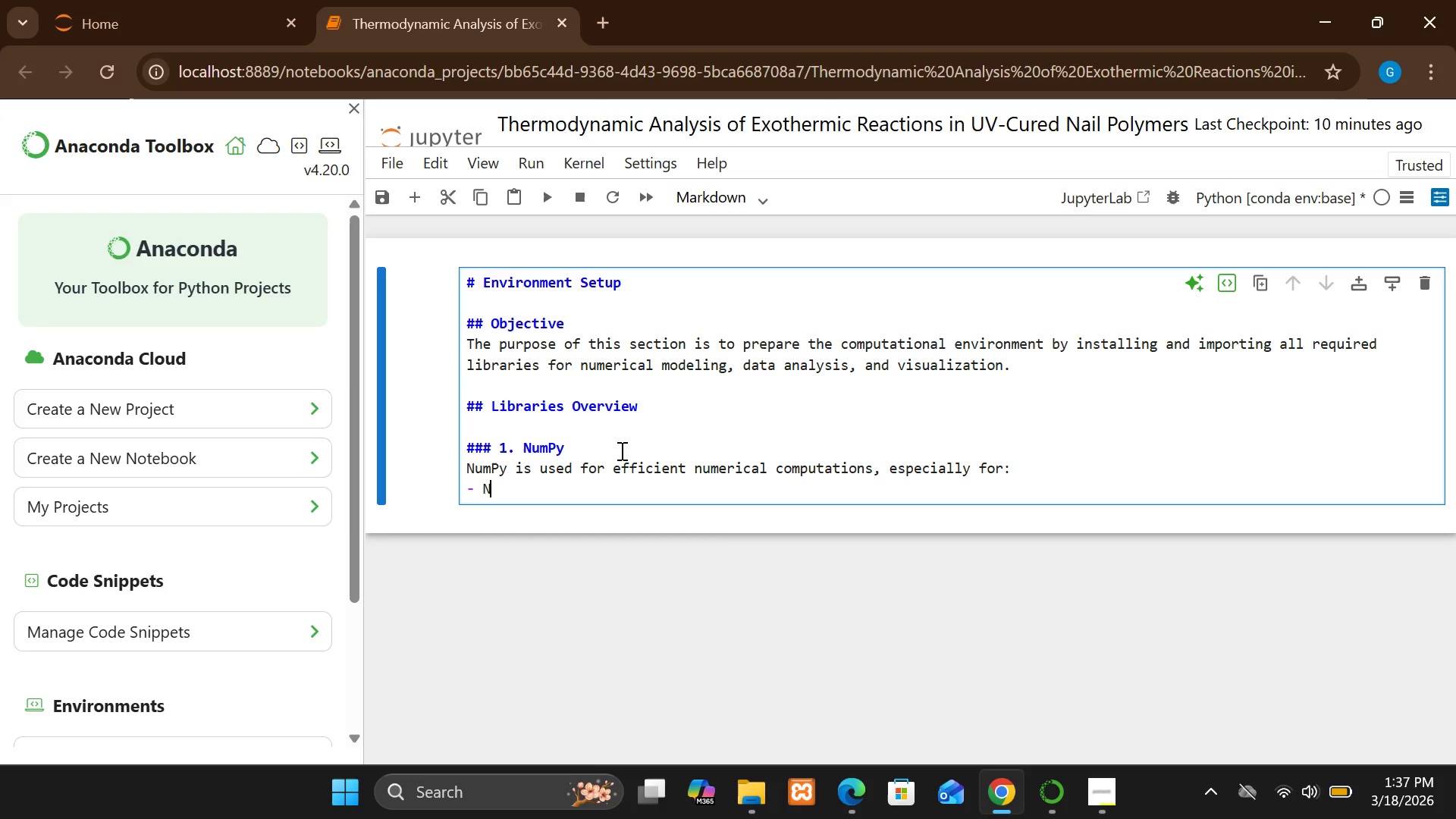 
key(Backspace)
 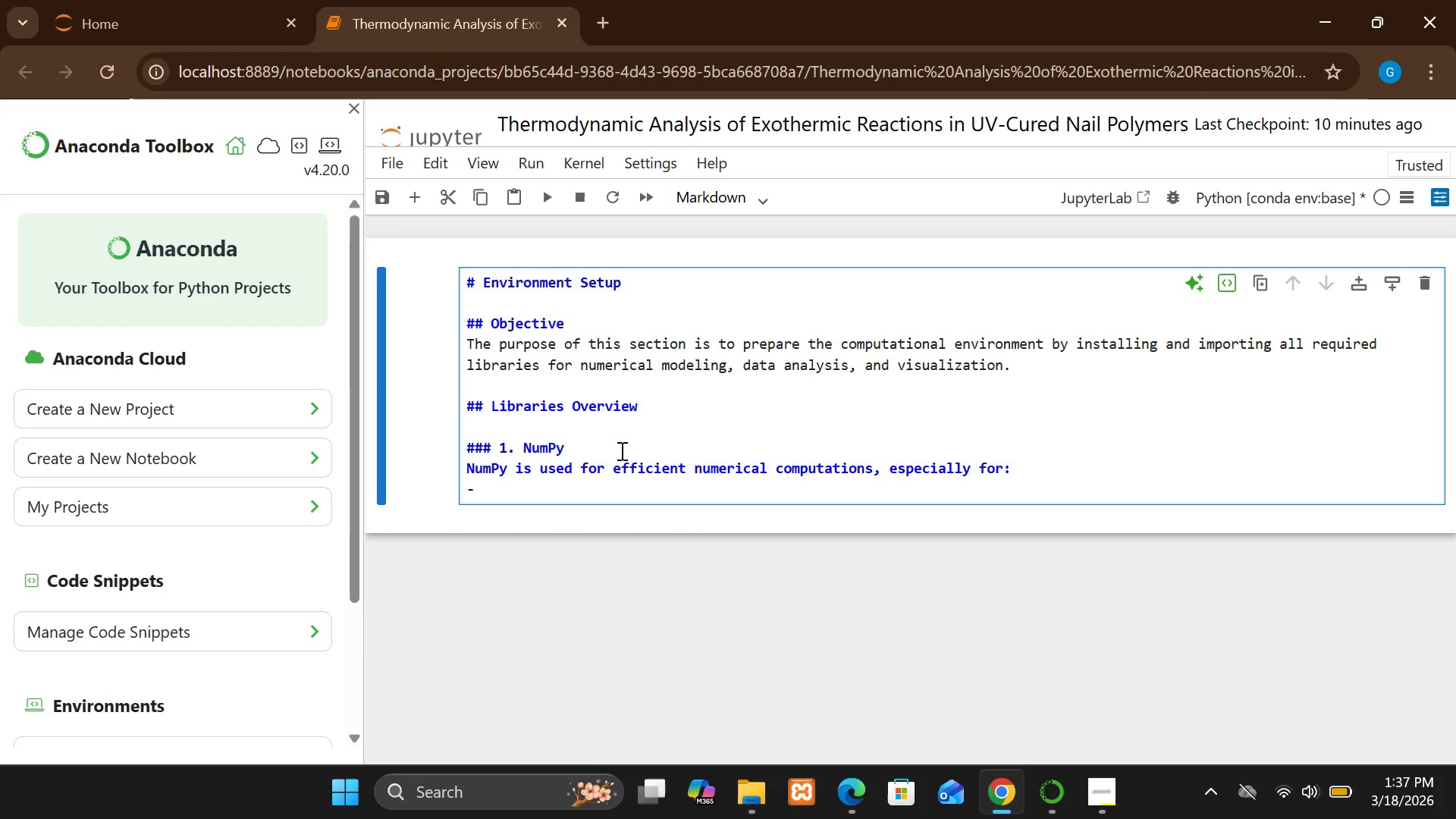 
type(Array mani)
key(Backspace)
key(Backspace)
type(ipulat)
 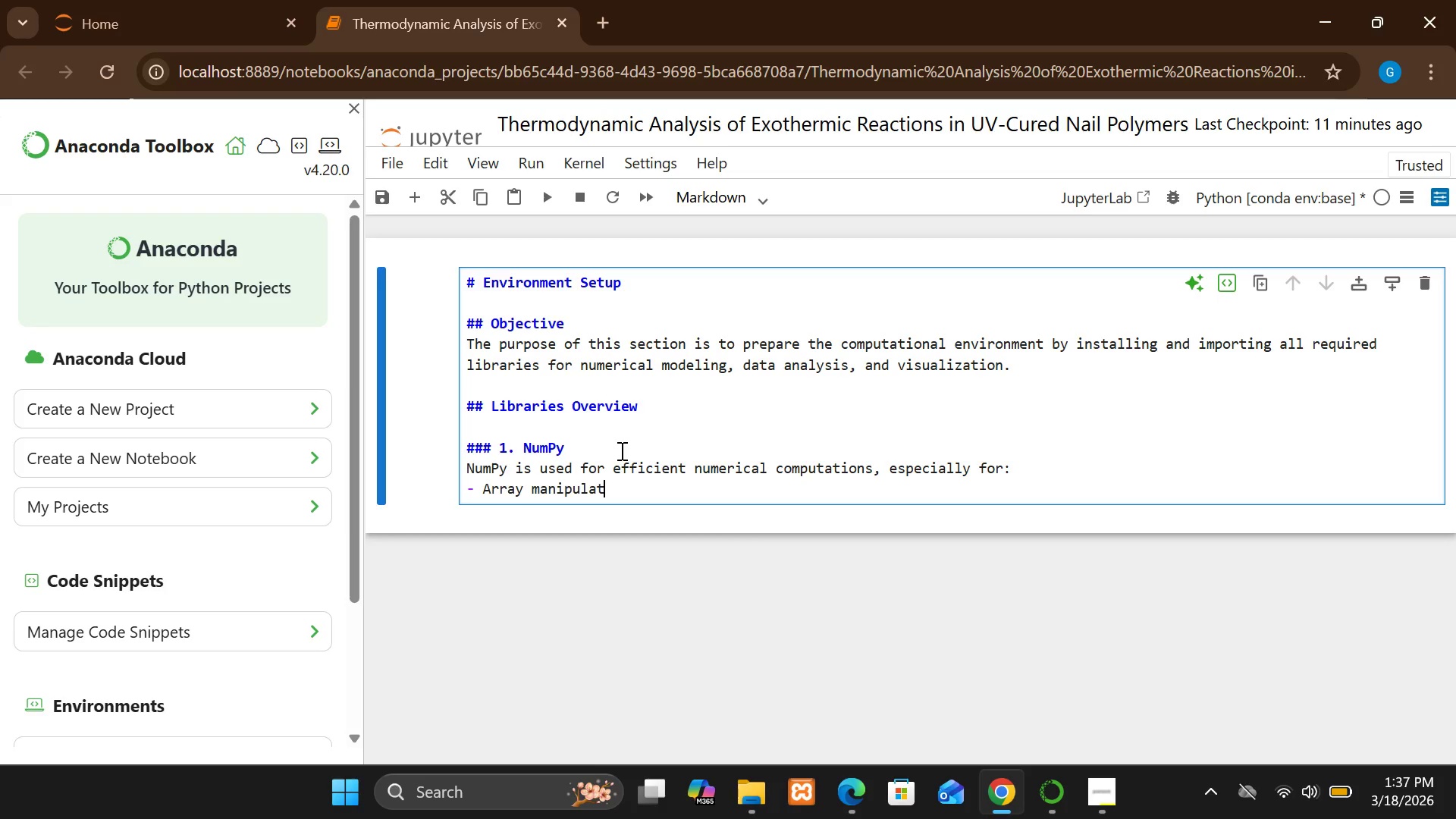 
hold_key(key=N, duration=9.55)
 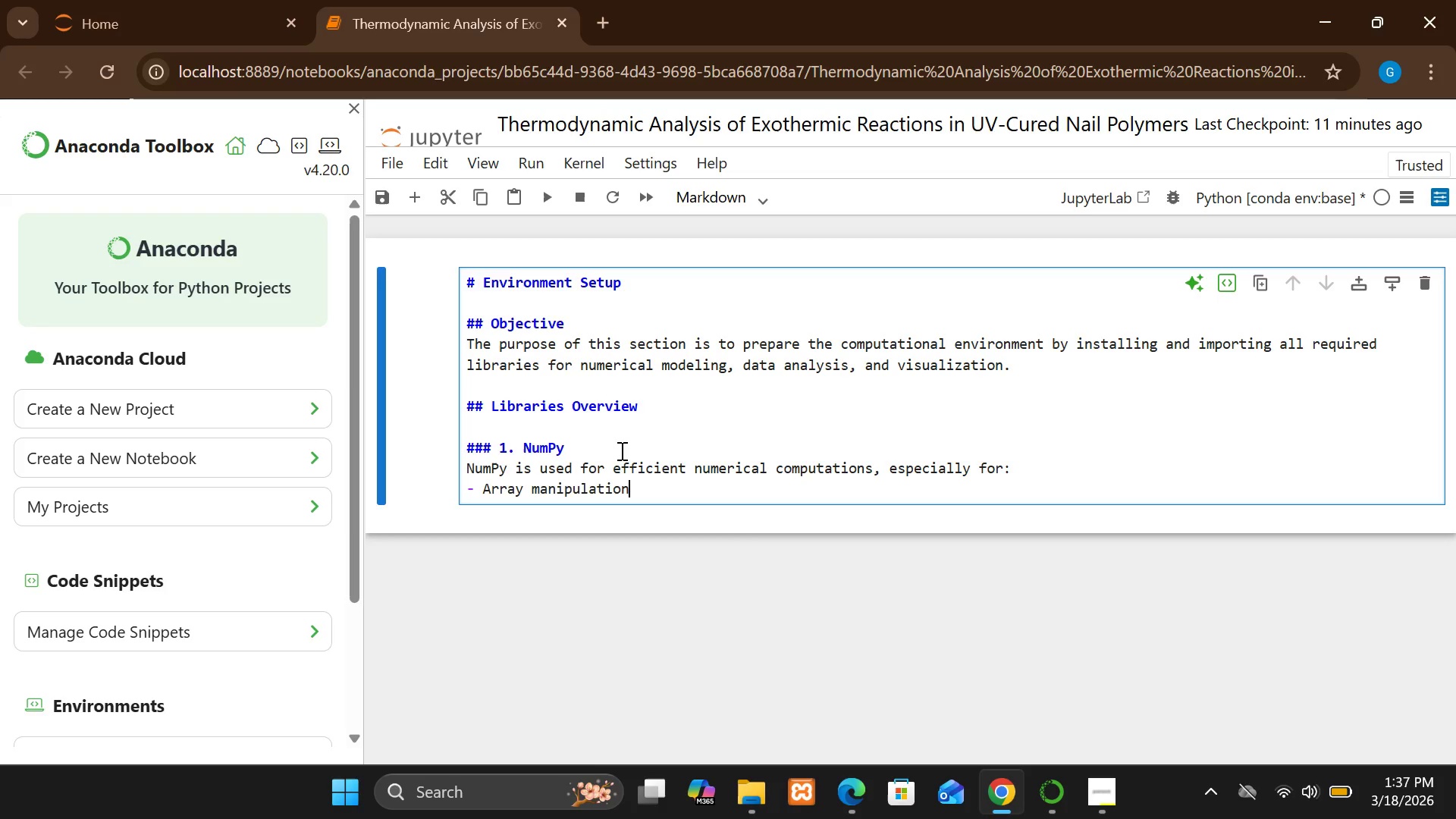 
type(io)
 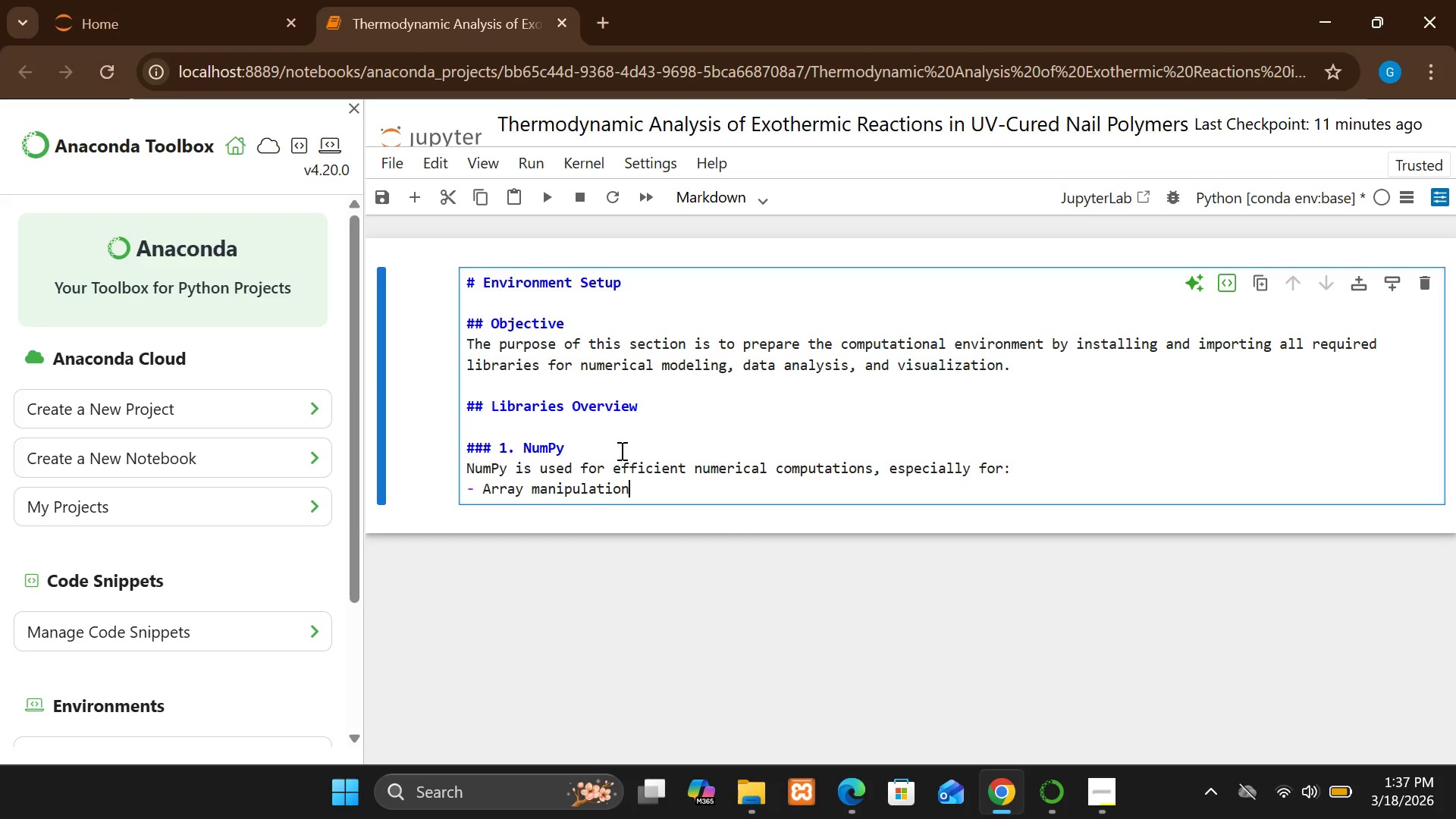 
key(Enter)
 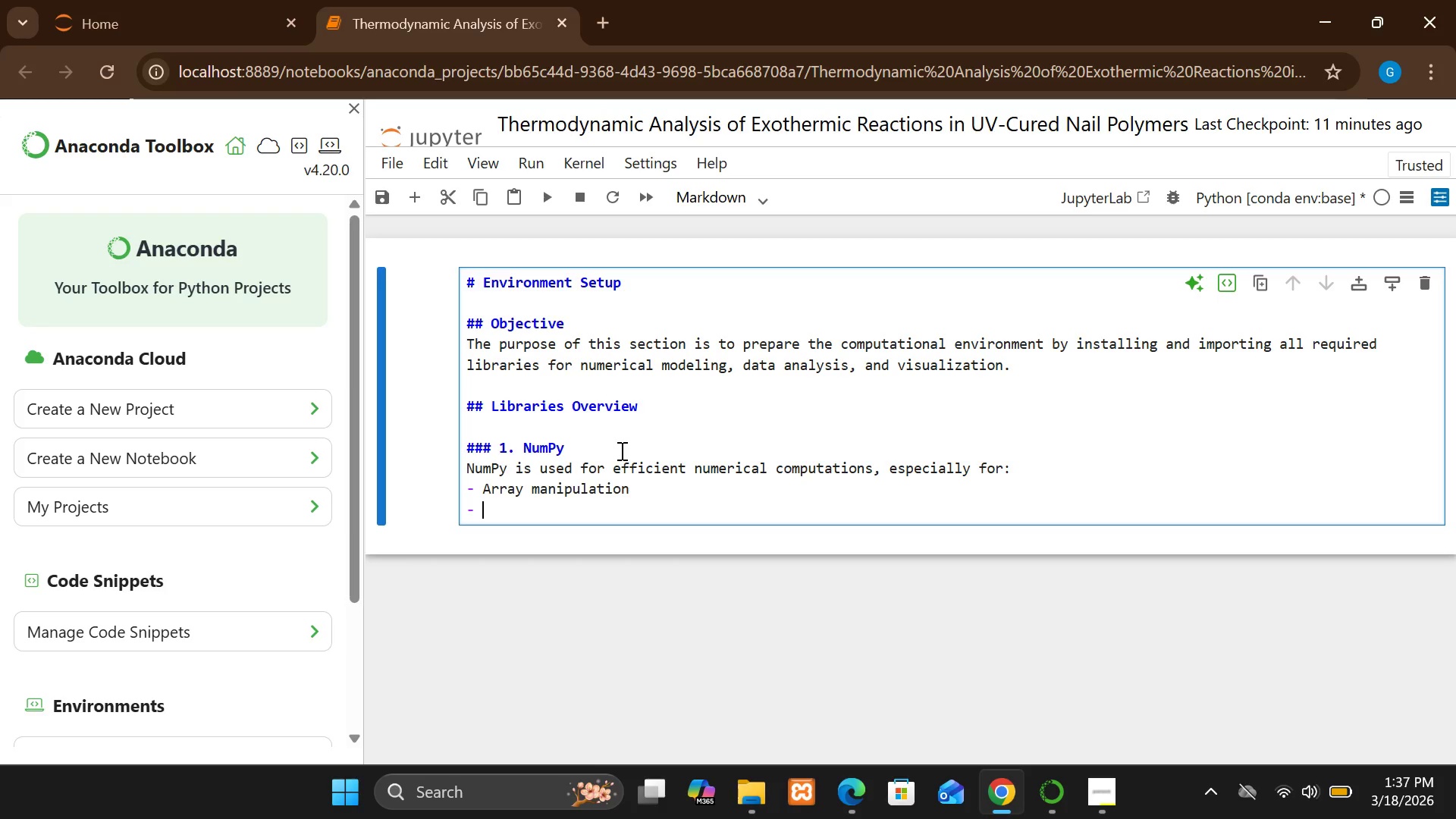 
type(Math)
 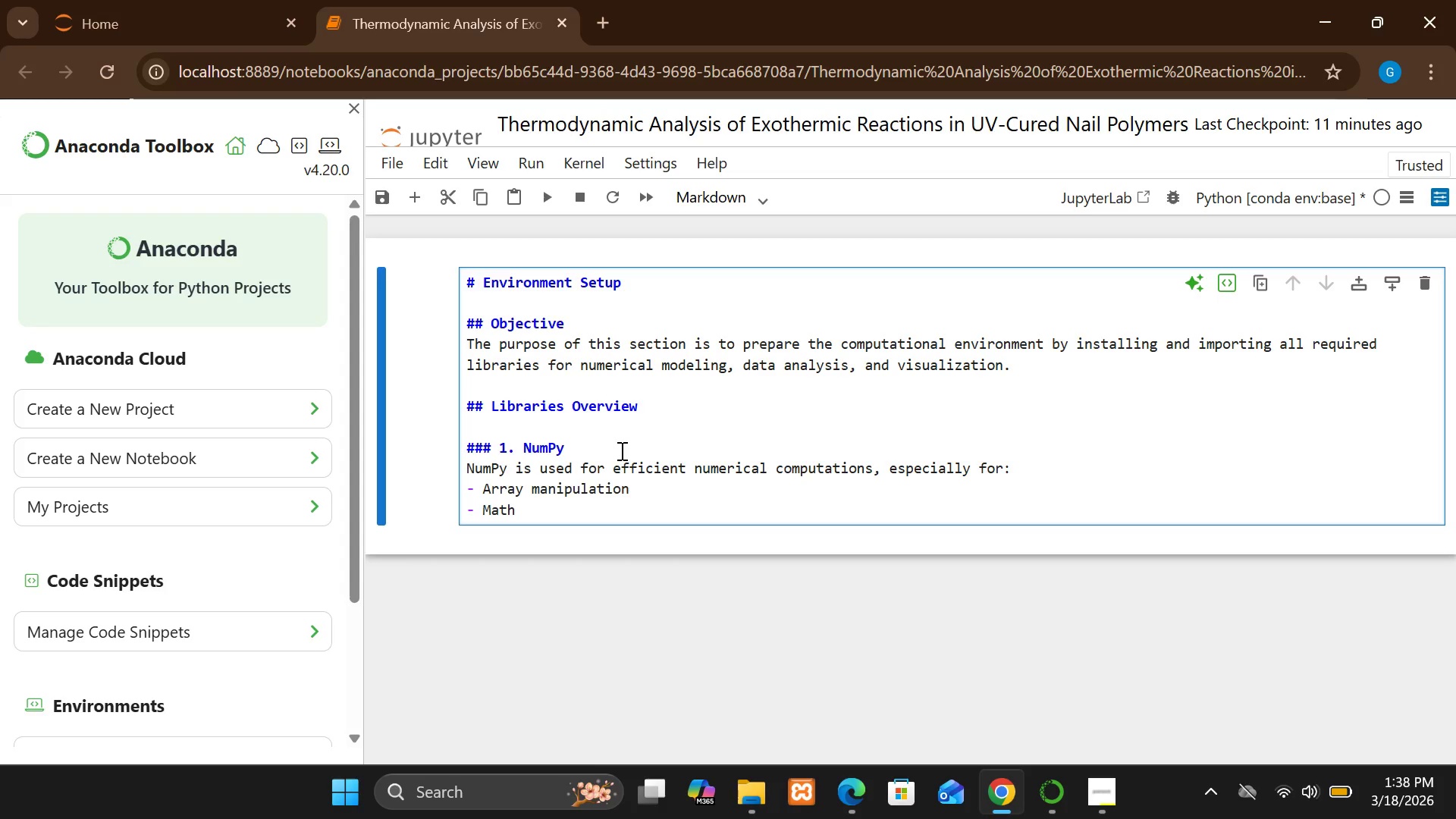 
wait(9.56)
 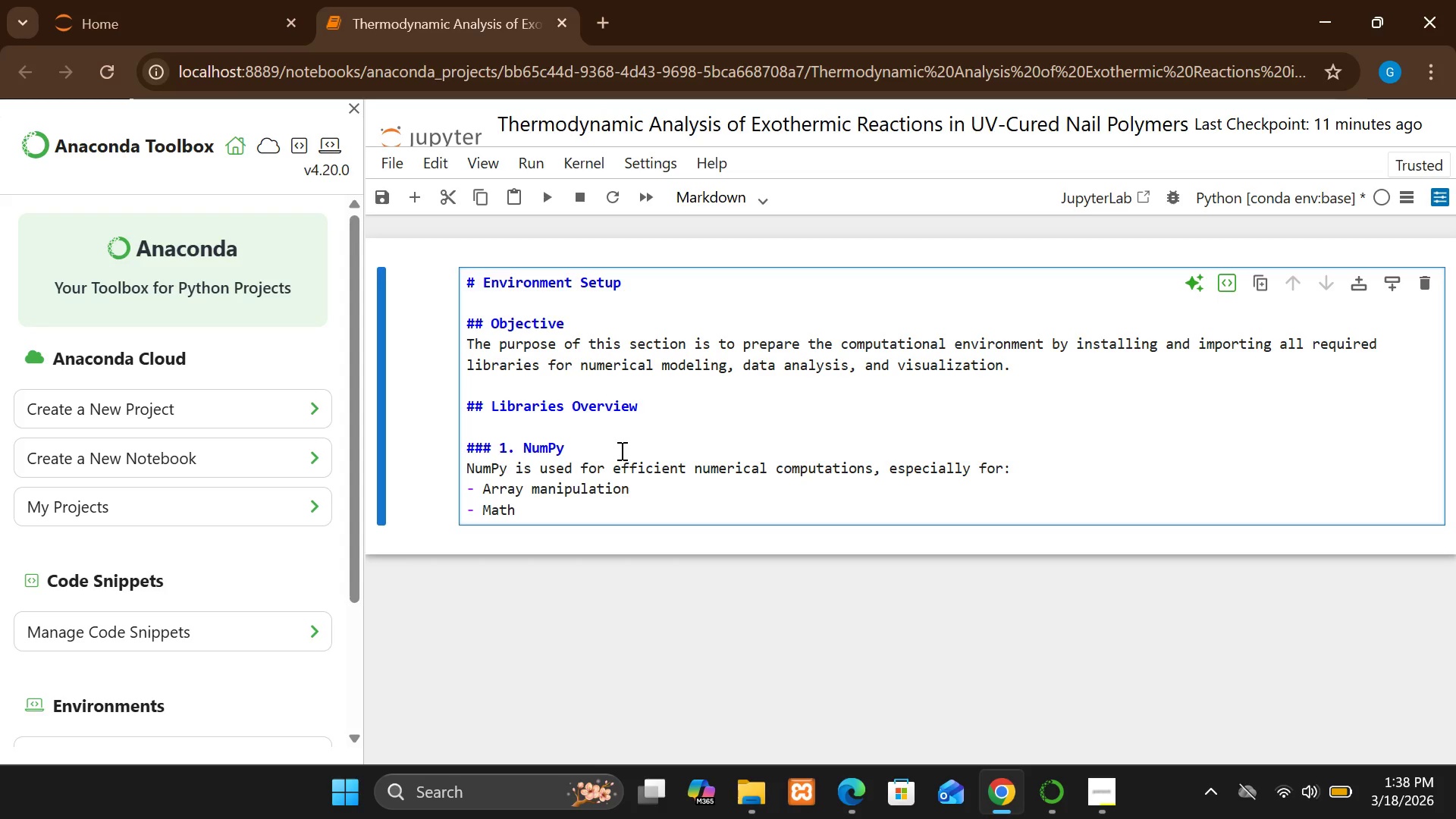 
type(en)
key(Backspace)
type(matical opr)
key(Backspace)
type(erationn )
 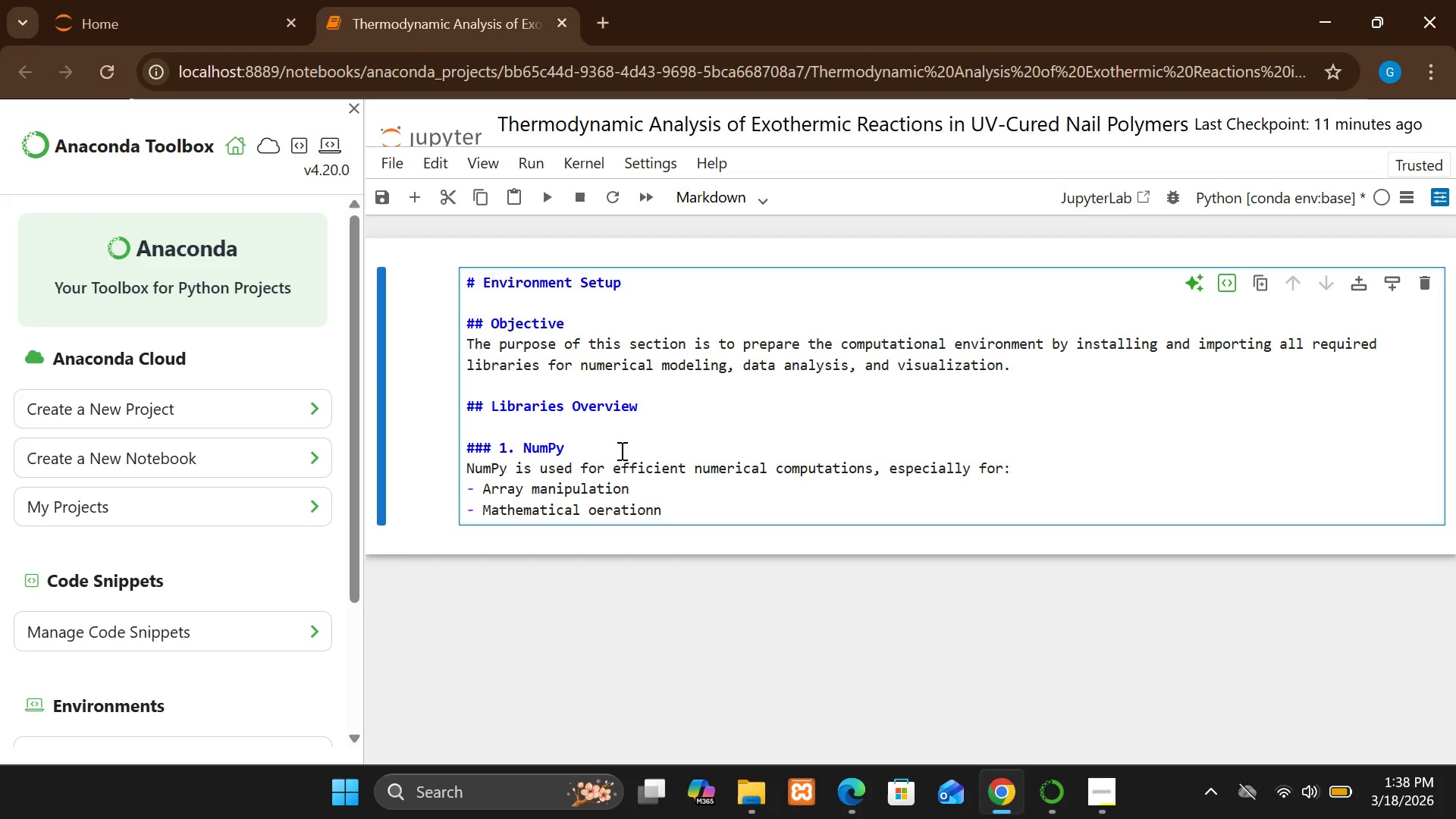 
hold_key(key=Backspace, duration=25.41)
 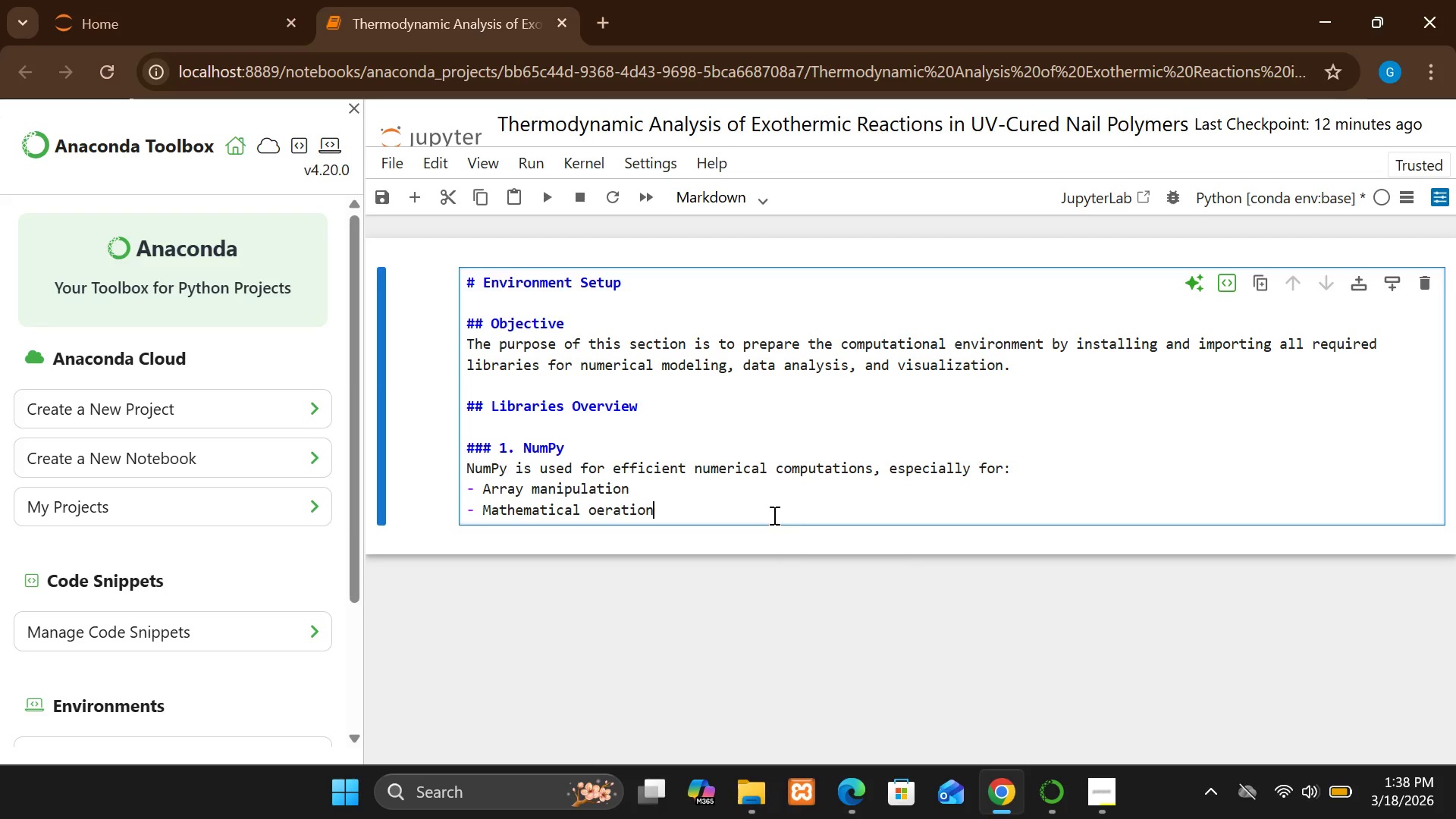 
key(Backspace)
key(Backspace)
type(n)
key(Backspace)
key(Backspace)
key(Backspace)
key(Backspace)
key(Backspace)
key(Backspace)
key(Backspace)
key(Backspace)
type(operation )
 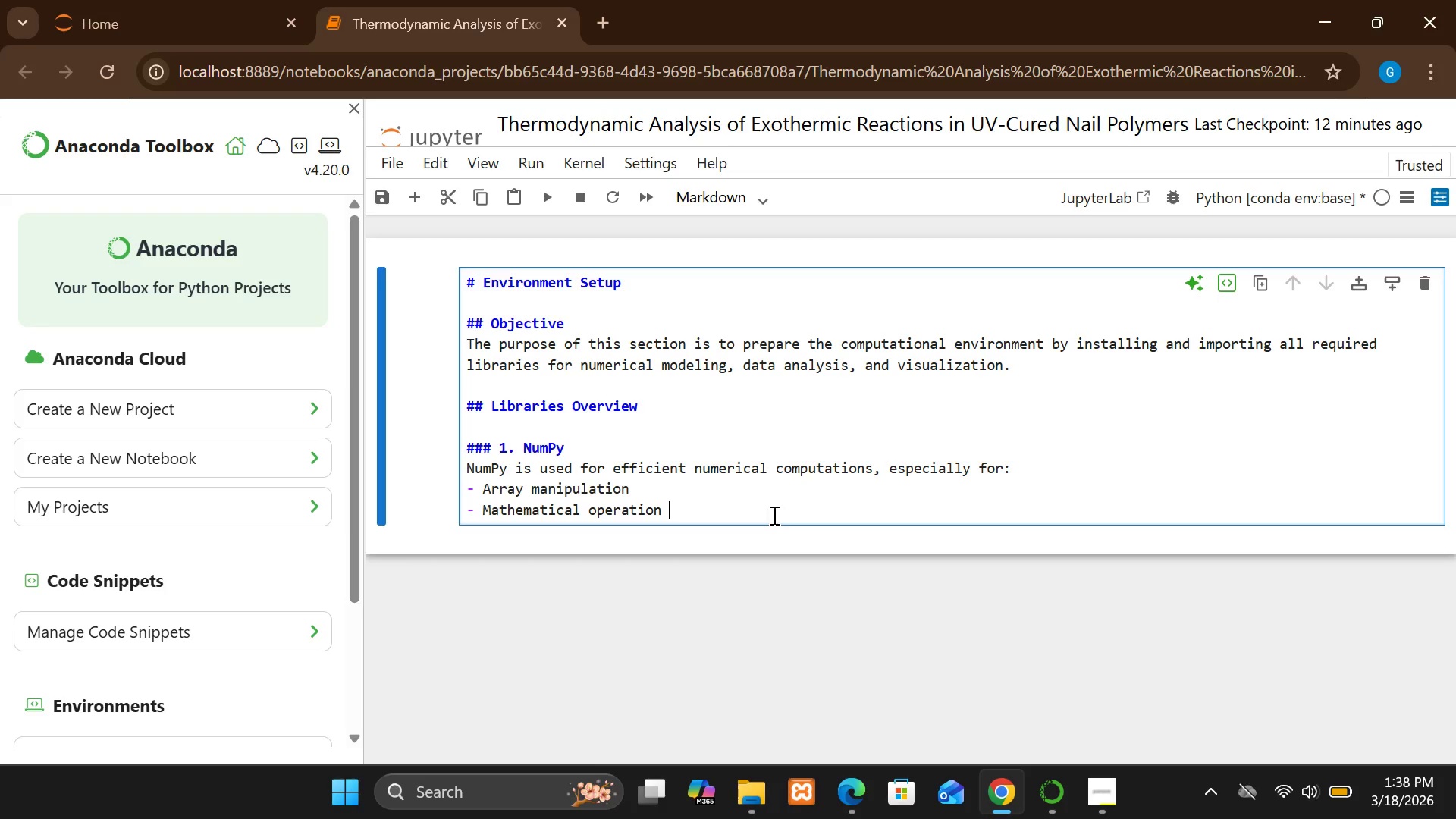 
key(Backspace)
 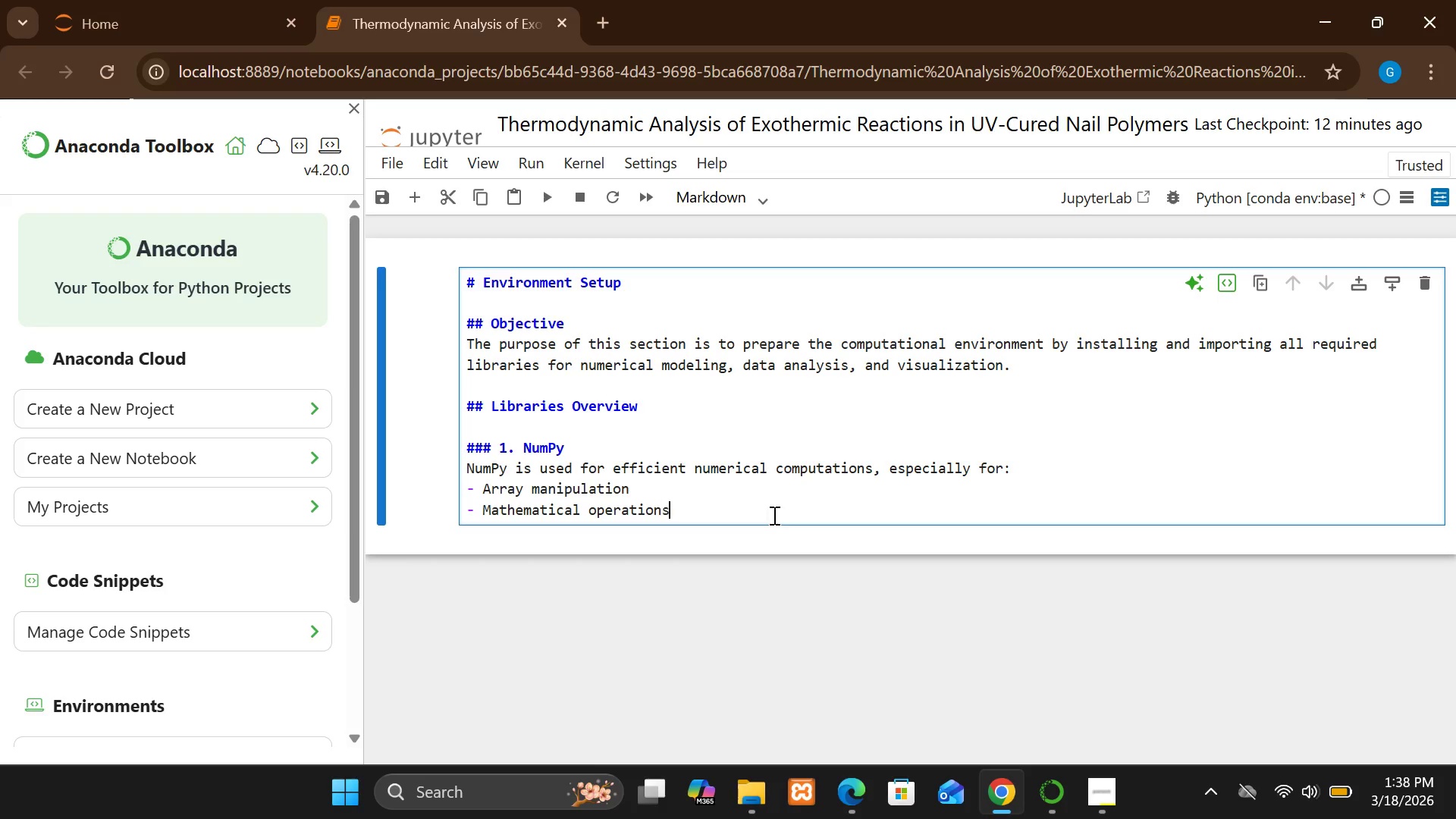 
key(S)
 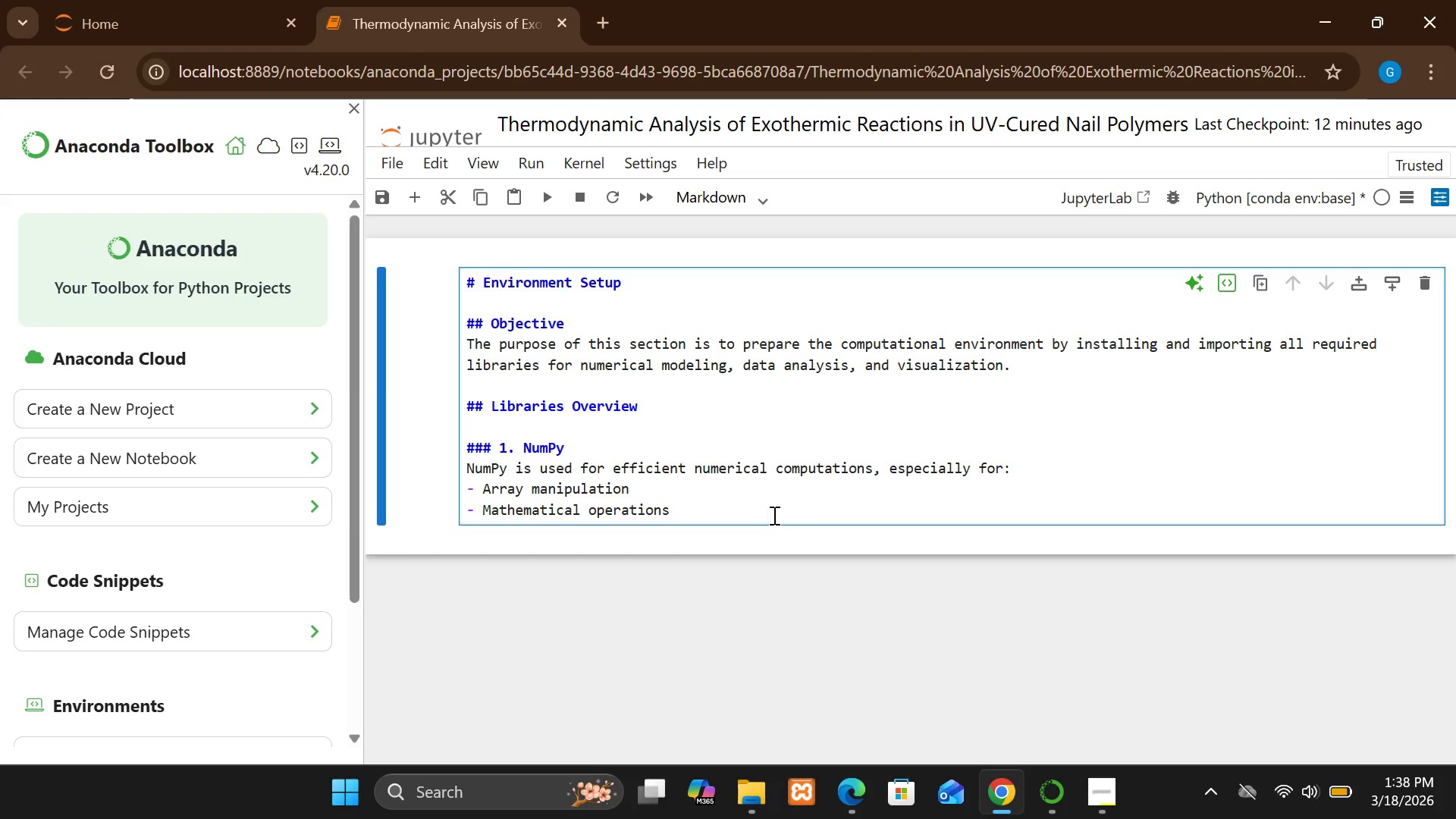 
key(Enter)
 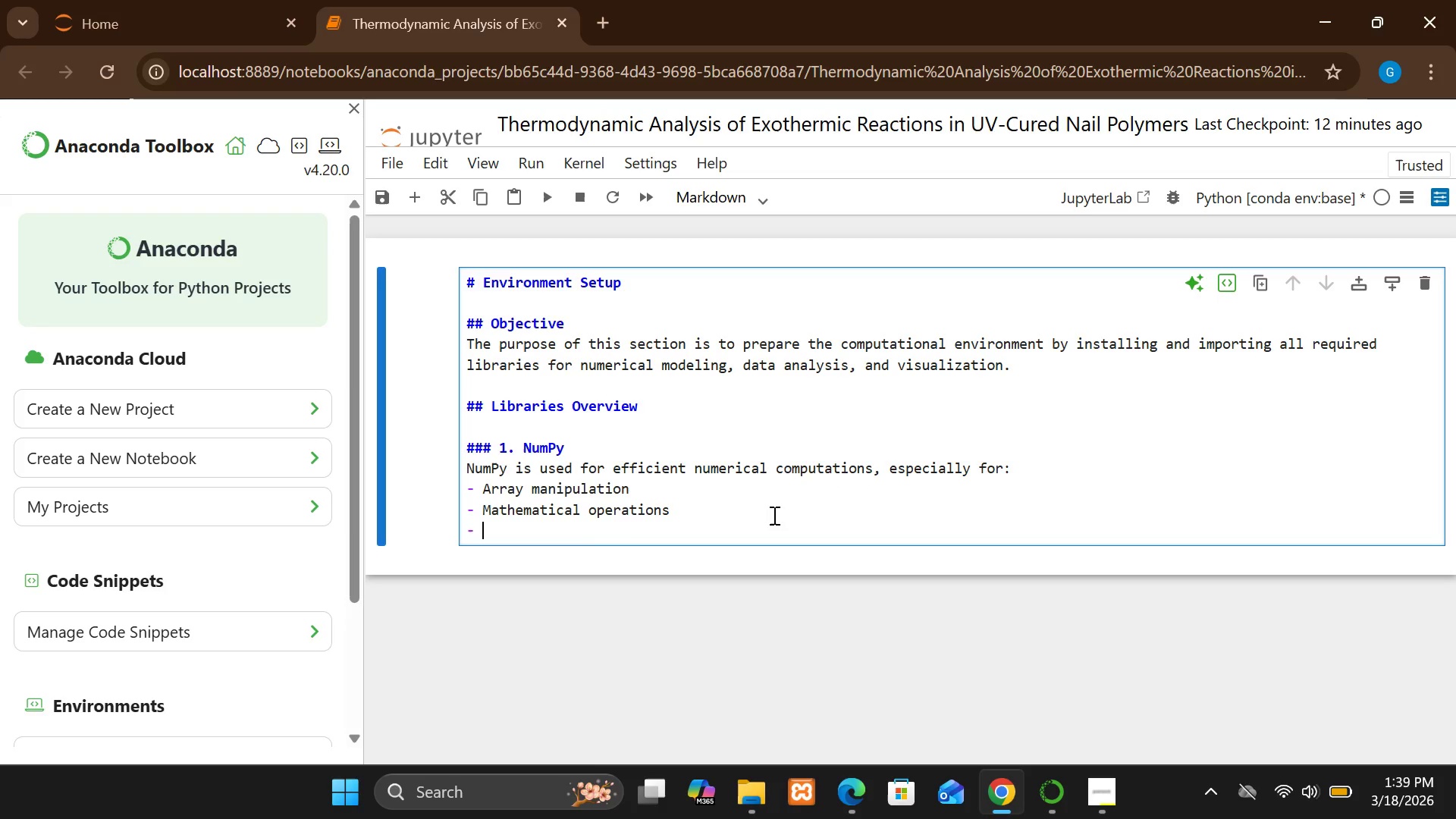 
type(Time-series simulation)
 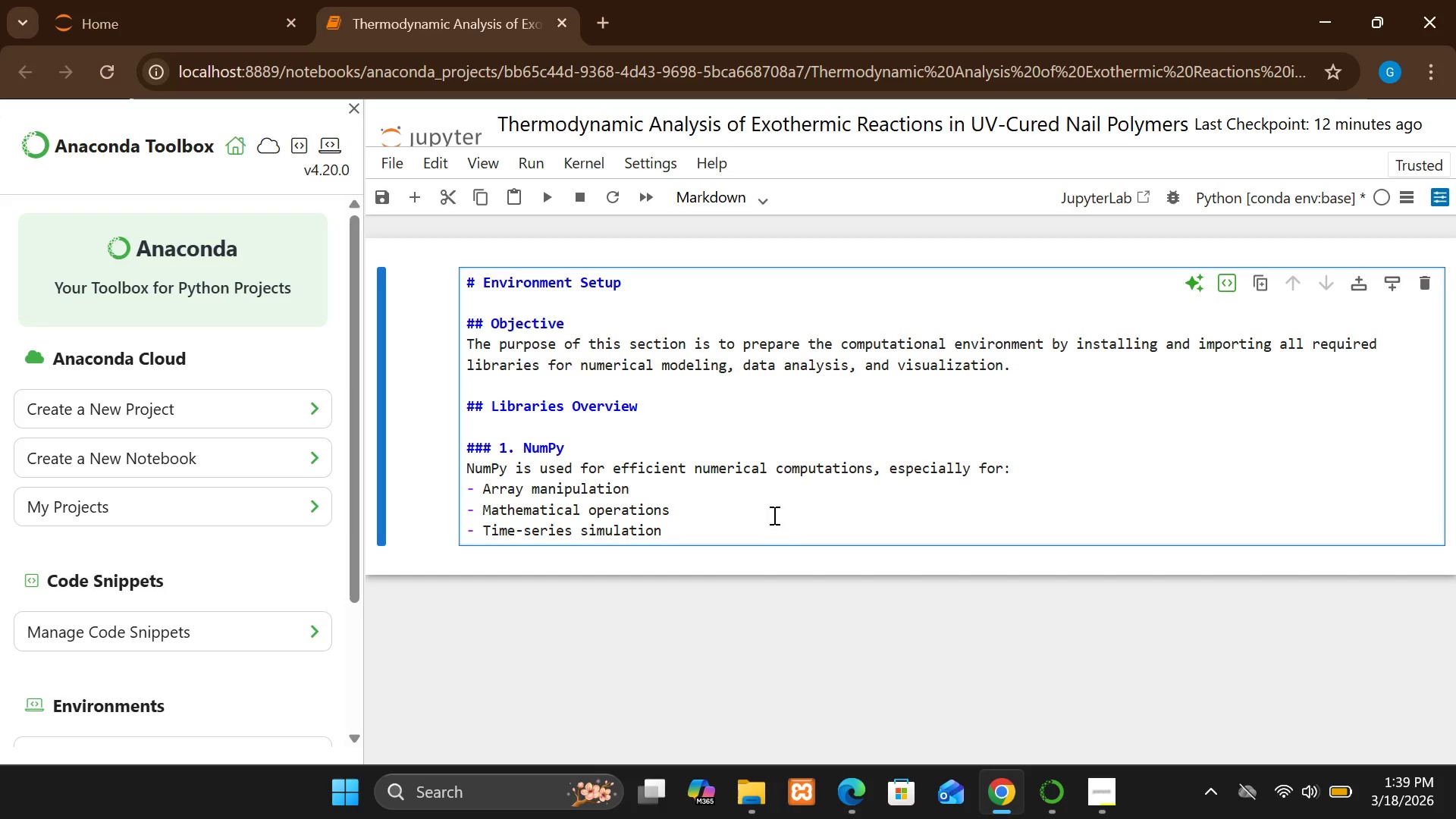 
key(Enter)
 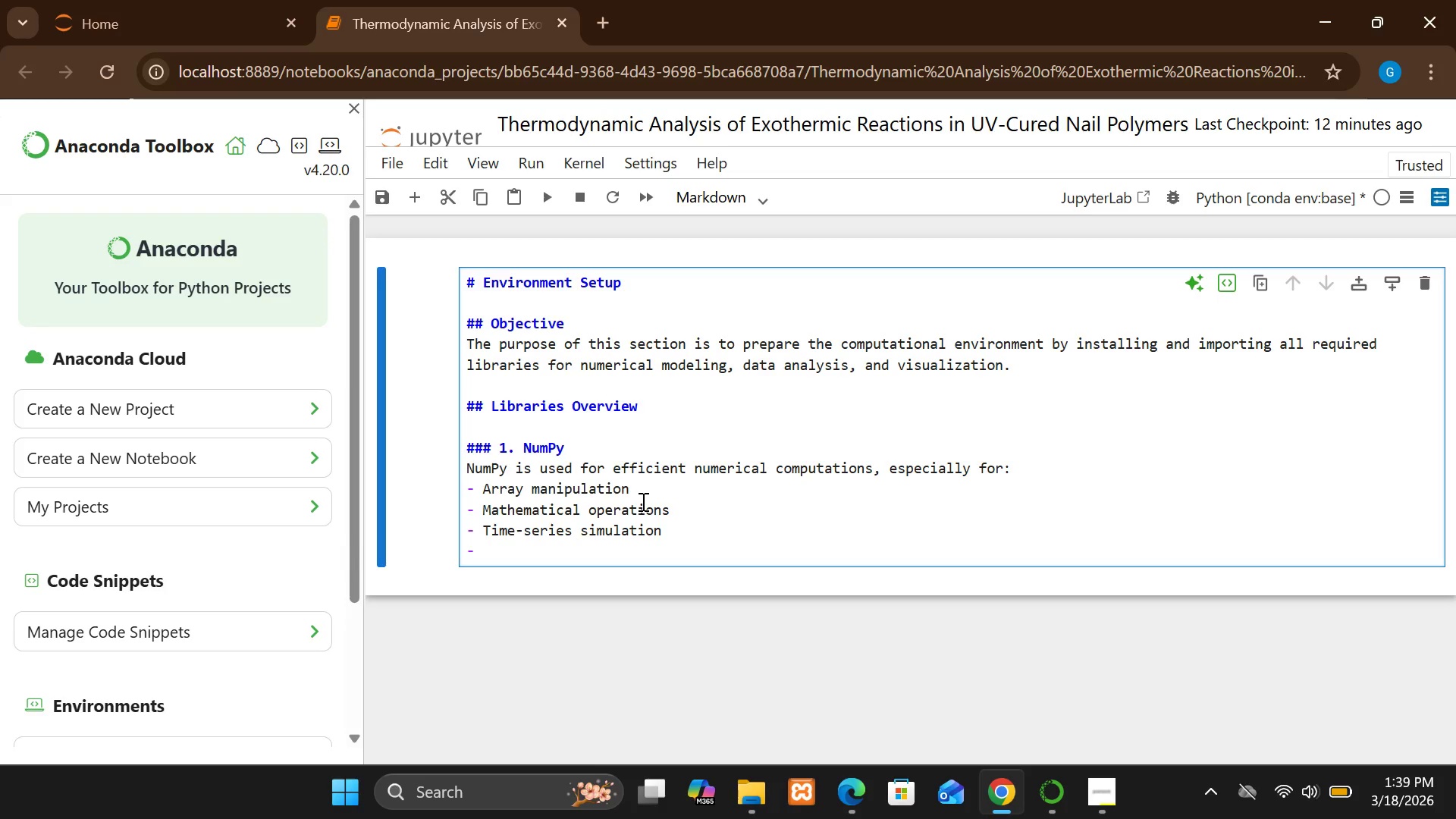 
wait(13.31)
 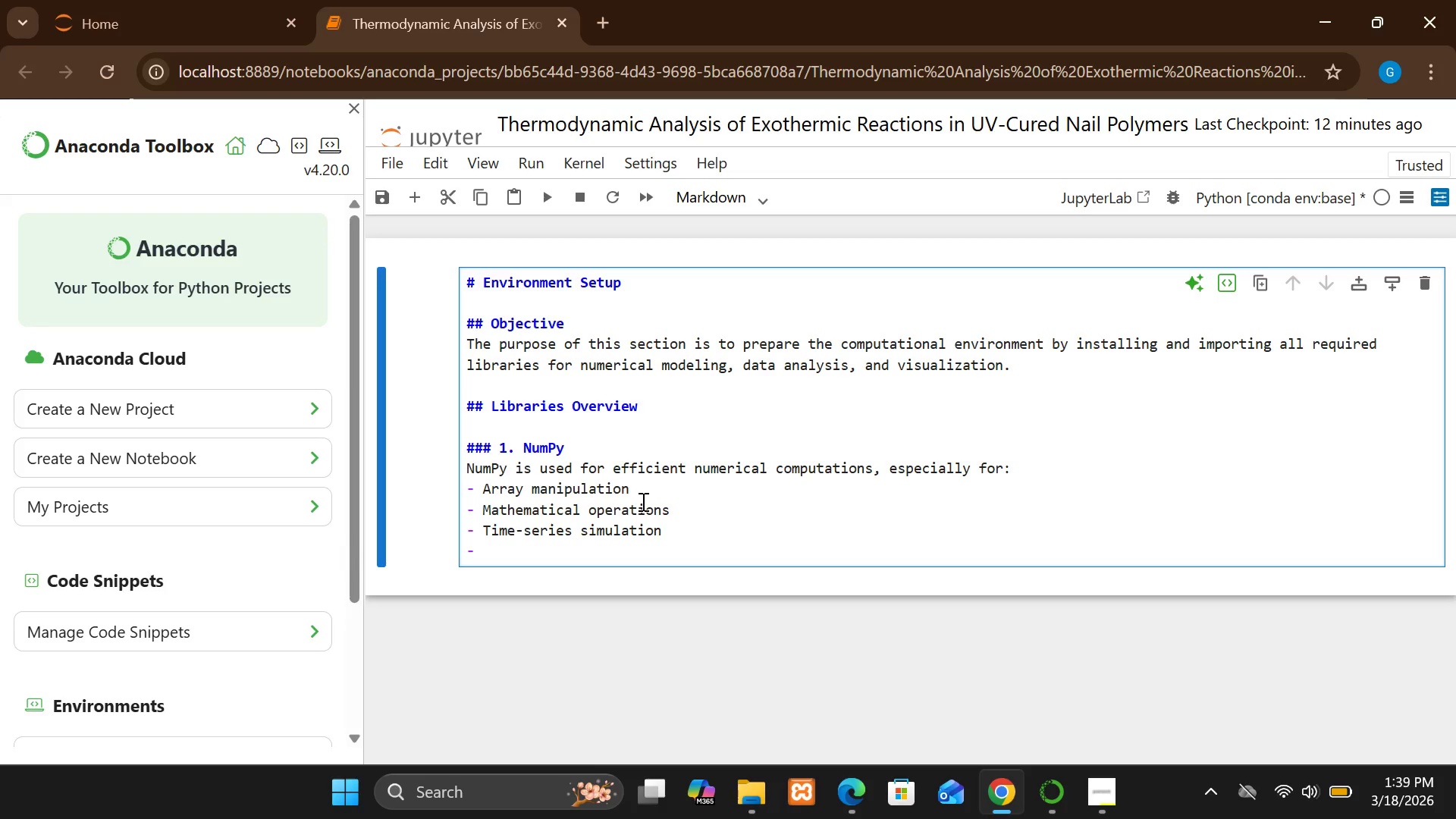 
key(Enter)
 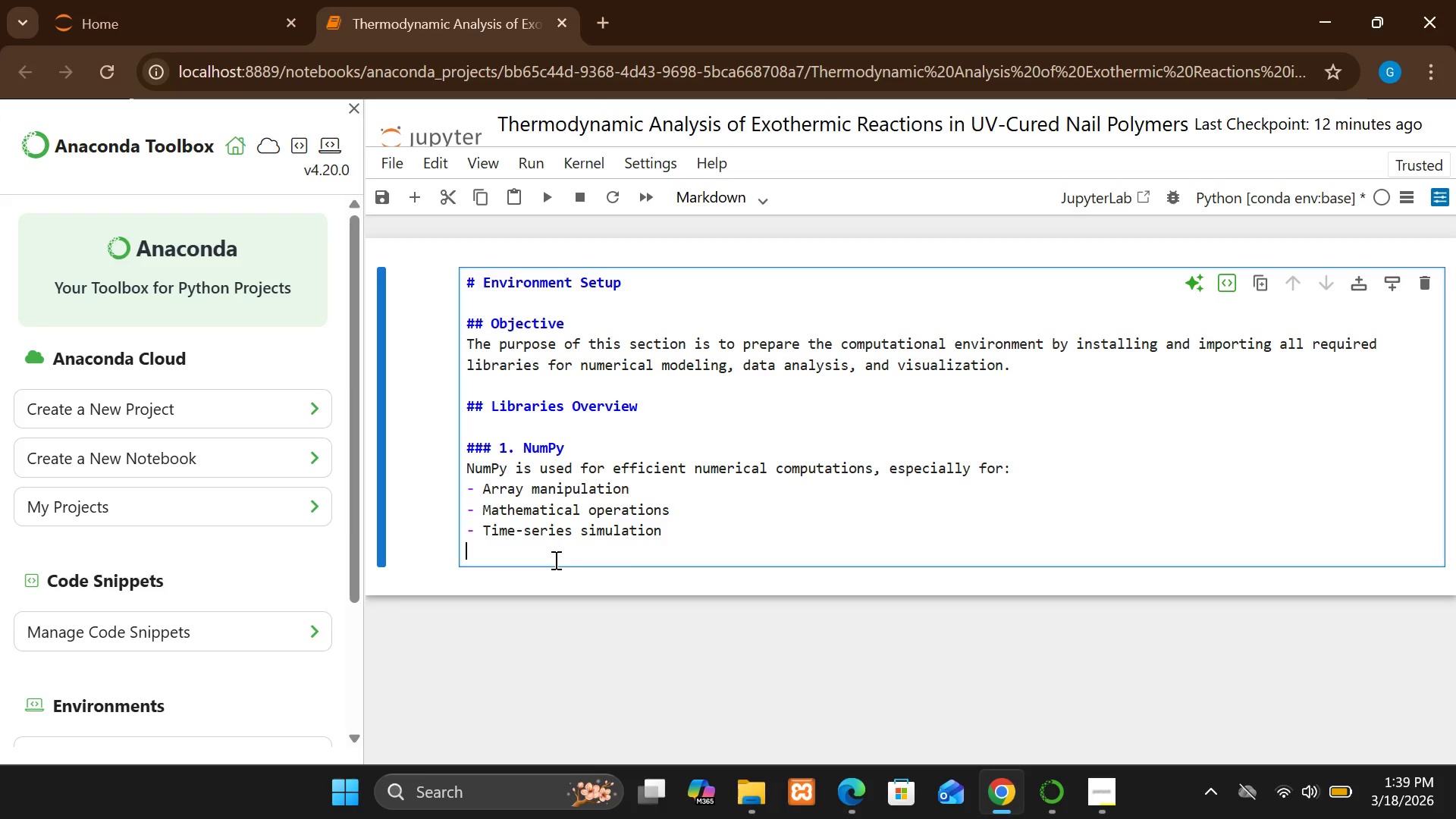 
key(Enter)
 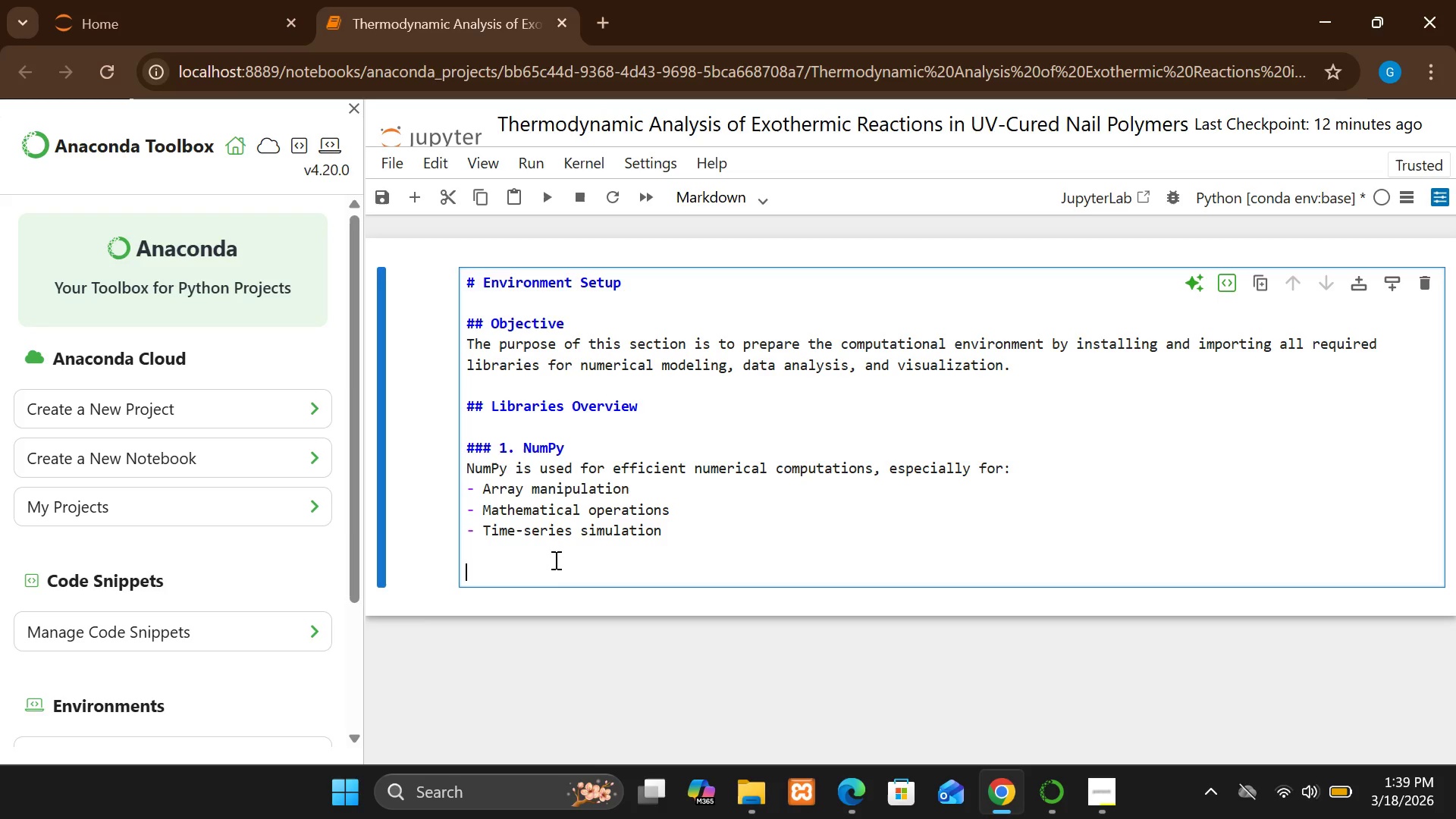 
hold_key(key=ShiftLeft, duration=1.5)
 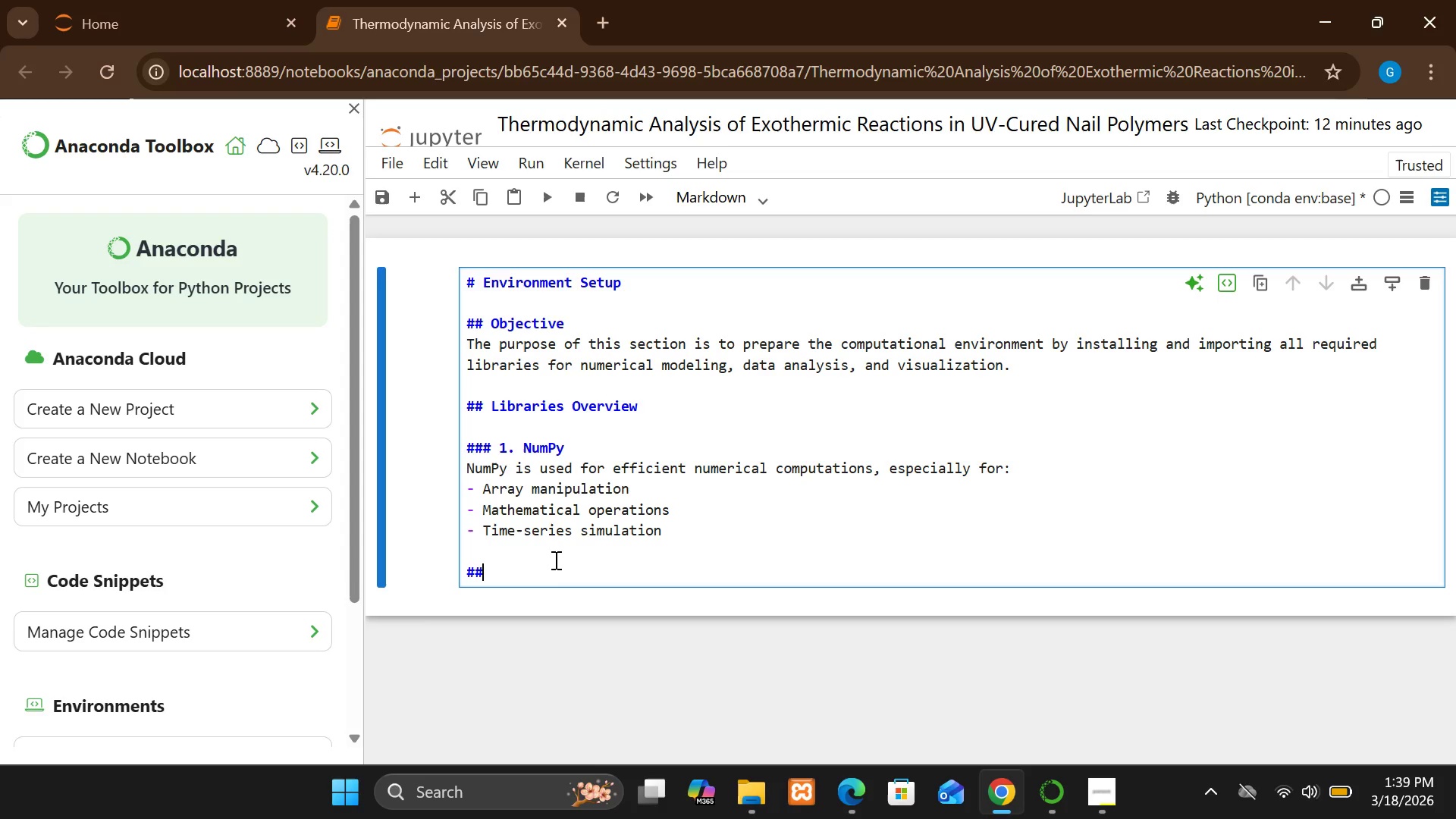 
type(###2)
key(Backspace)
type( 2.)
 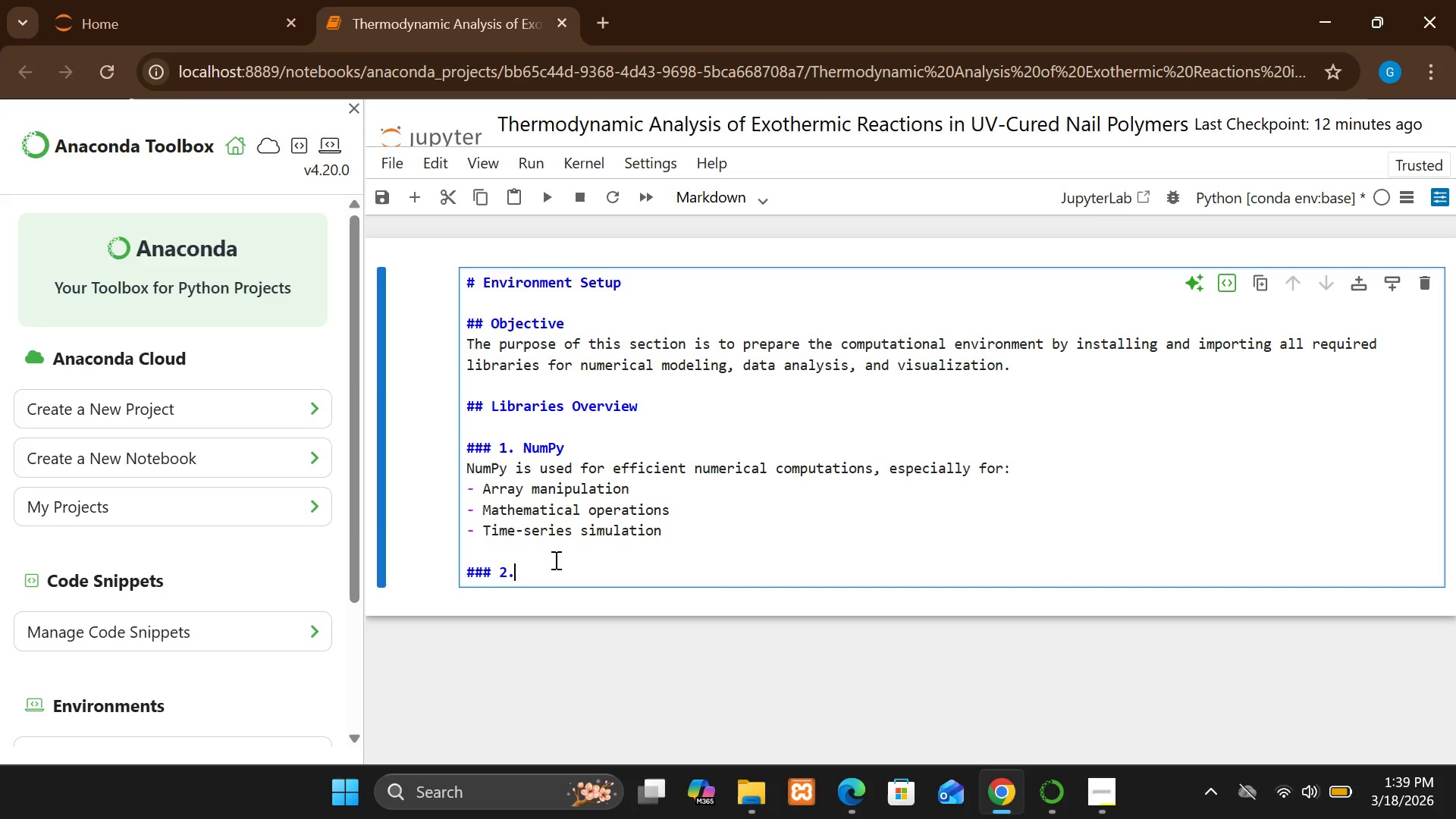 
wait(5.19)
 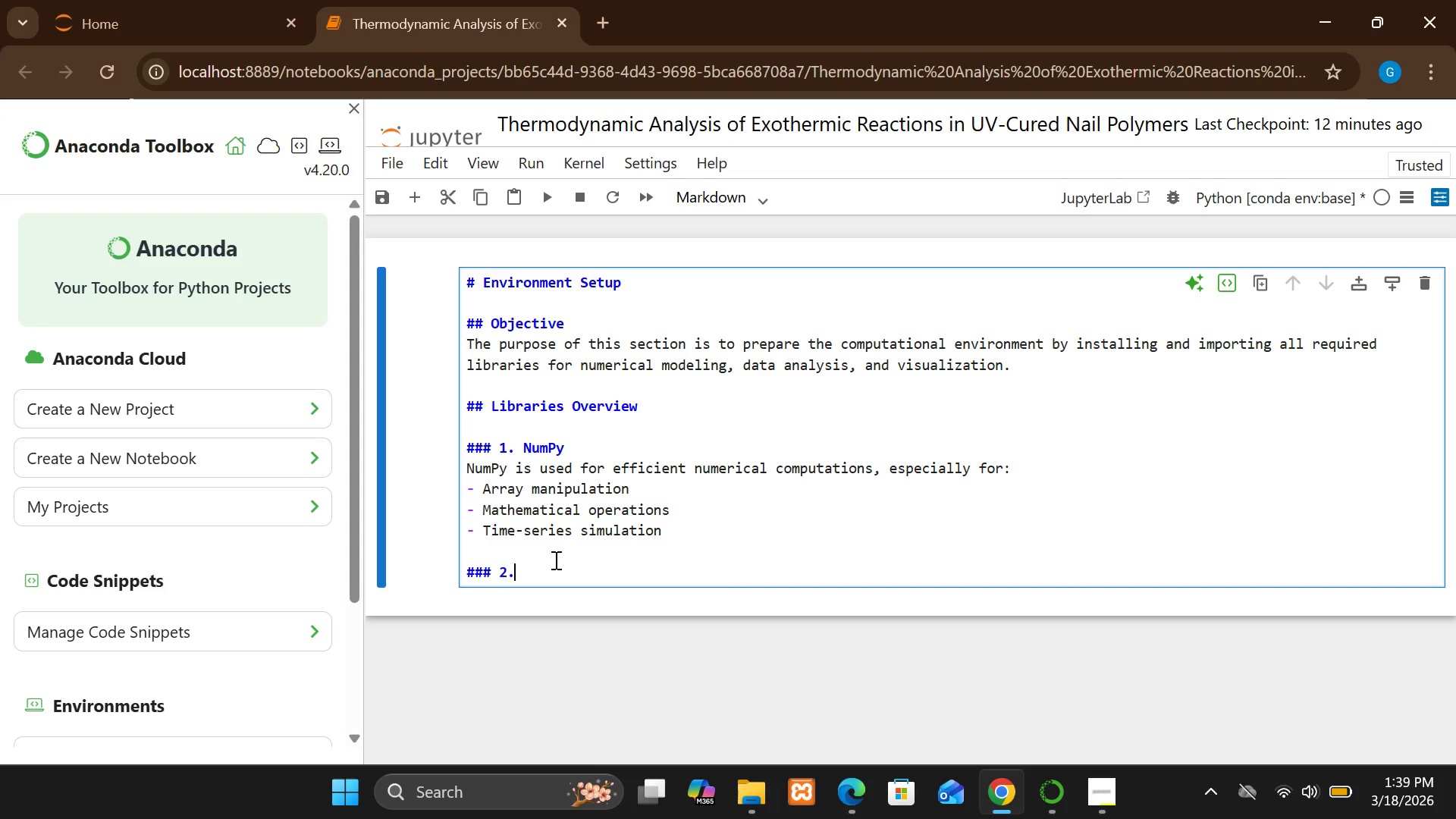 
type( Pan)
 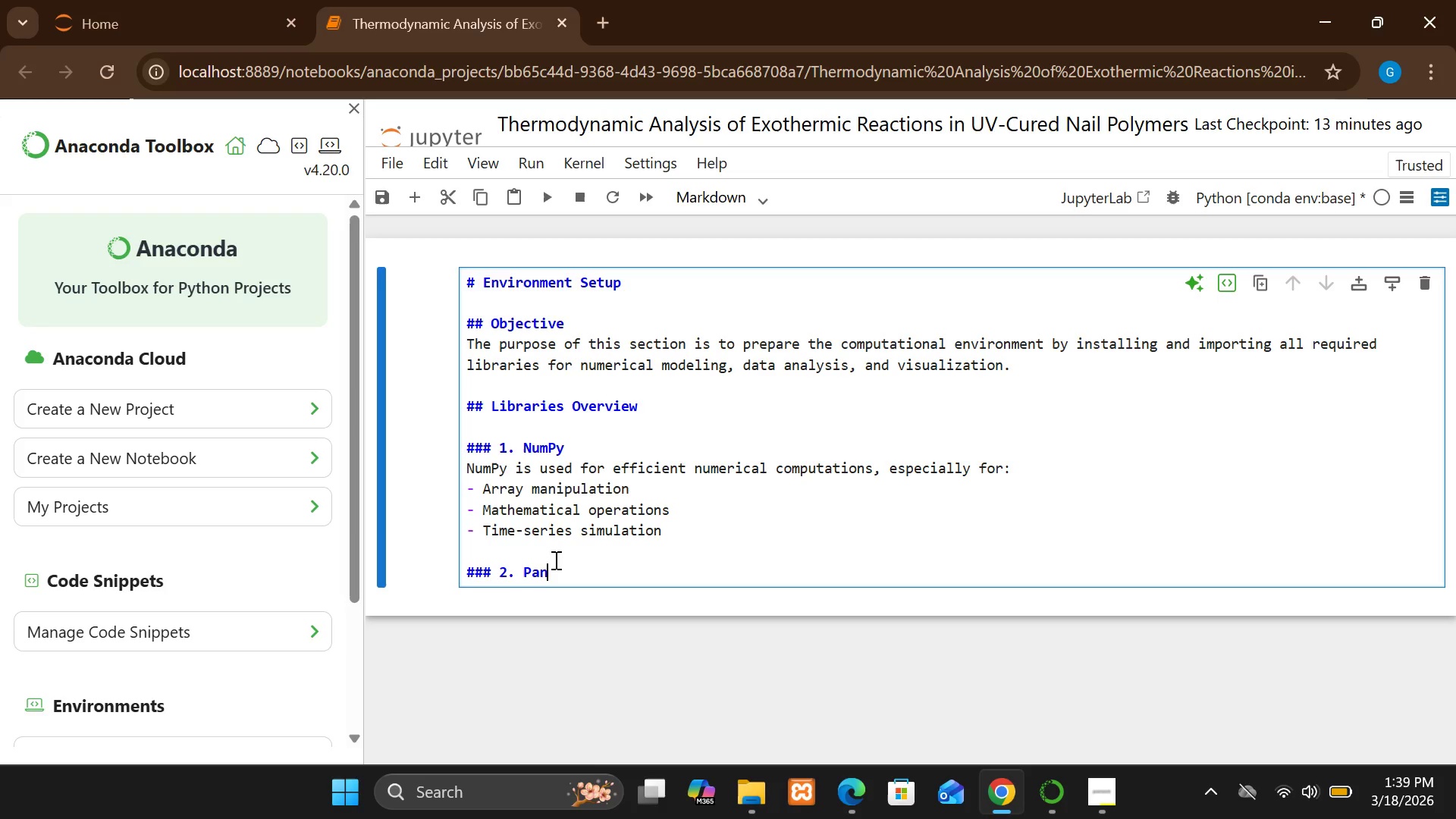 
left_click([522, 575])
 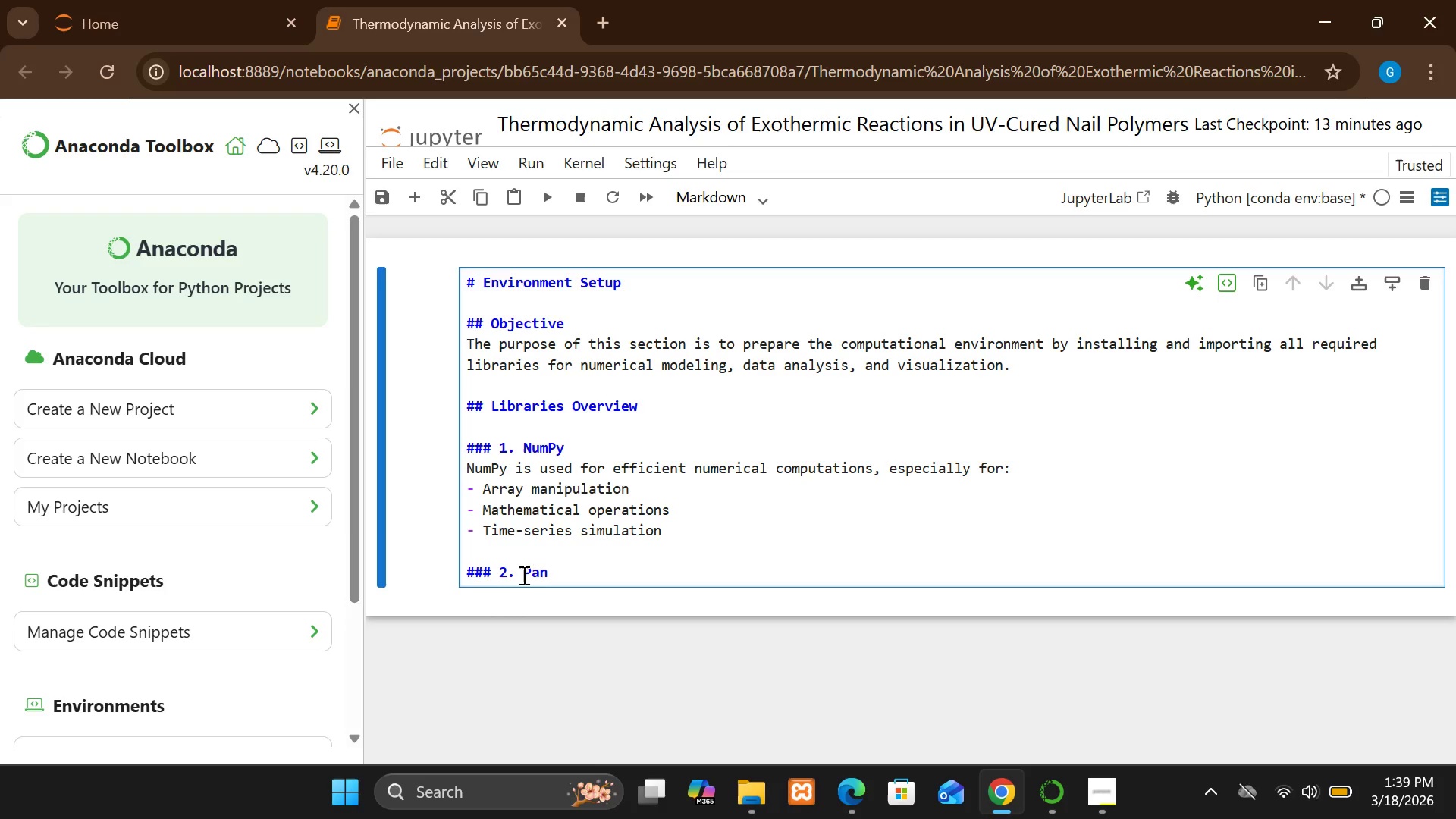 
key(Backspace)
 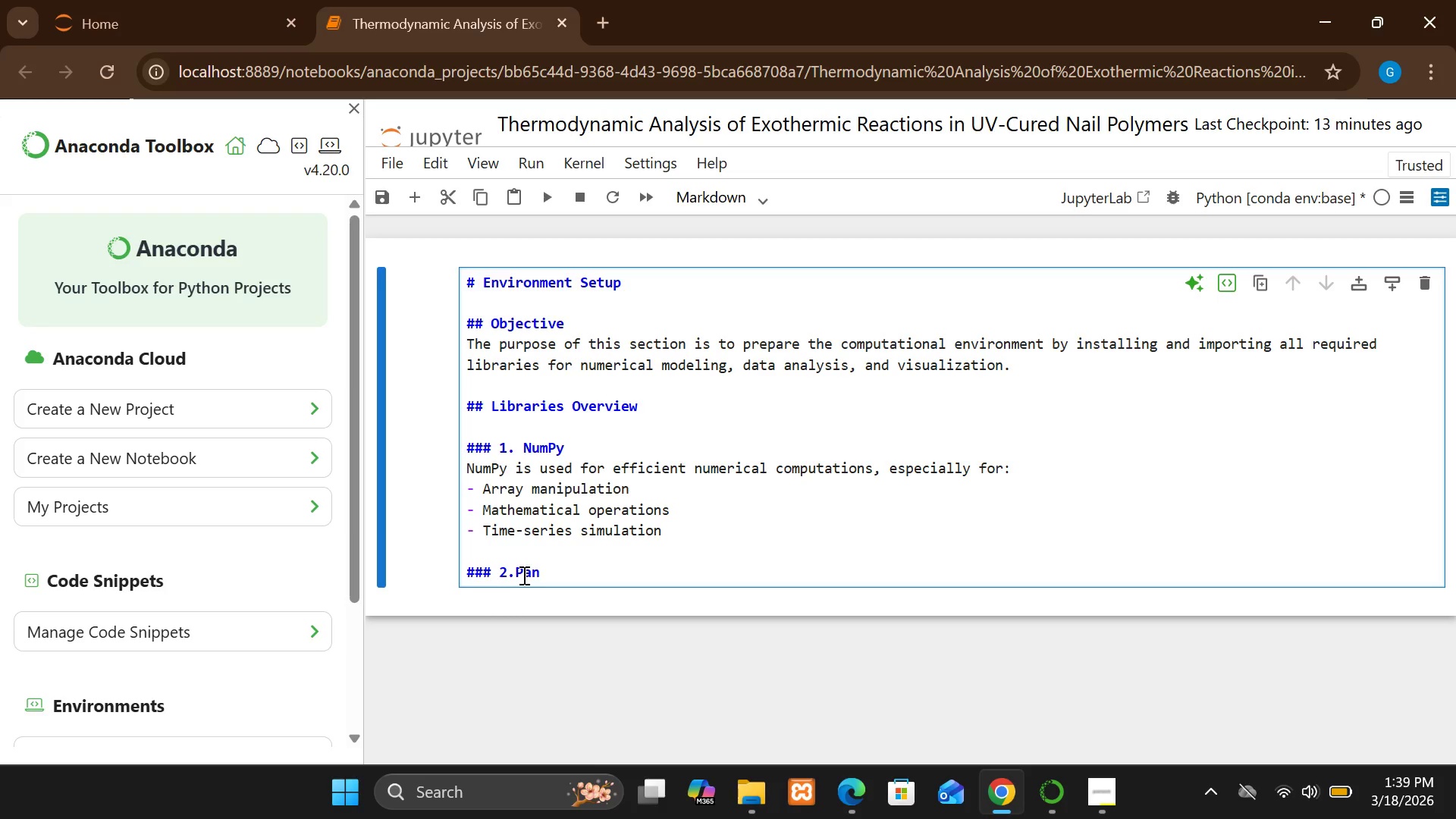 
key(Space)
 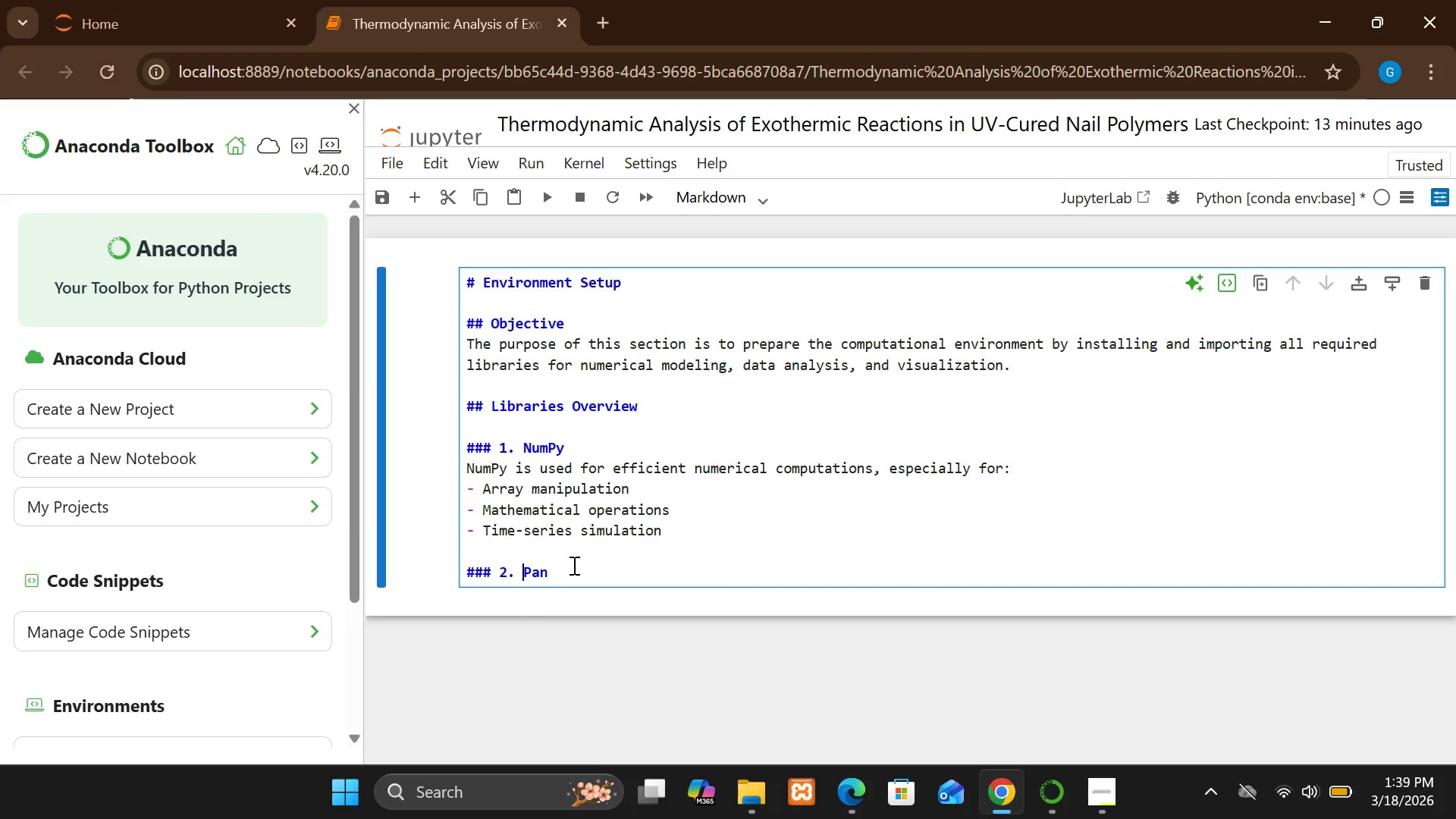 
left_click([571, 566])
 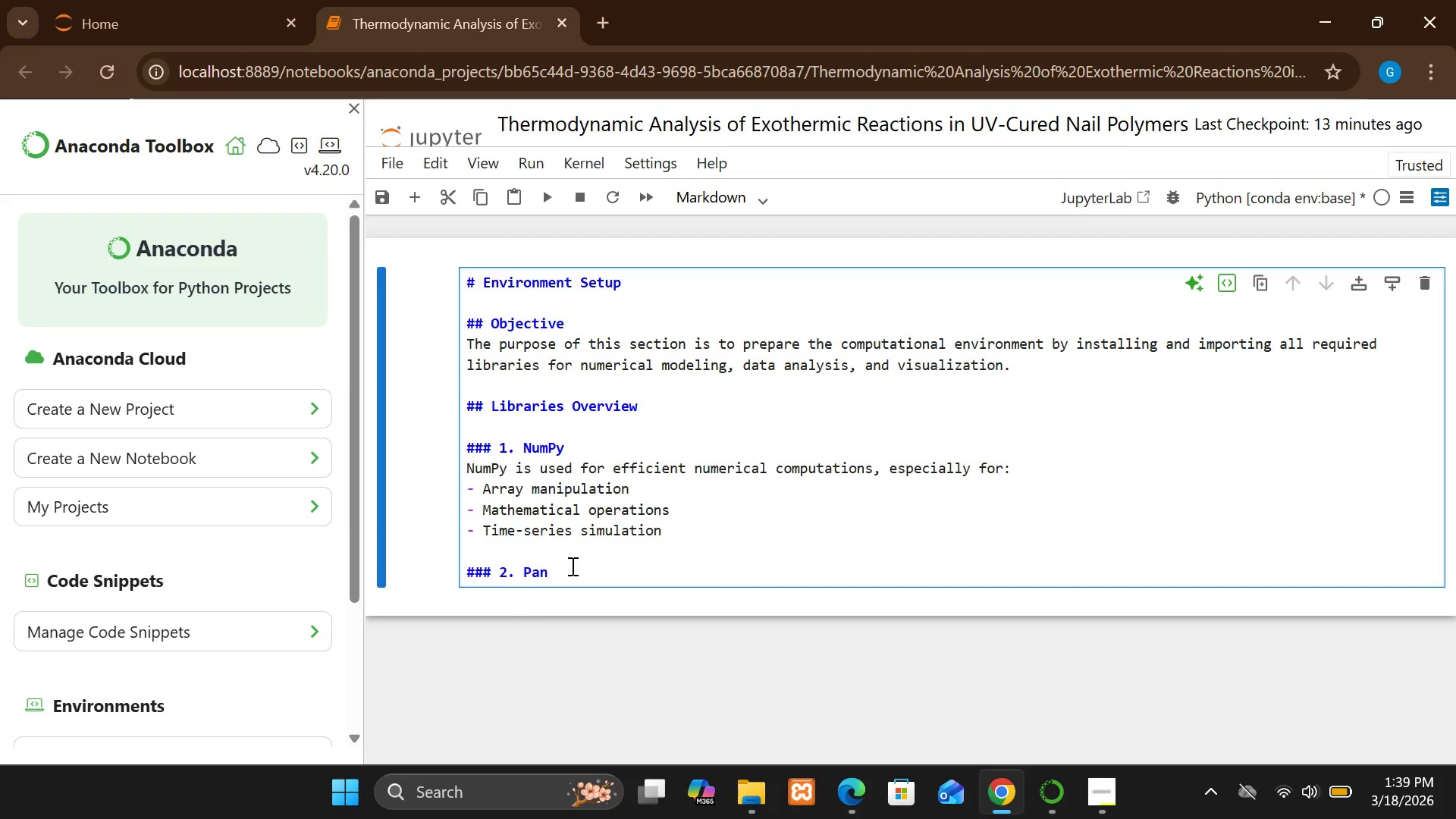 
type(das)
 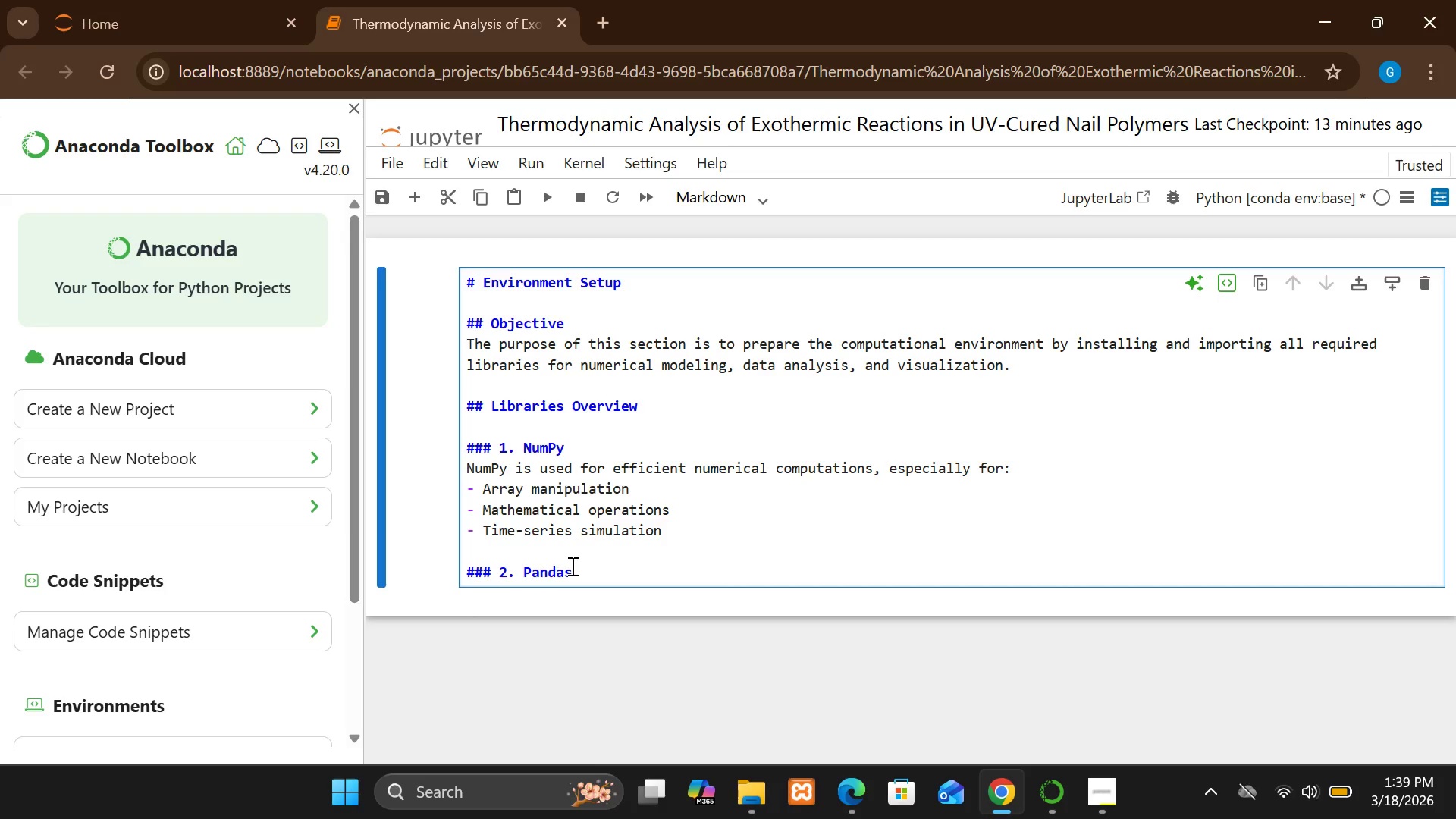 
key(Enter)
 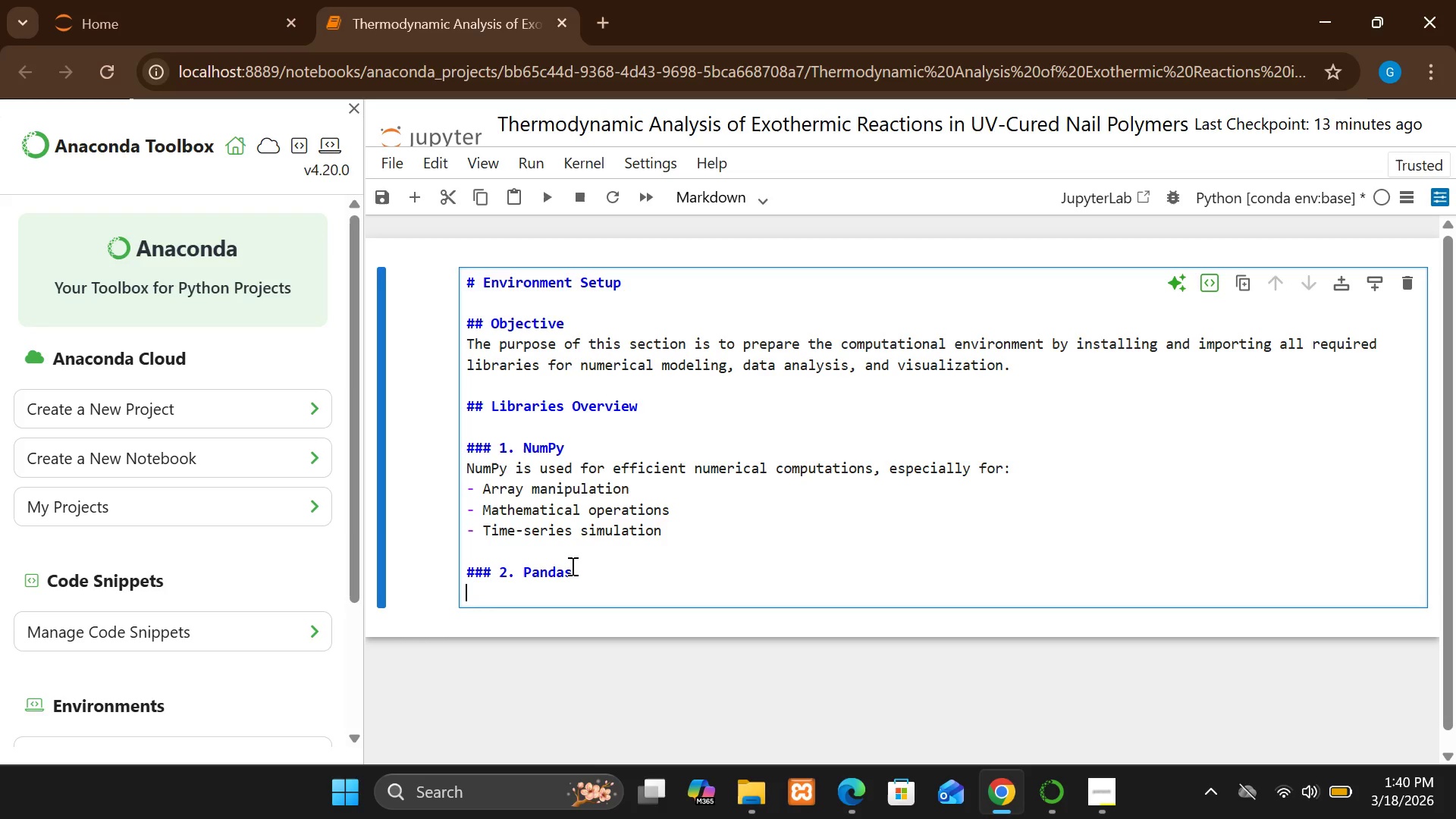 
type(pandas)
 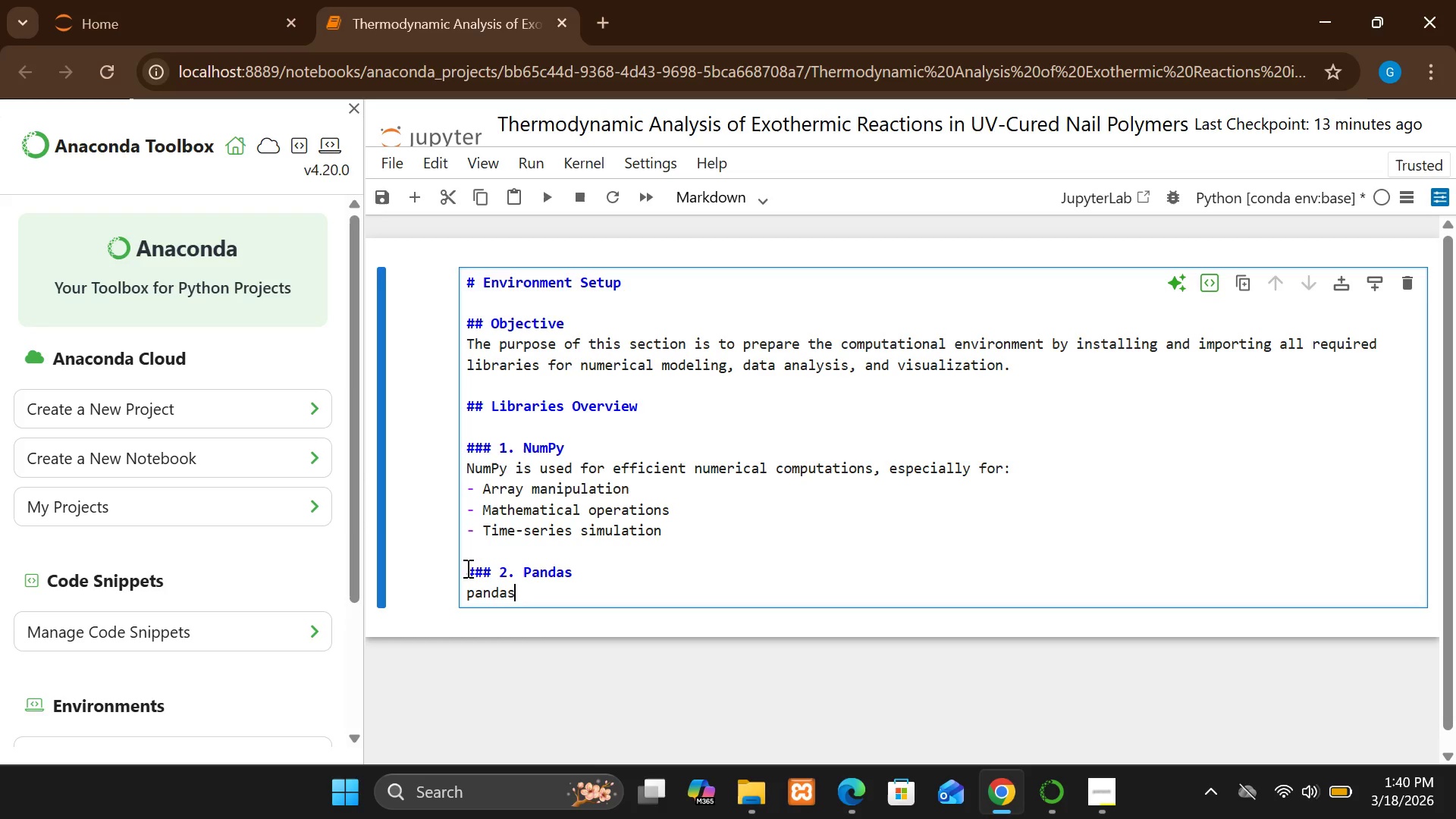 
wait(14.86)
 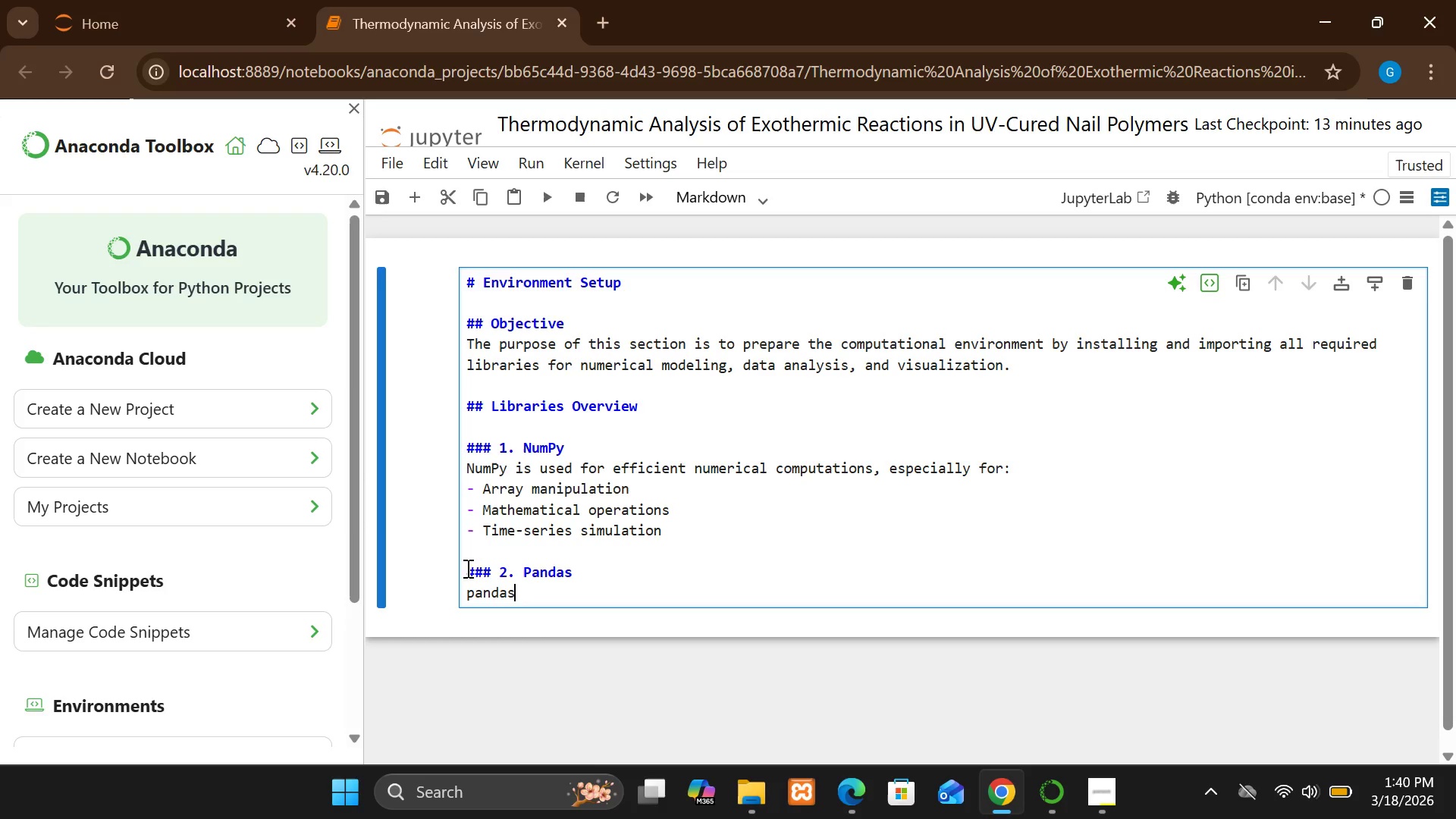 
left_click([698, 579])
 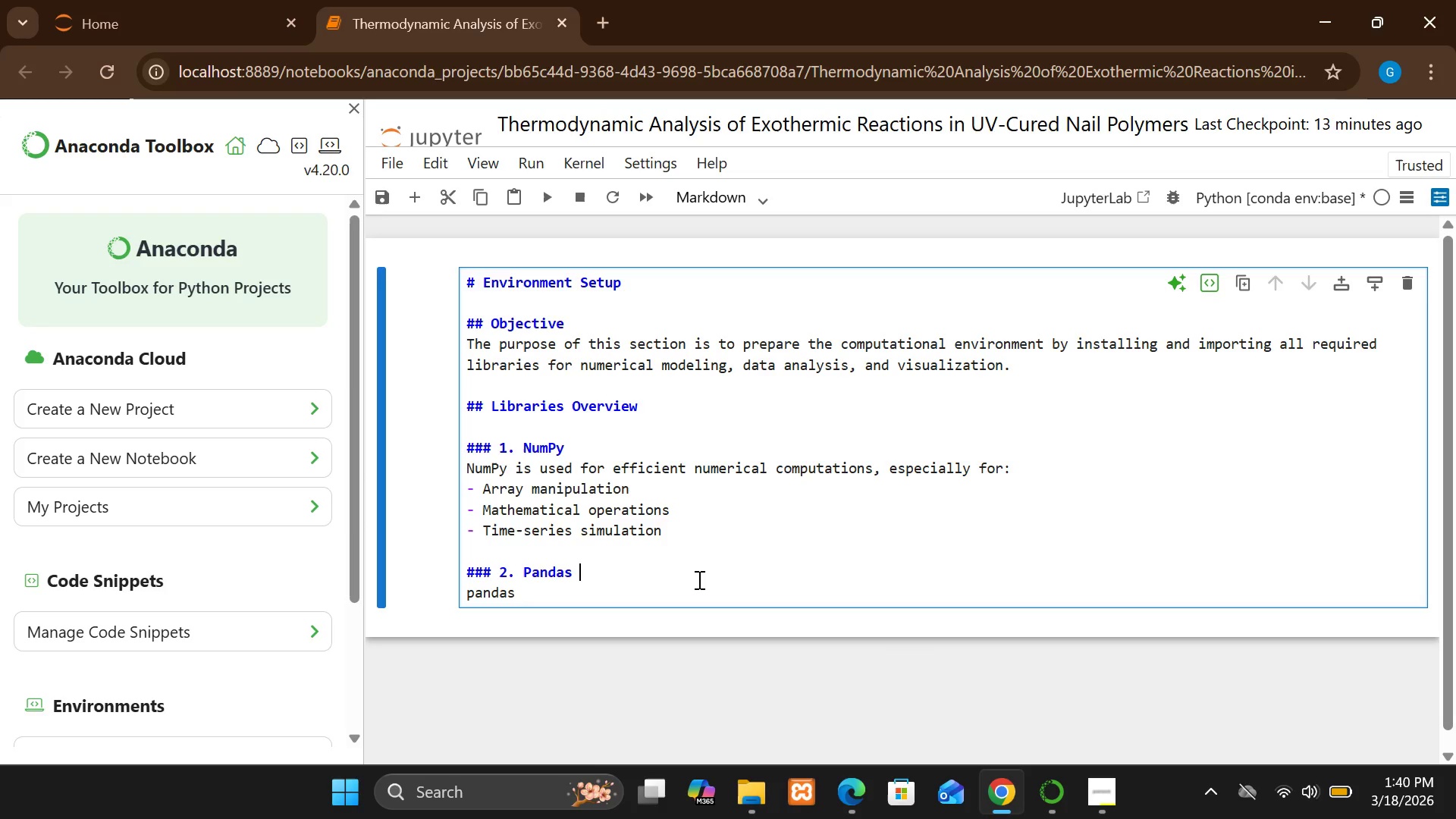 
key(Space)
 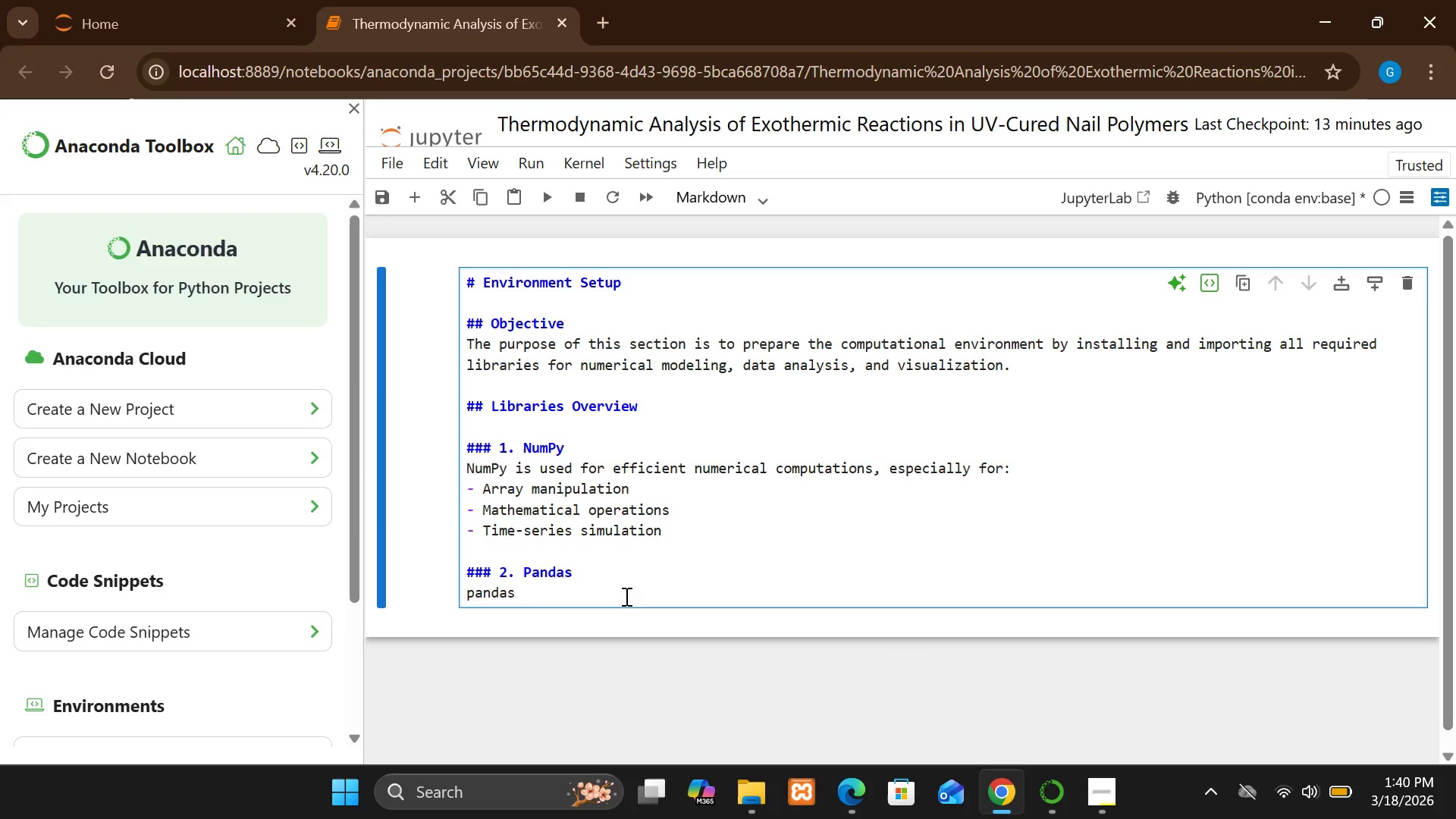 
left_click([624, 596])
 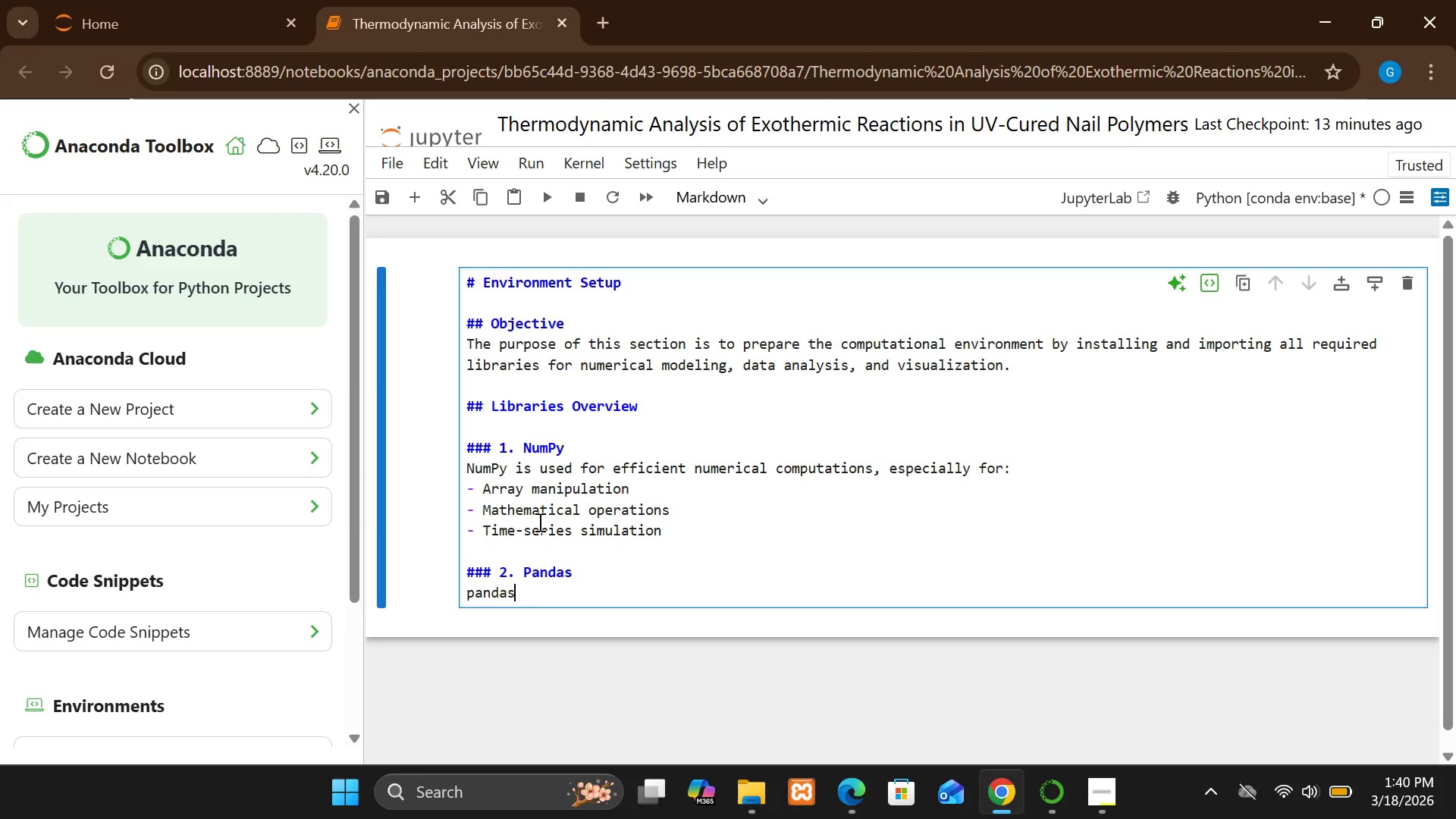 
type( is usedddggj)
key(Backspace)
key(Backspace)
key(Backspace)
key(Backspace)
key(Backspace)
key(Backspace)
key(Backspace)
type(erd)
key(Backspace)
key(Backspace)
type(d  )
key(Backspace)
 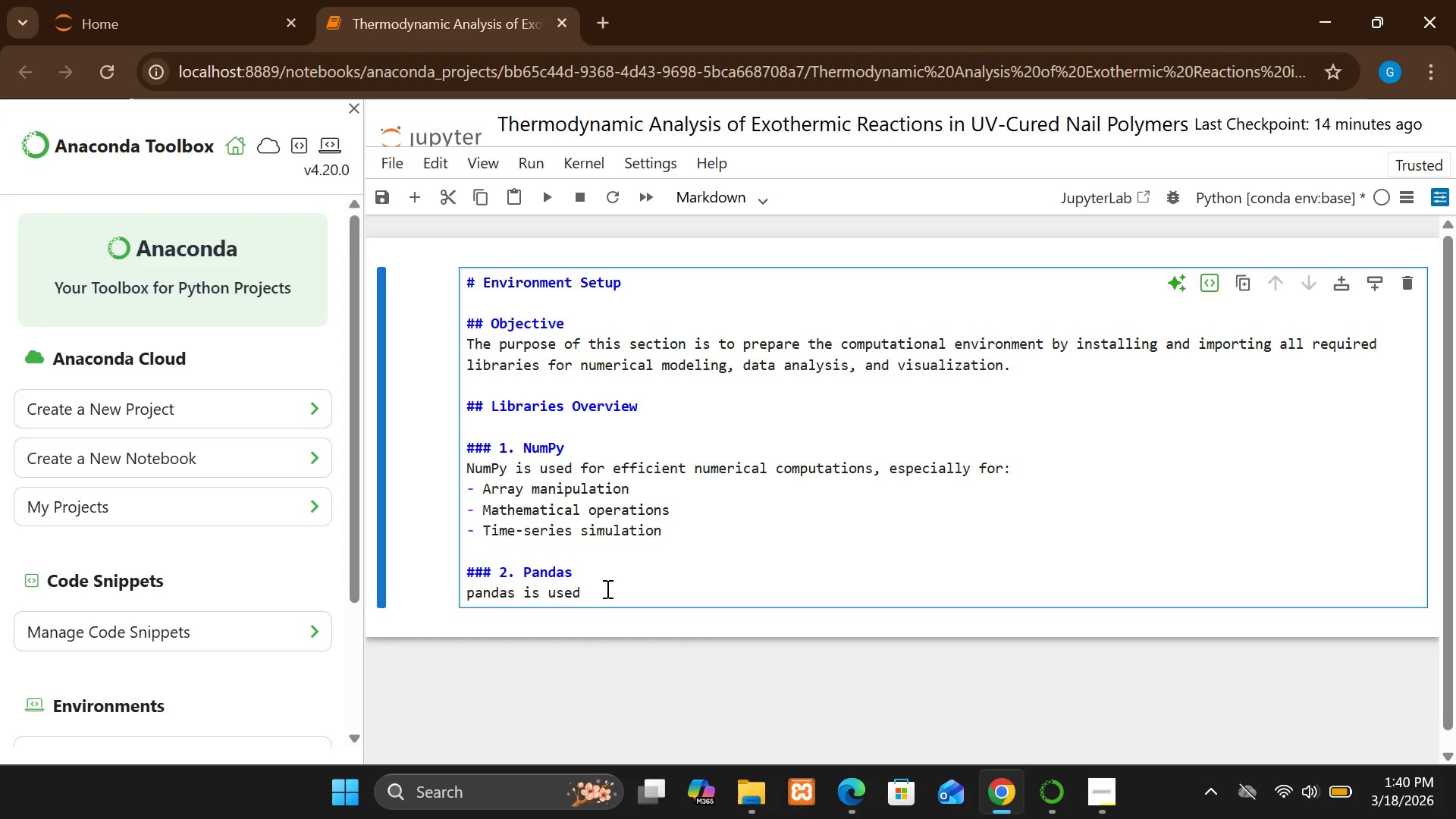 
wait(5.36)
 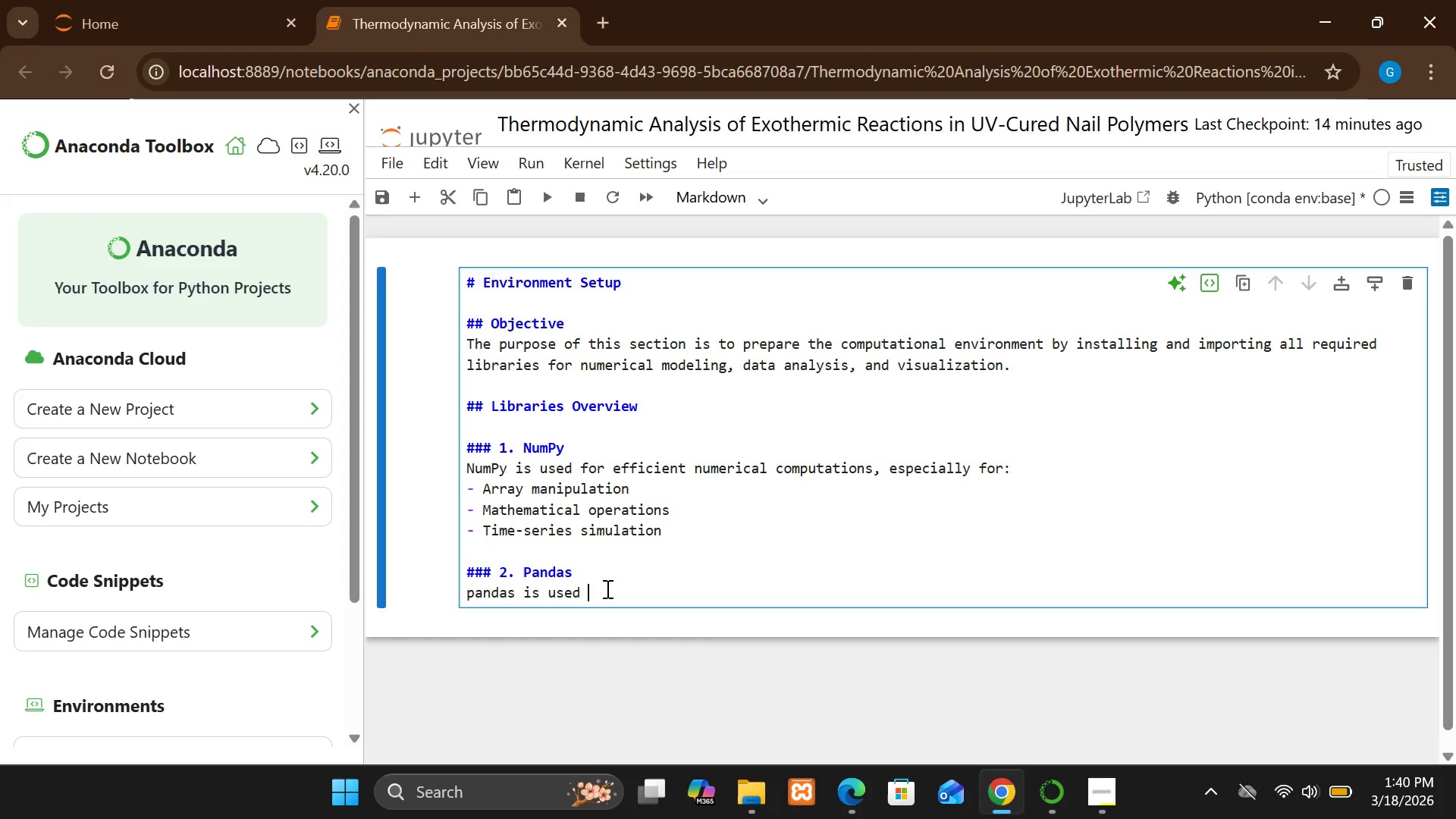 
type(for:)
 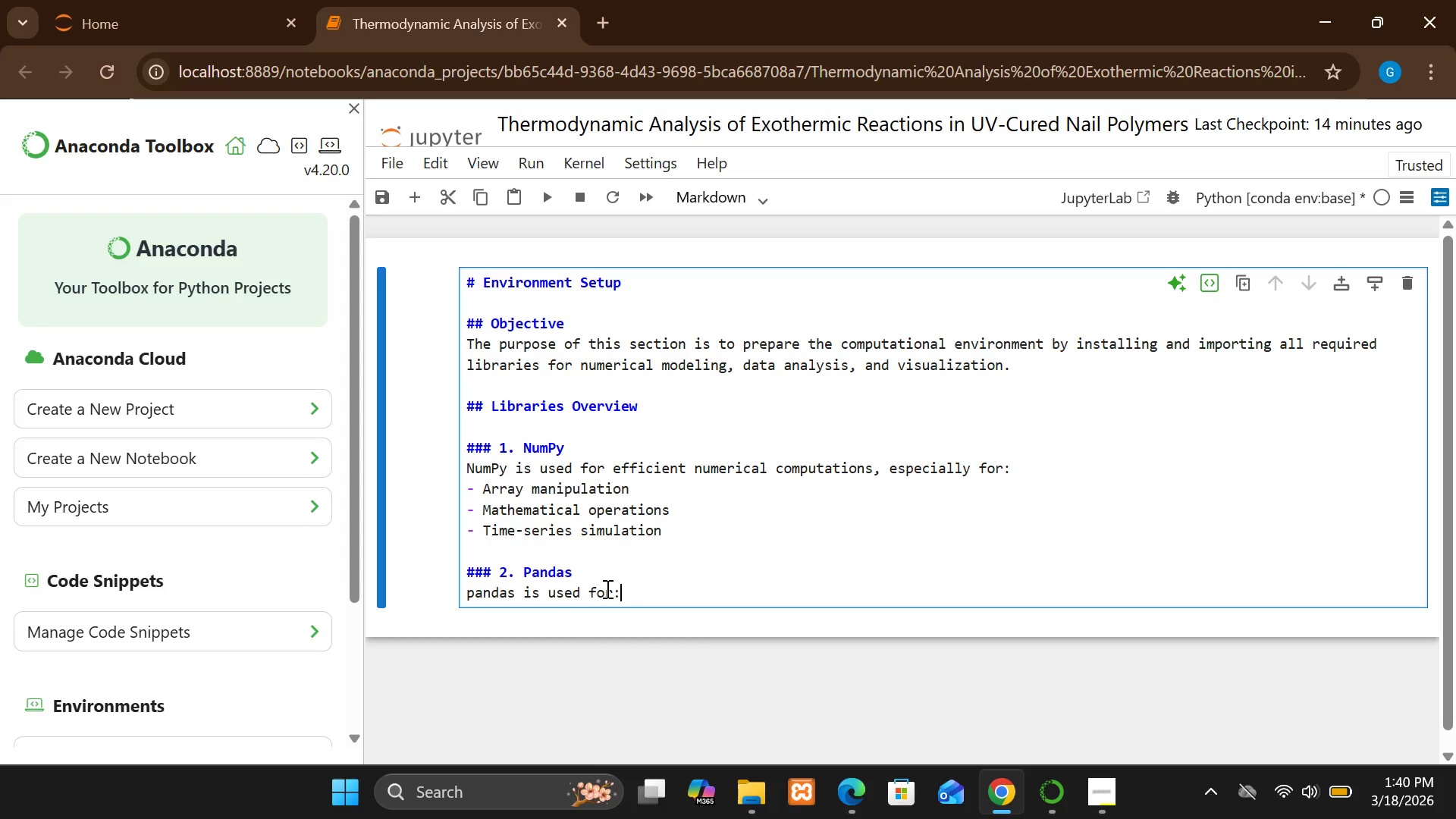 
key(Enter)
 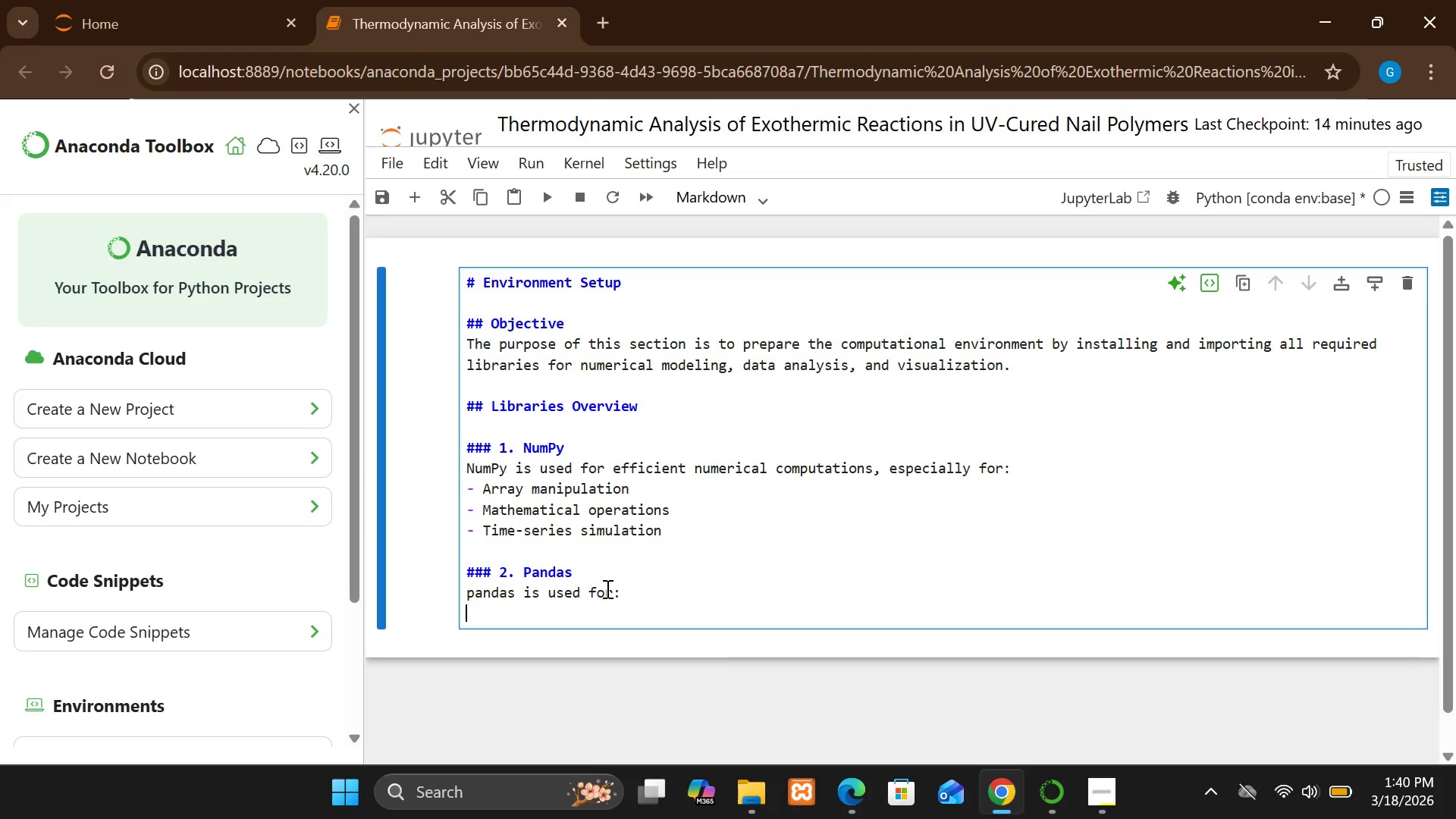 
type(- Data storage and manipulation )
 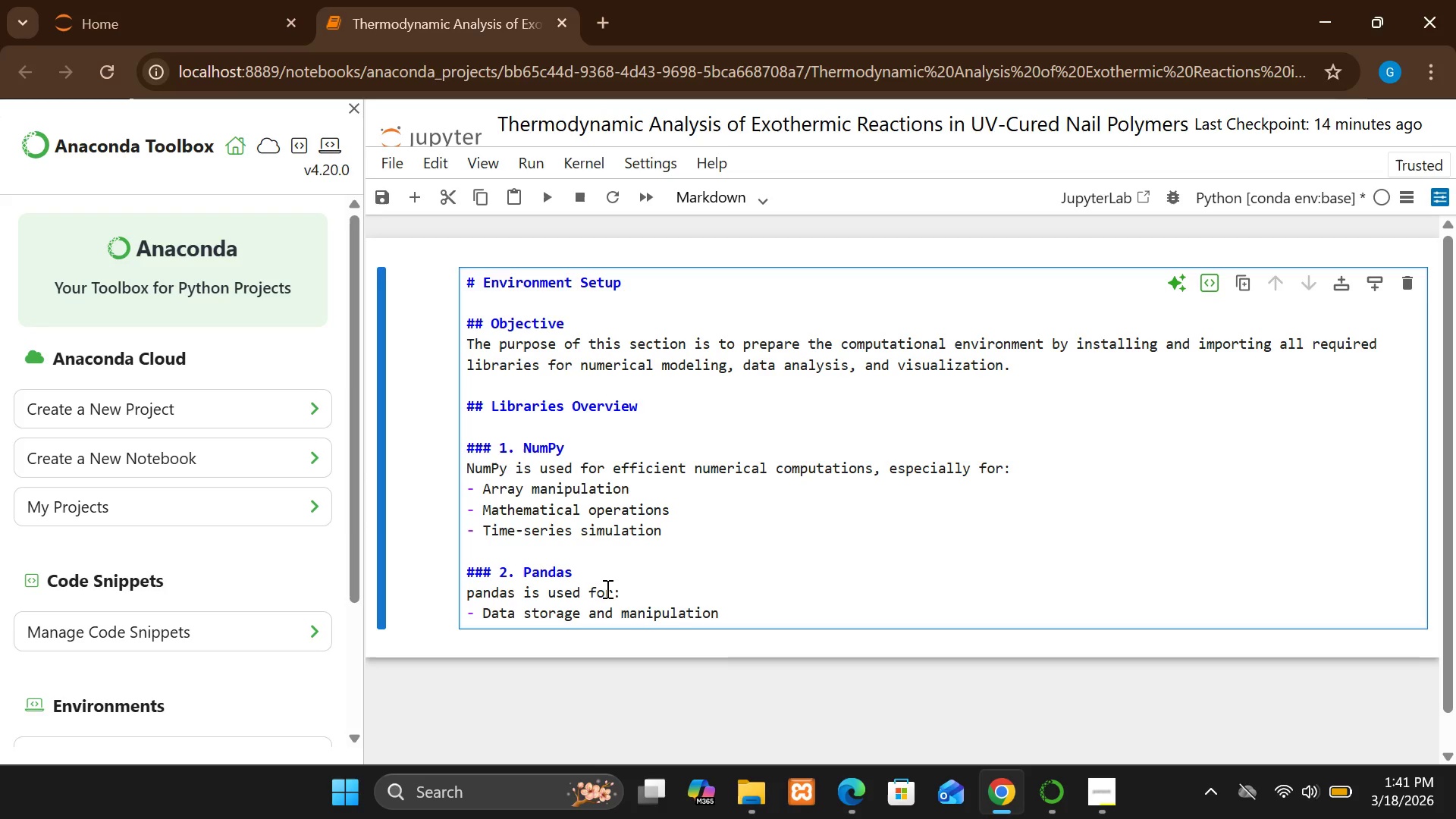 
key(Enter)
 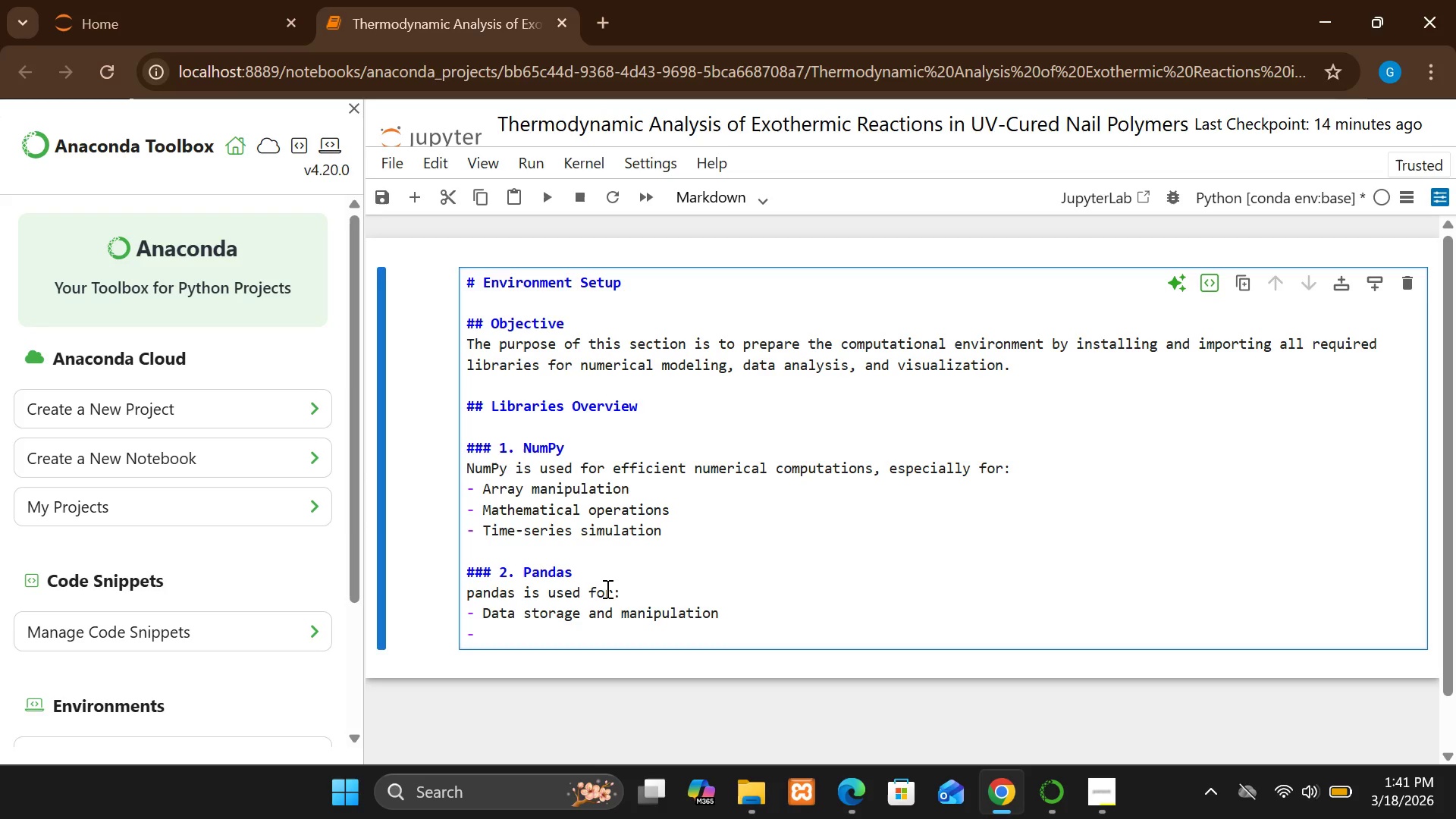 
type(Creating)
 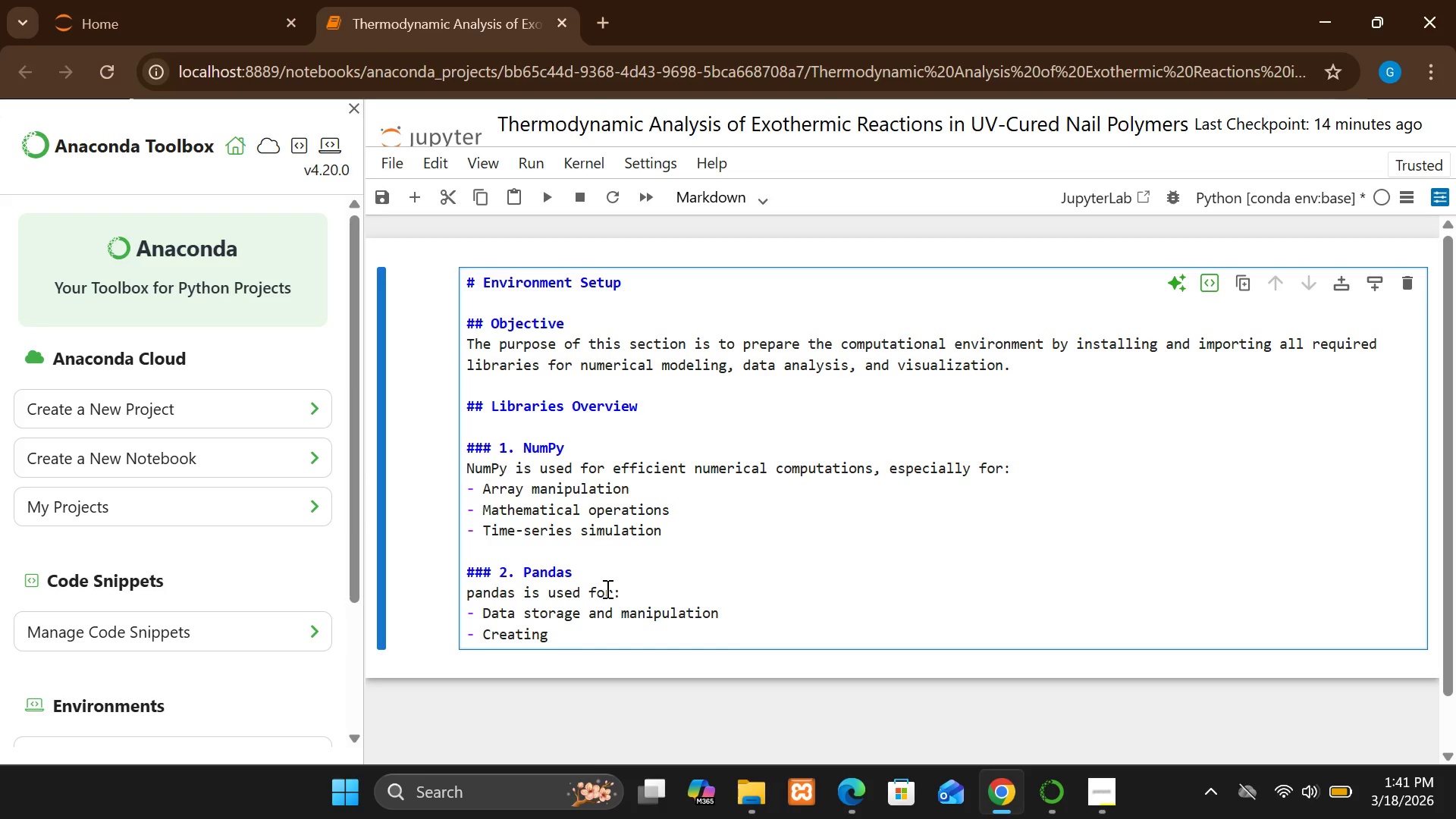 
type( structured databases )
key(Backspace)
key(Backspace)
key(Backspace)
key(Backspace)
key(Backspace)
key(Backspace)
type(sets)
 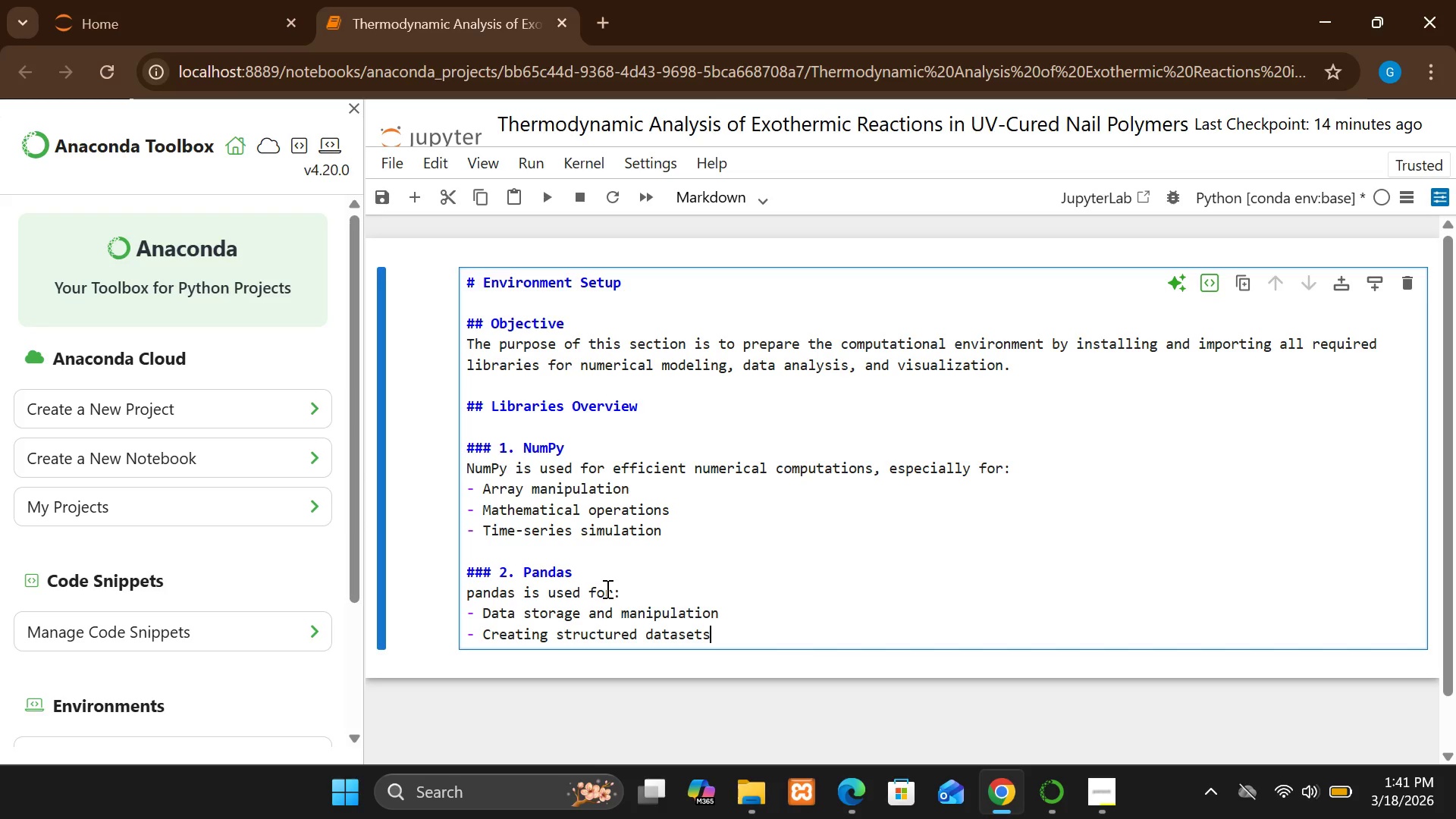 
type( (DataFrames))
 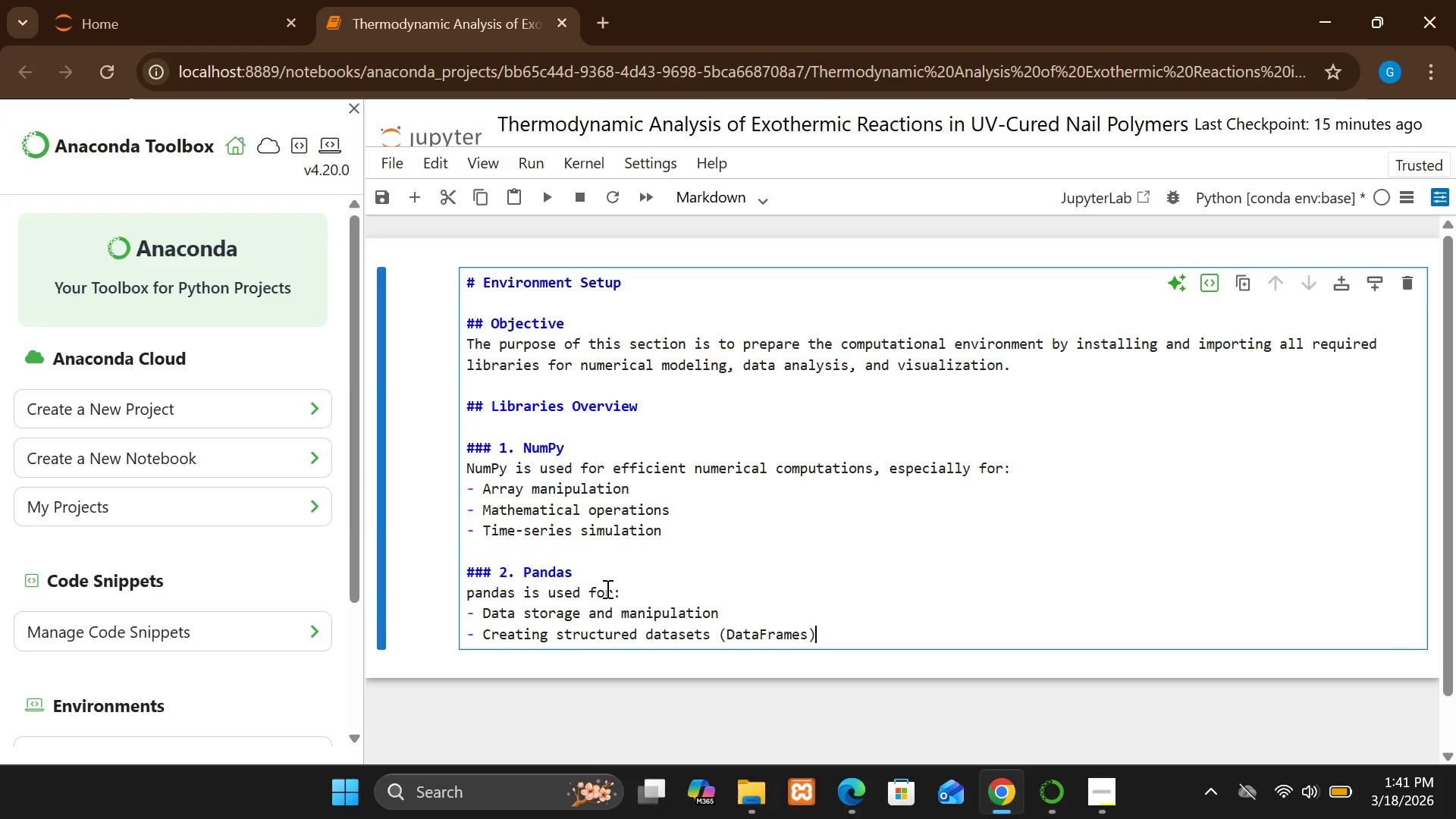 
key(Enter)
 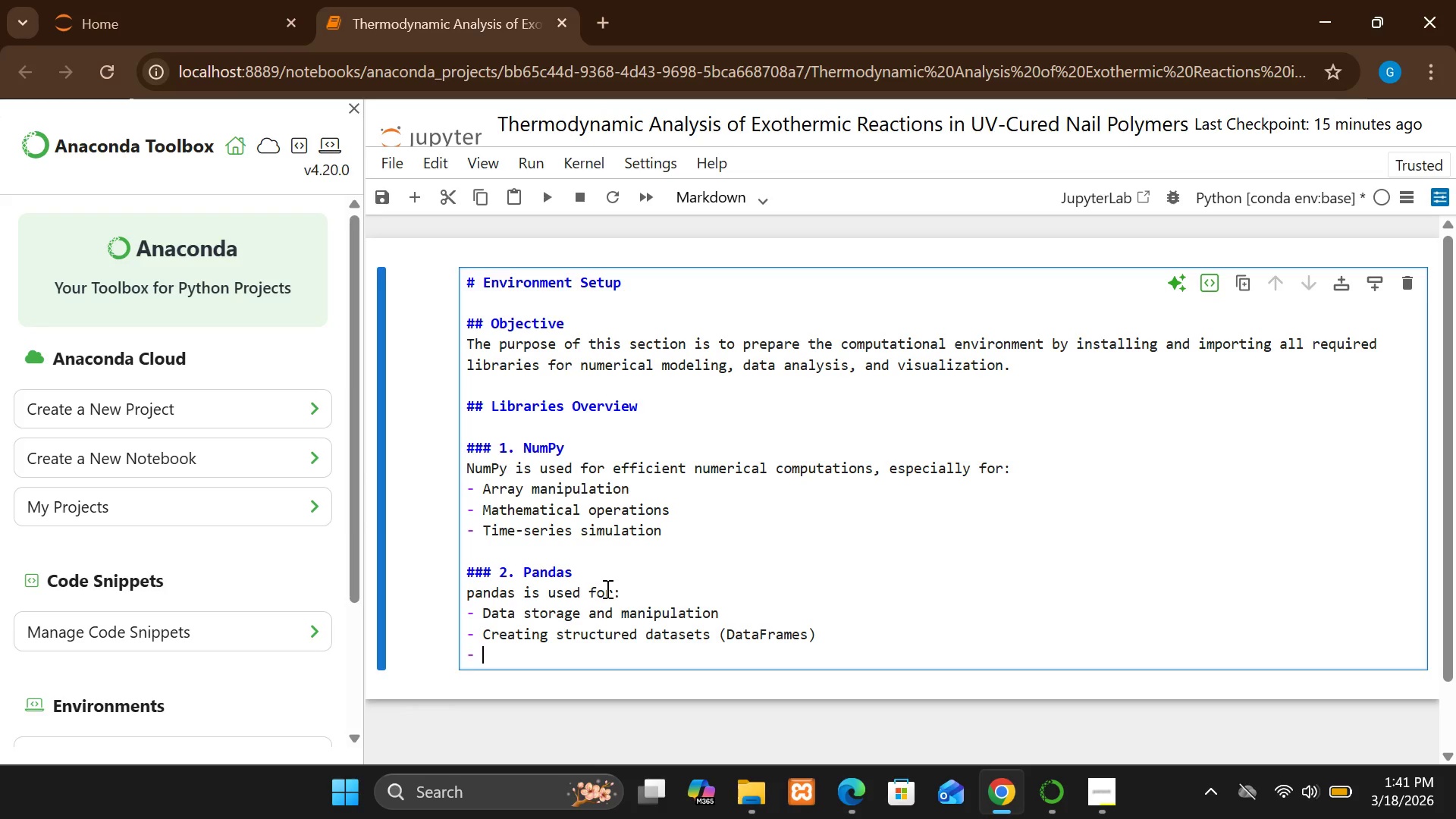 
type(ex)
key(Backspace)
key(Backspace)
type(Exporting results )
 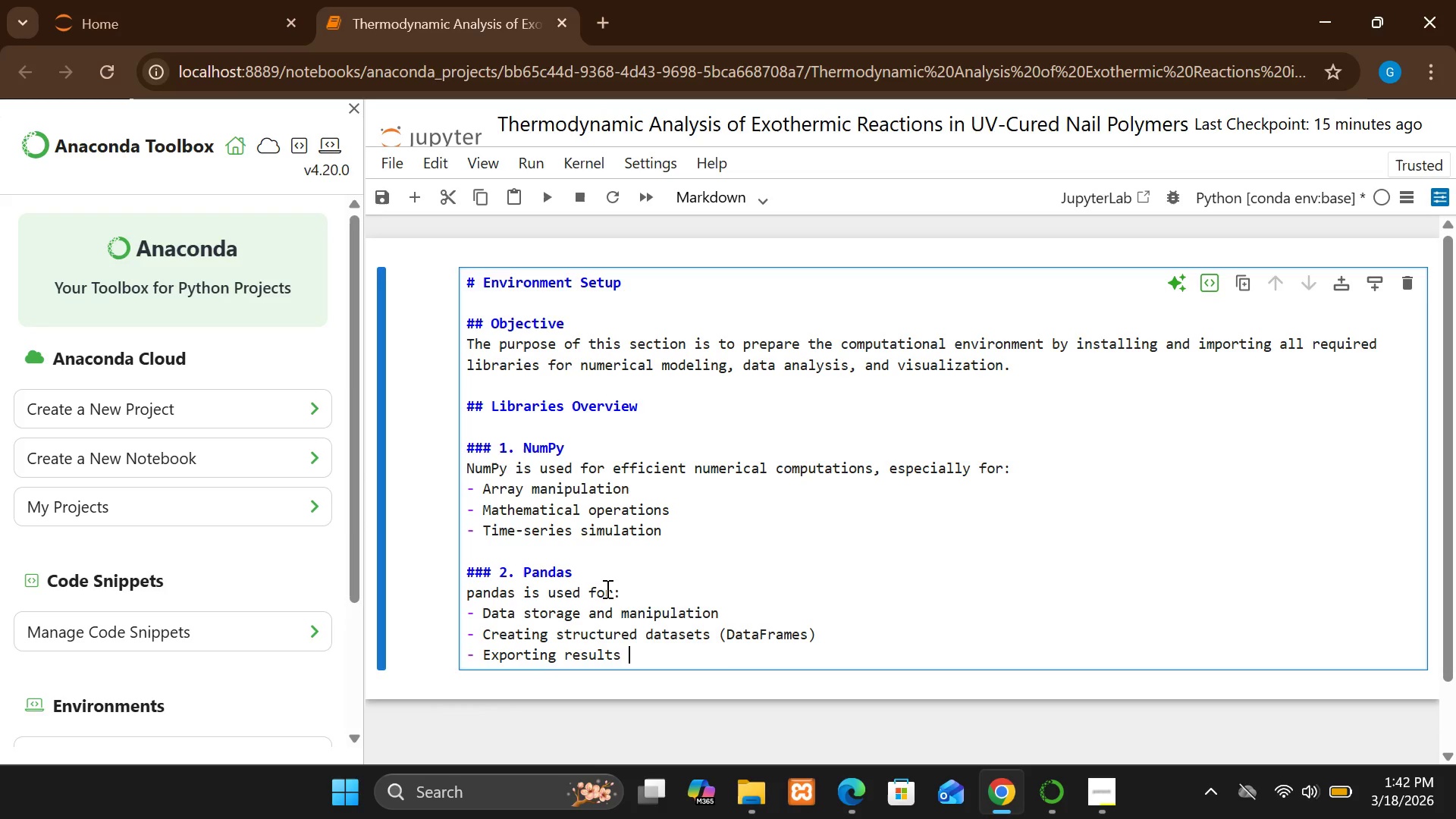 
type(to csv)
 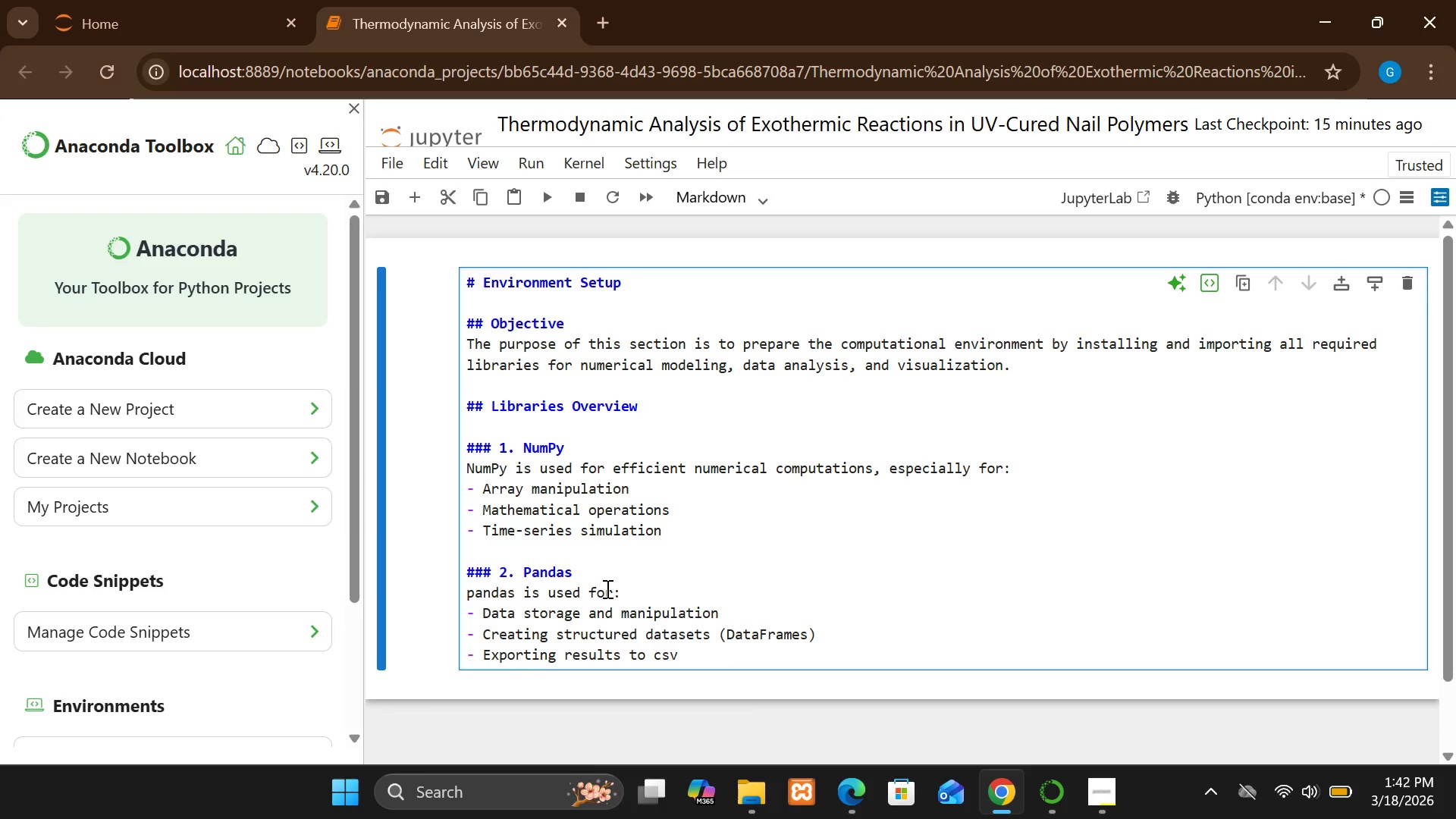 
wait(5.84)
 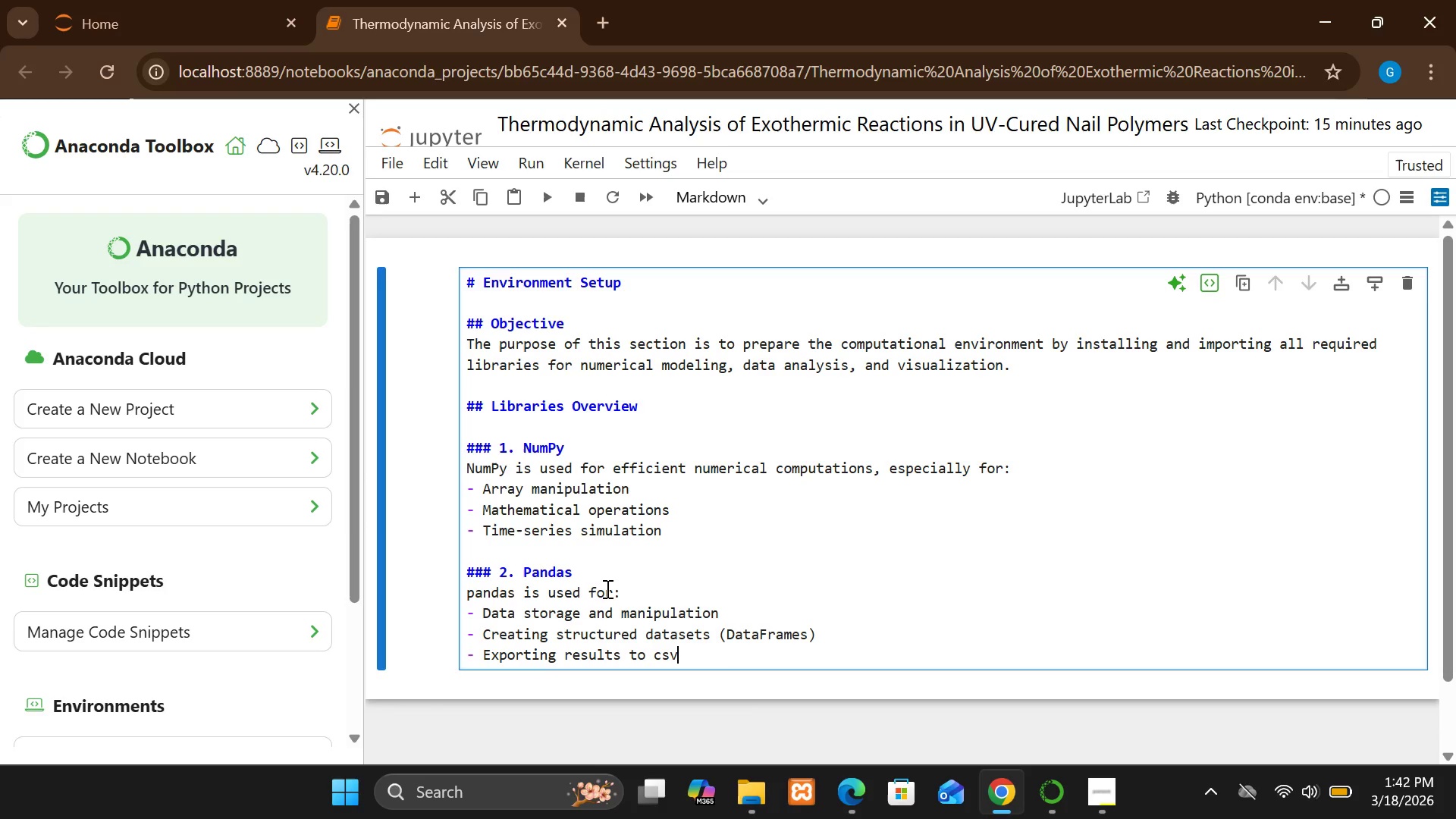 
key(Enter)
 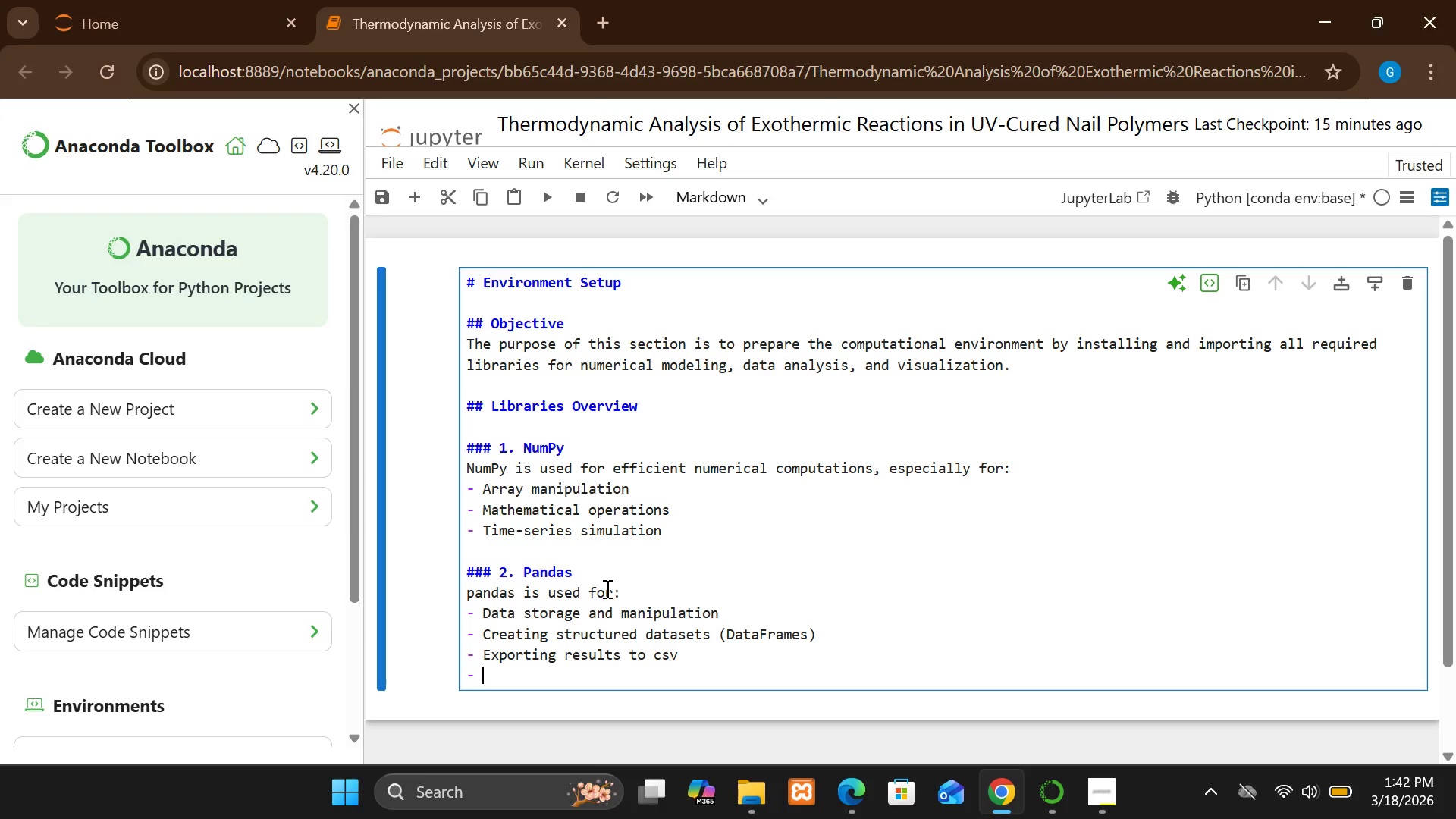 
key(Enter)
 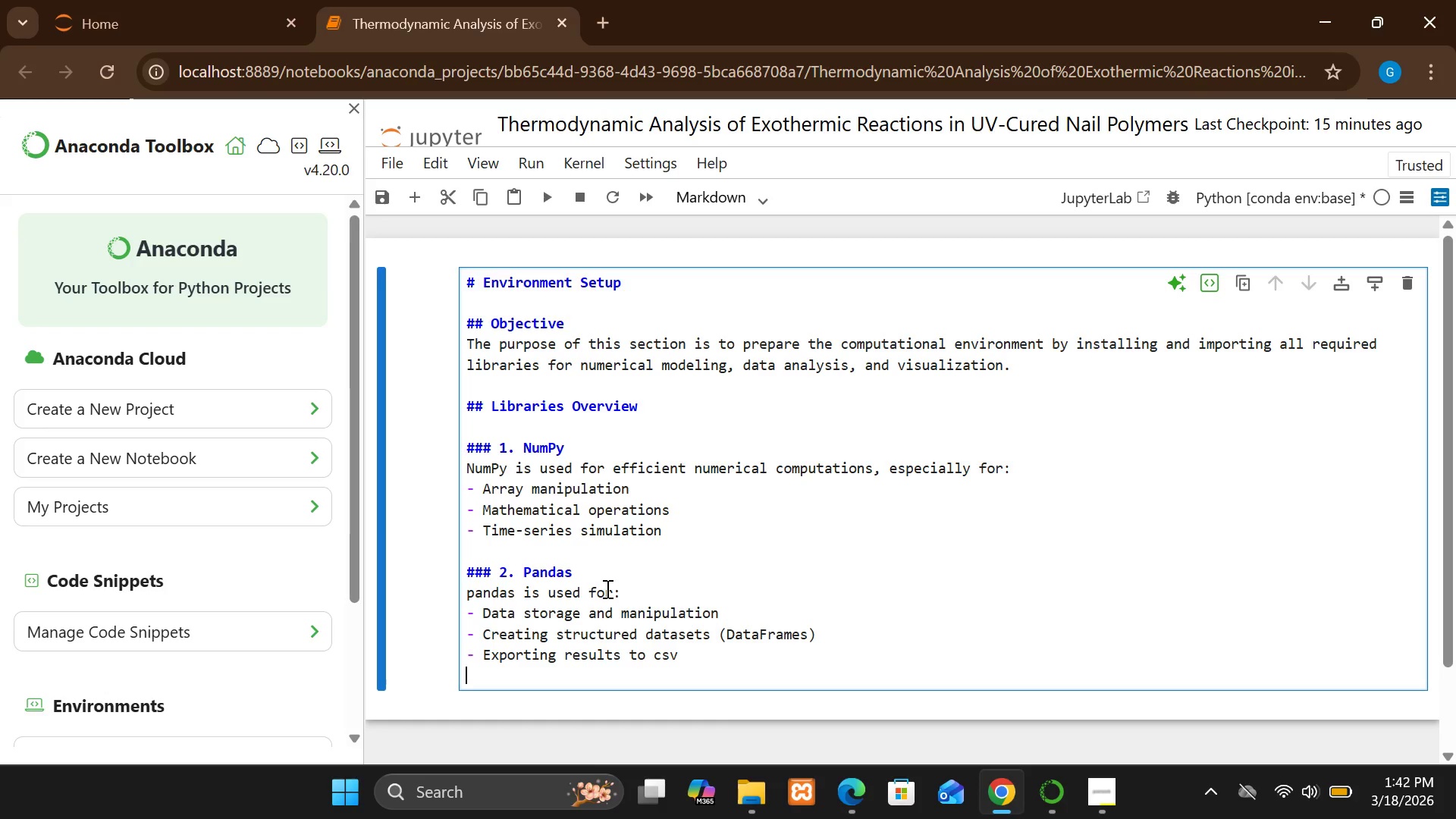 
key(Enter)
 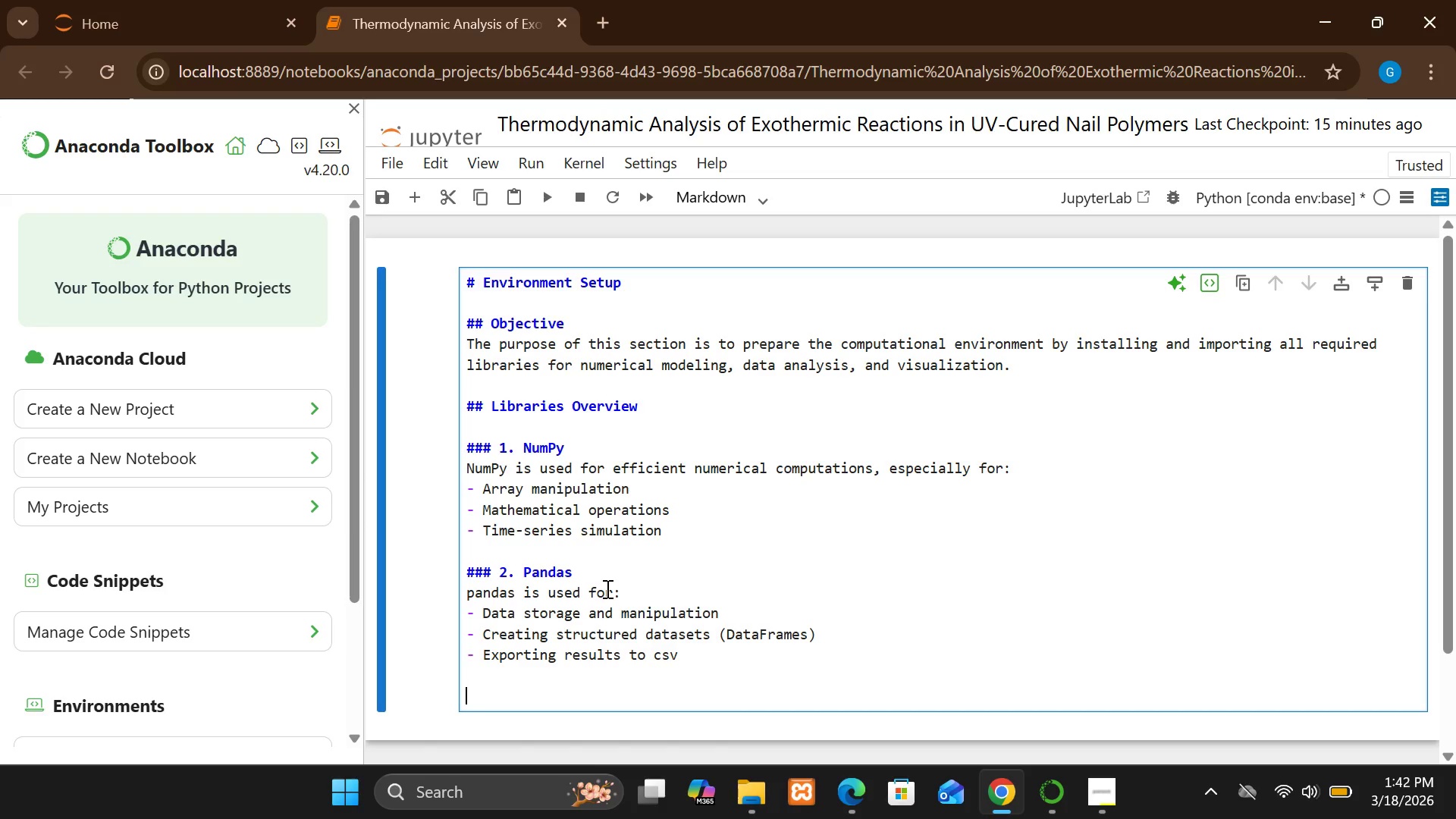 
wait(5.33)
 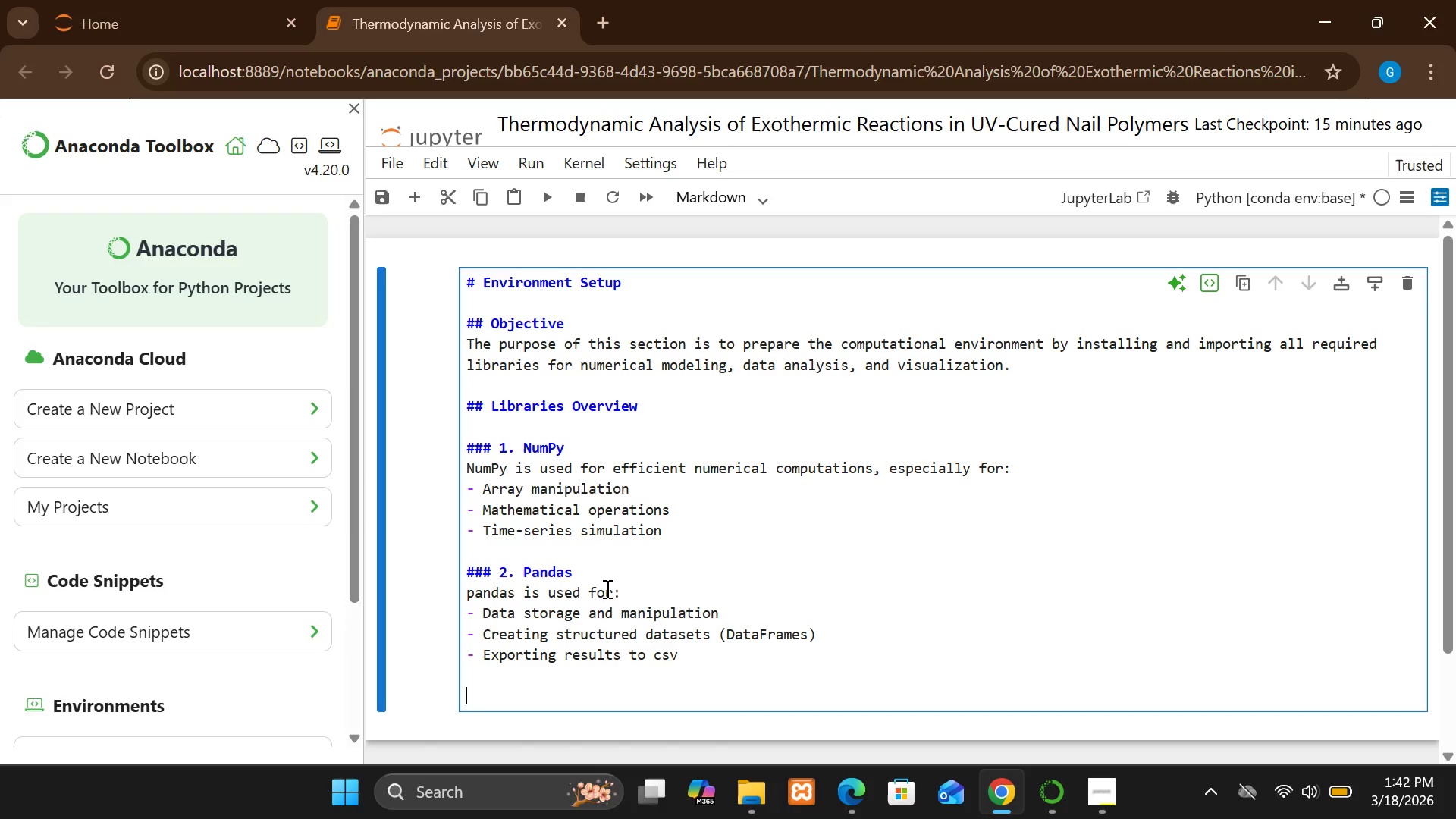 
key(Backspace)
 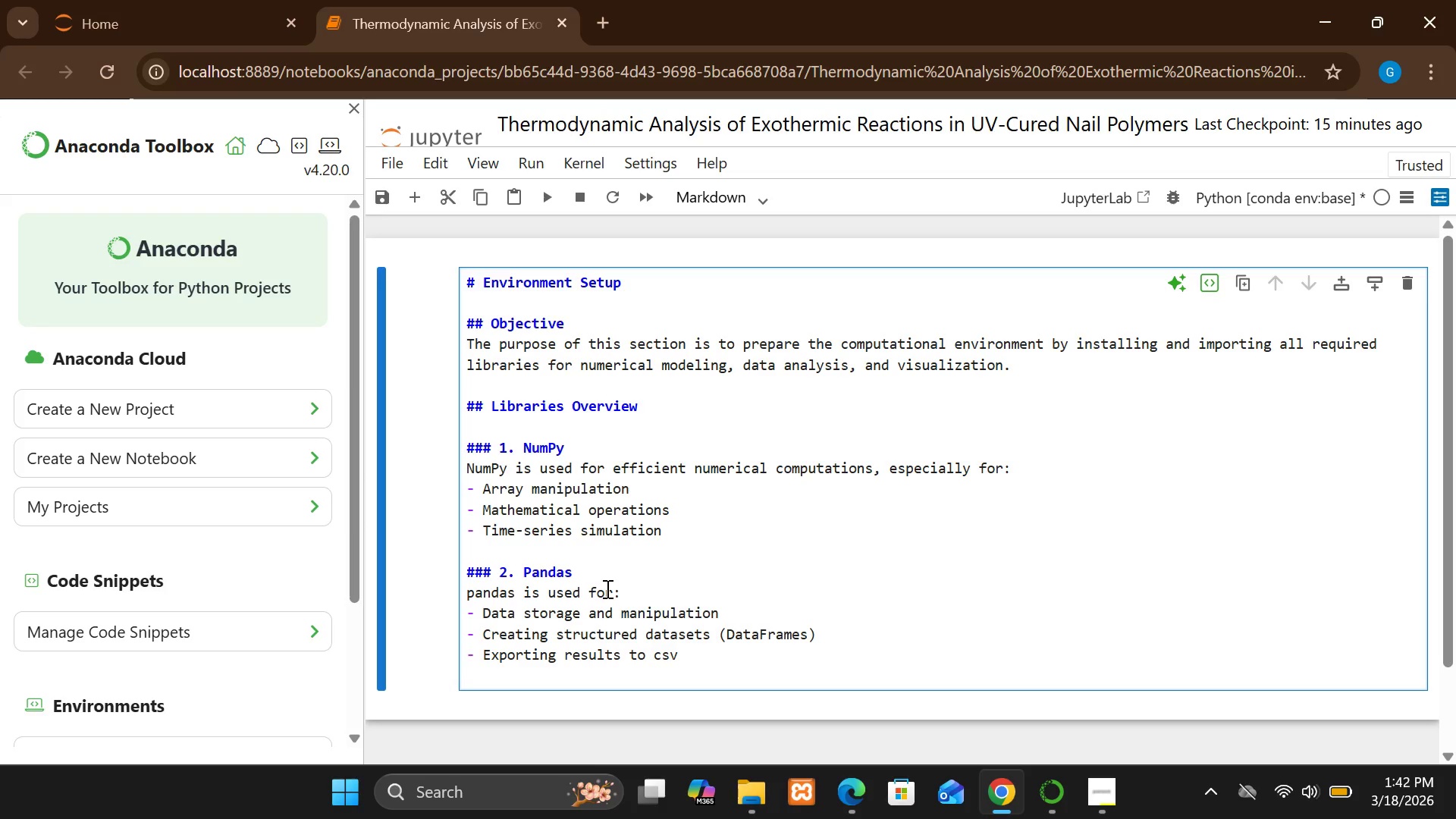 
key(Enter)
 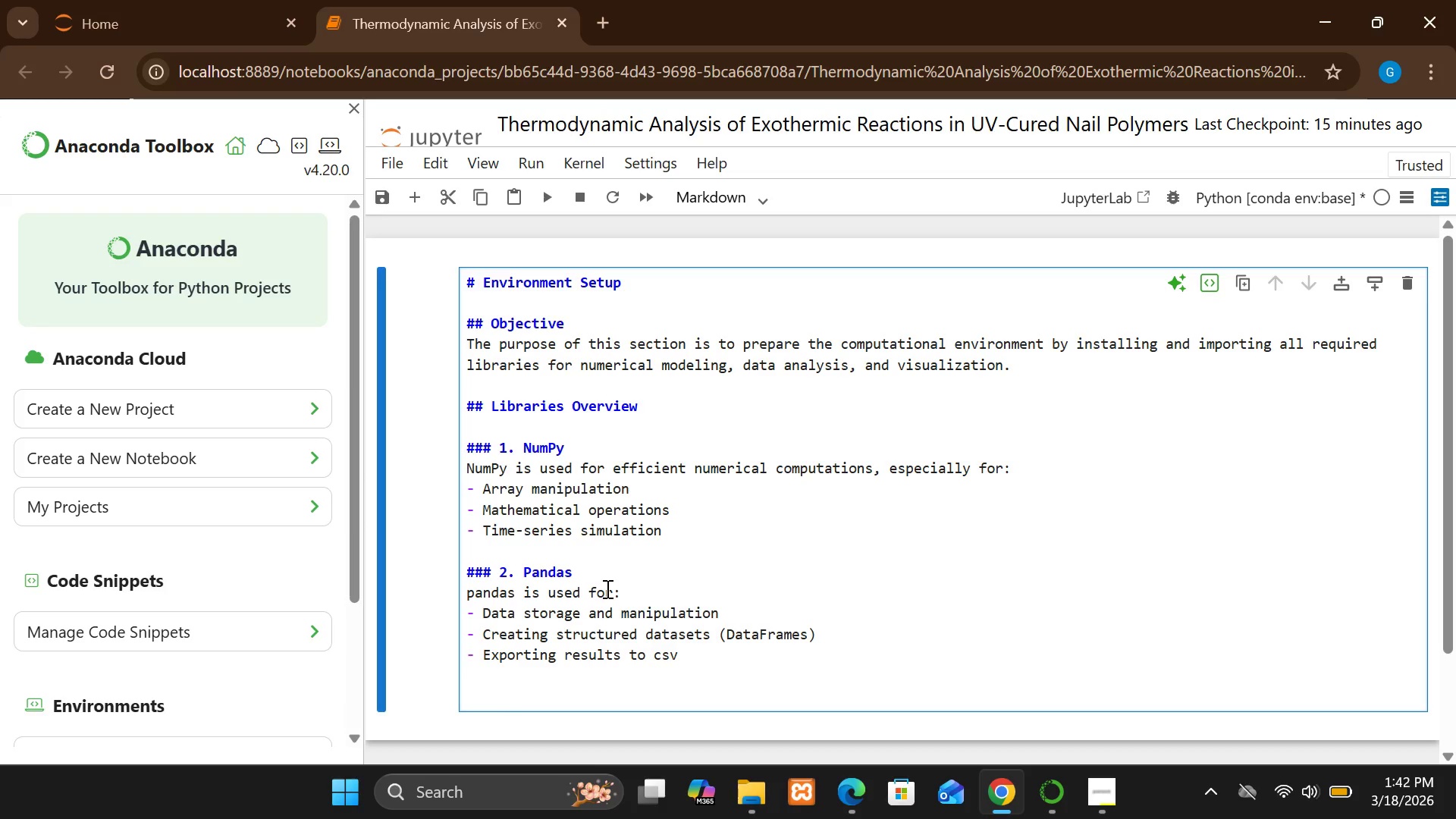 
type(### 3.)
 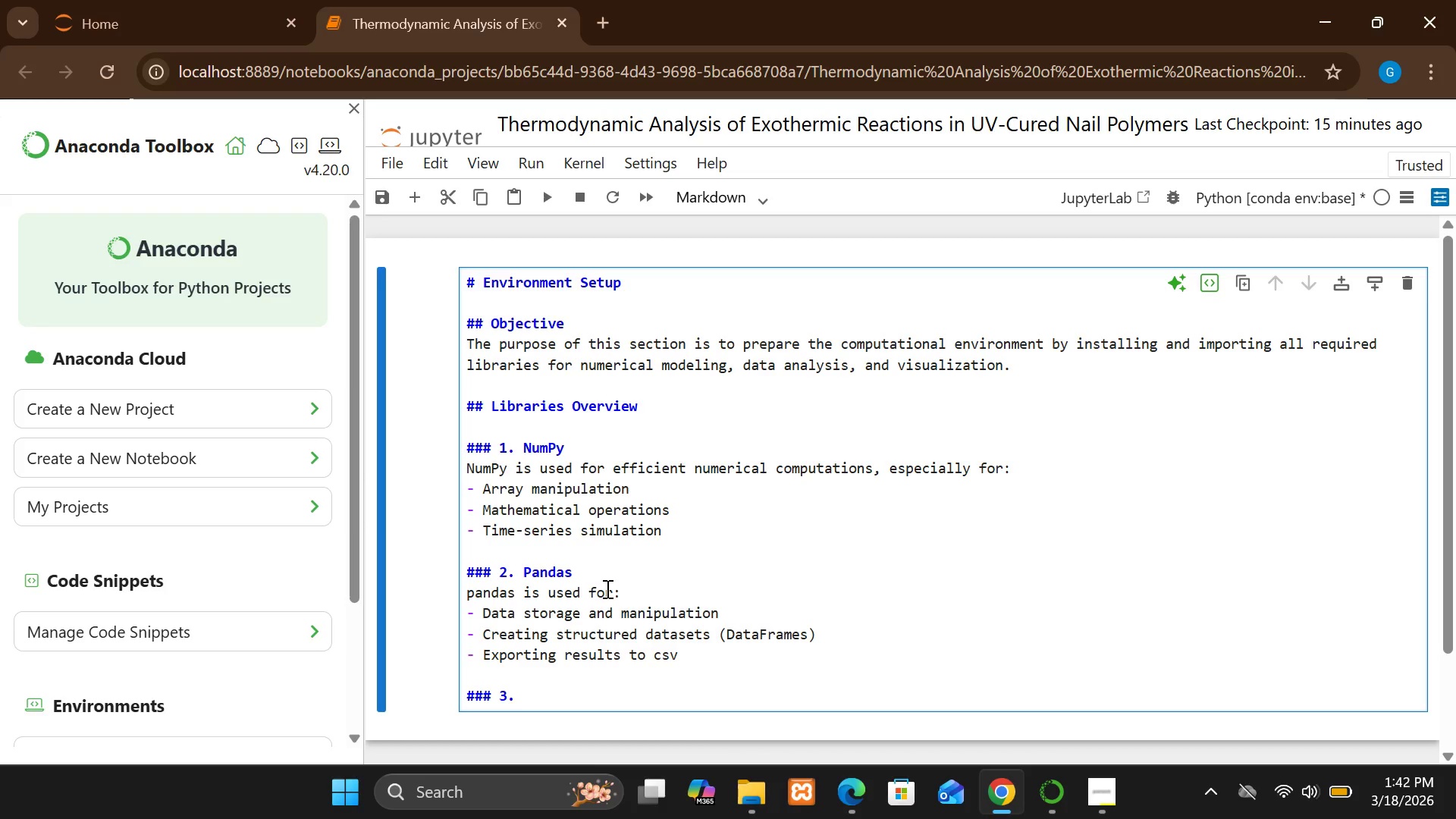 
type( Matplotlib)
 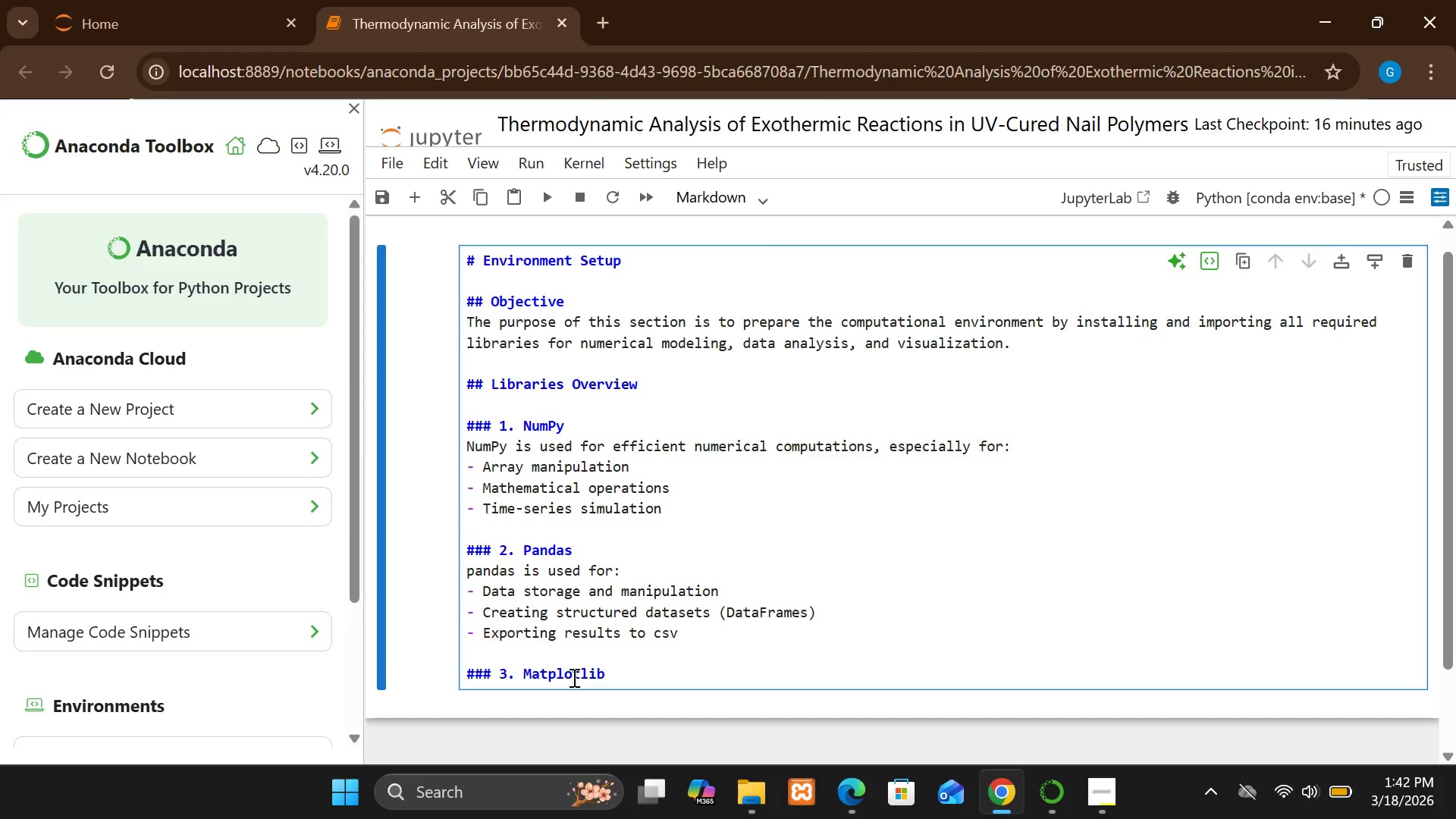 
wait(6.47)
 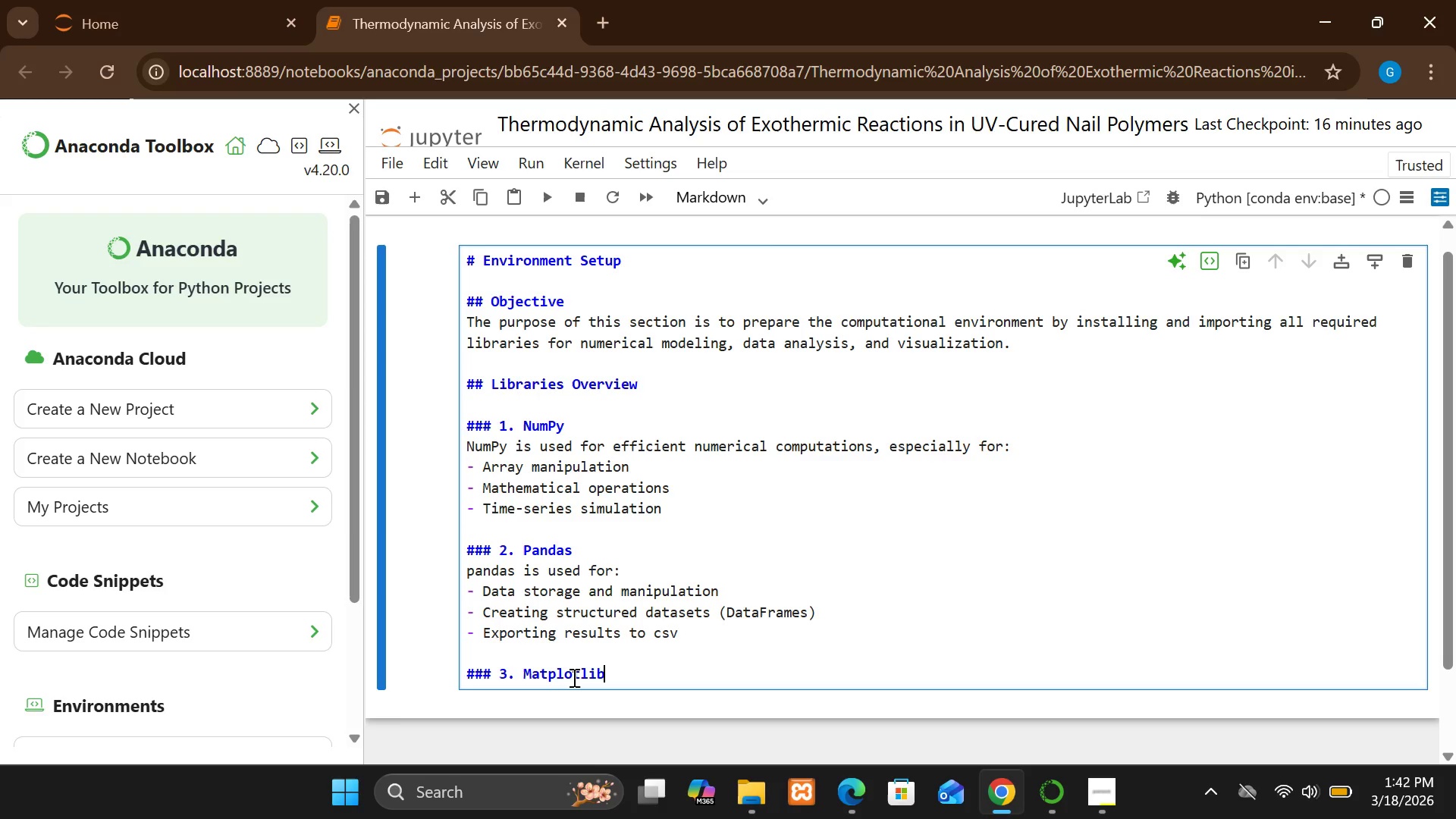 
key(Space)
 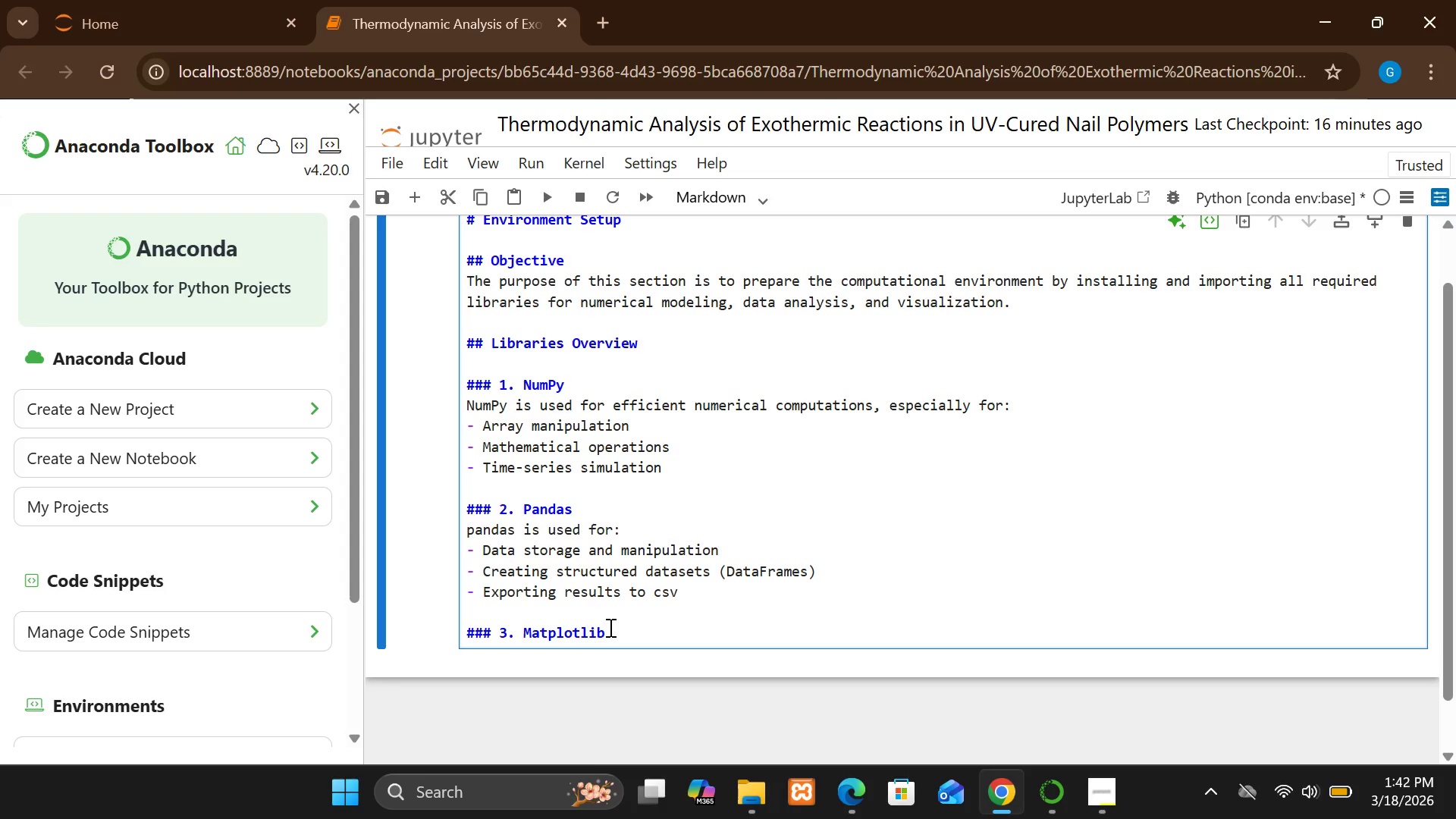 
key(Shift+7)
 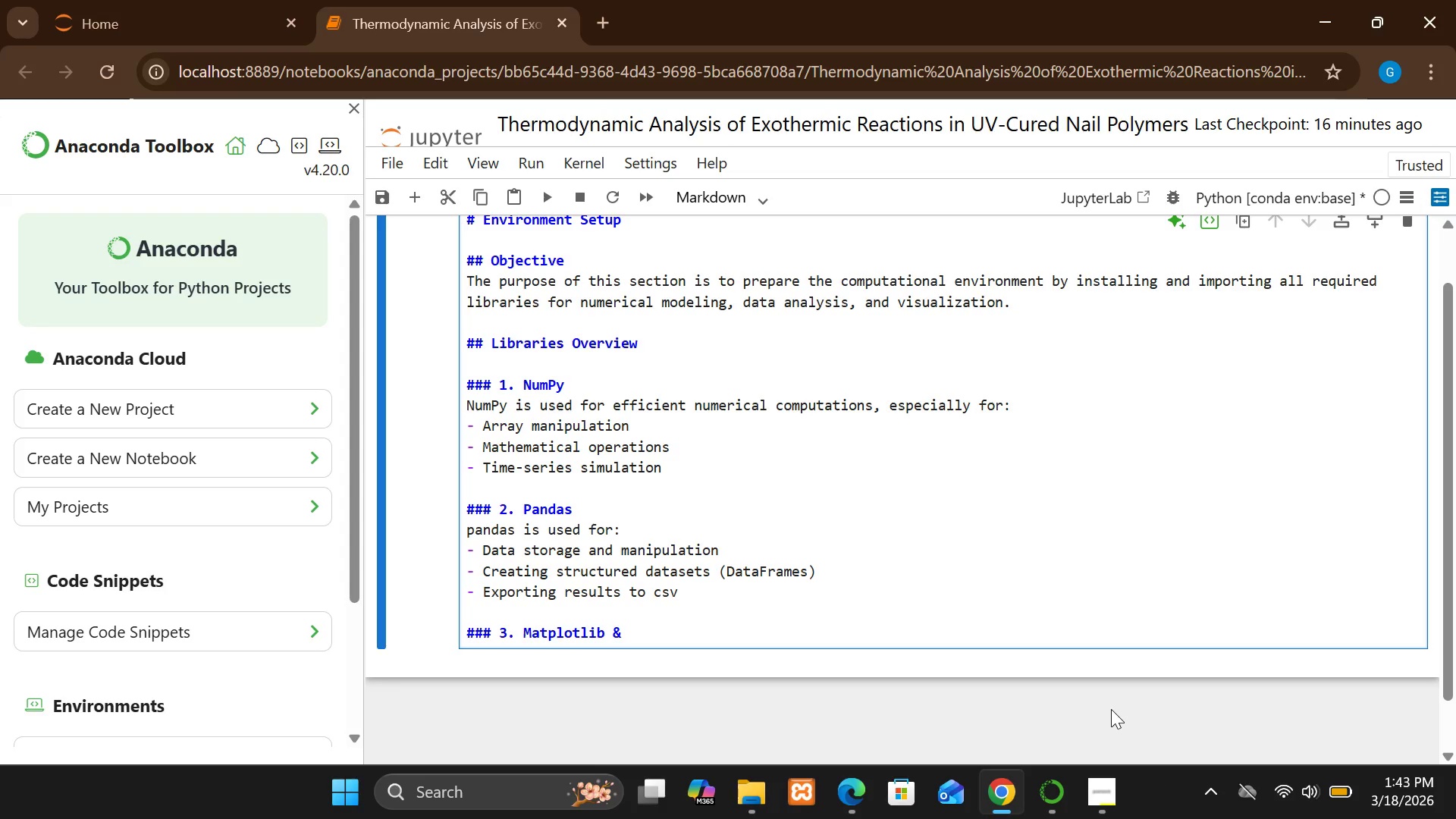 
wait(14.2)
 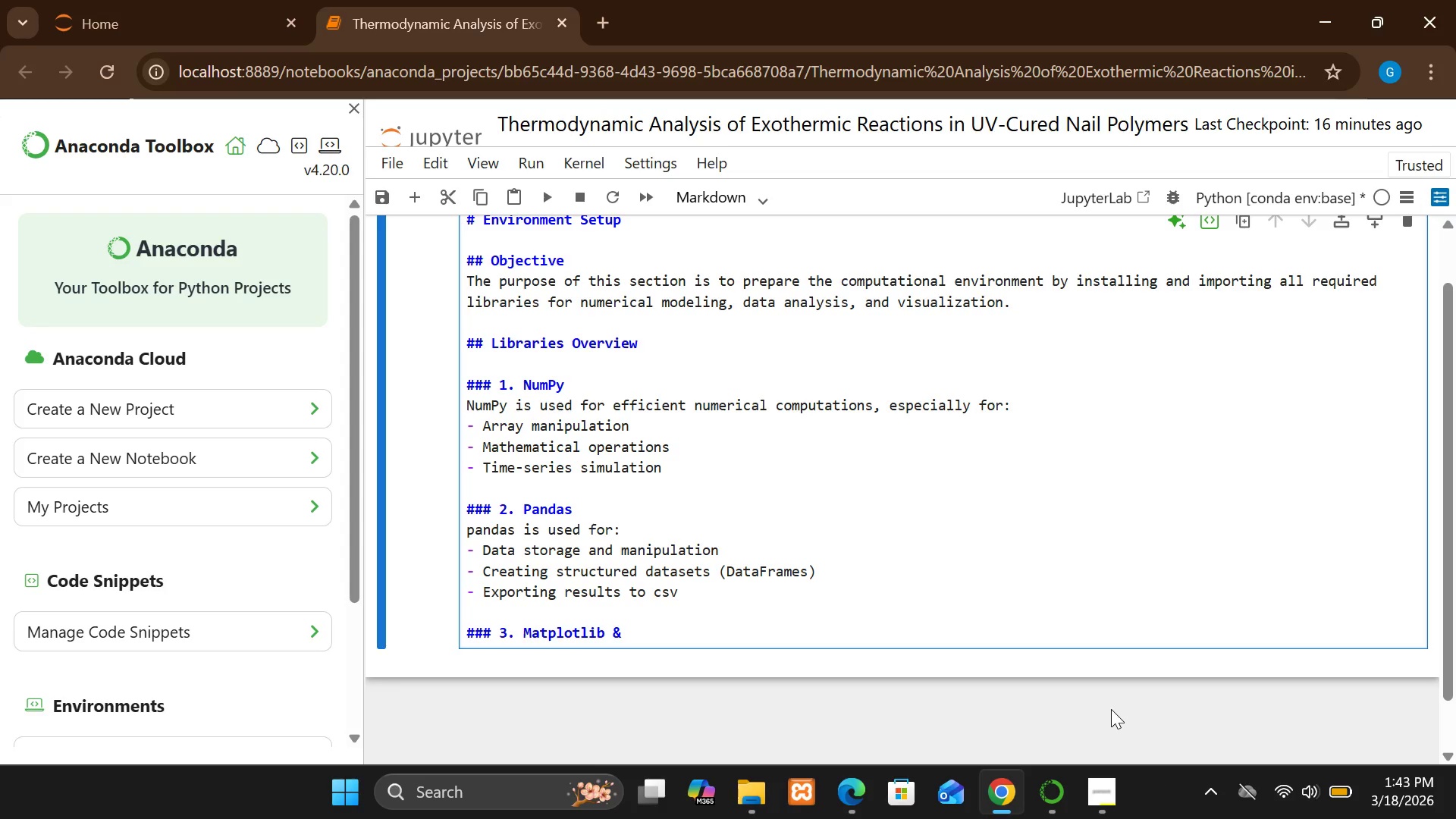 
key(Space)
 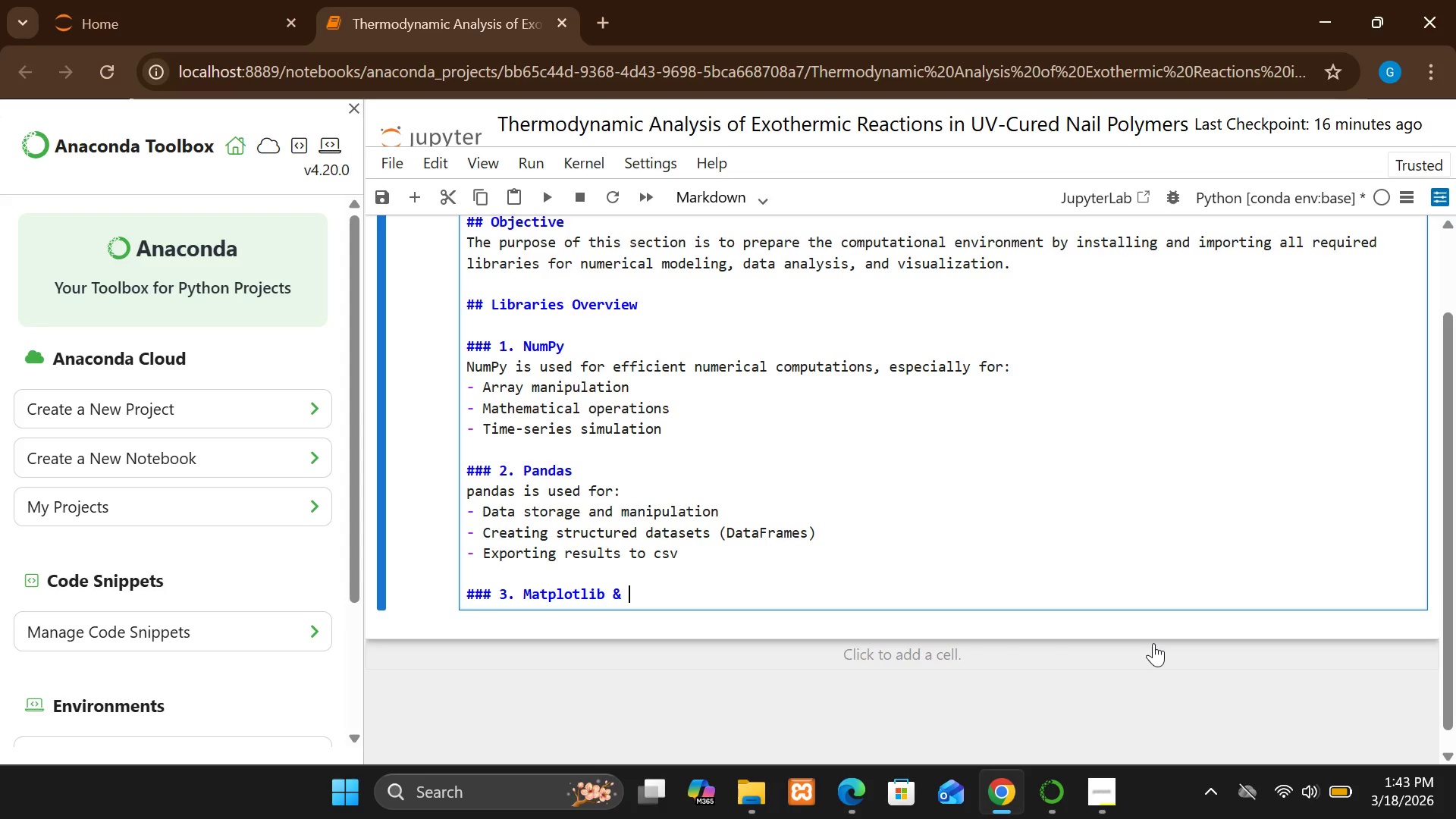 
wait(9.28)
 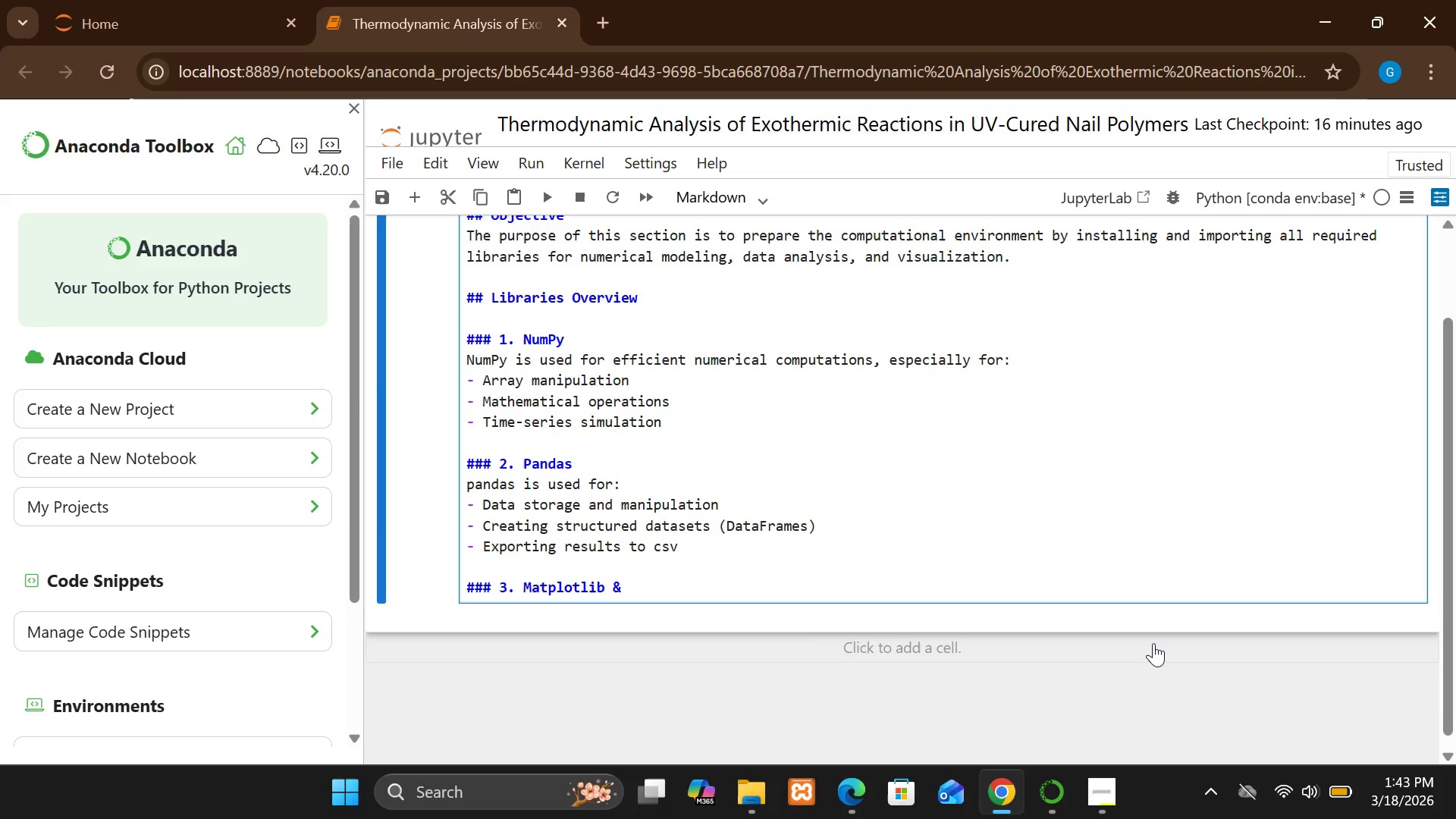 
type(Sea)
 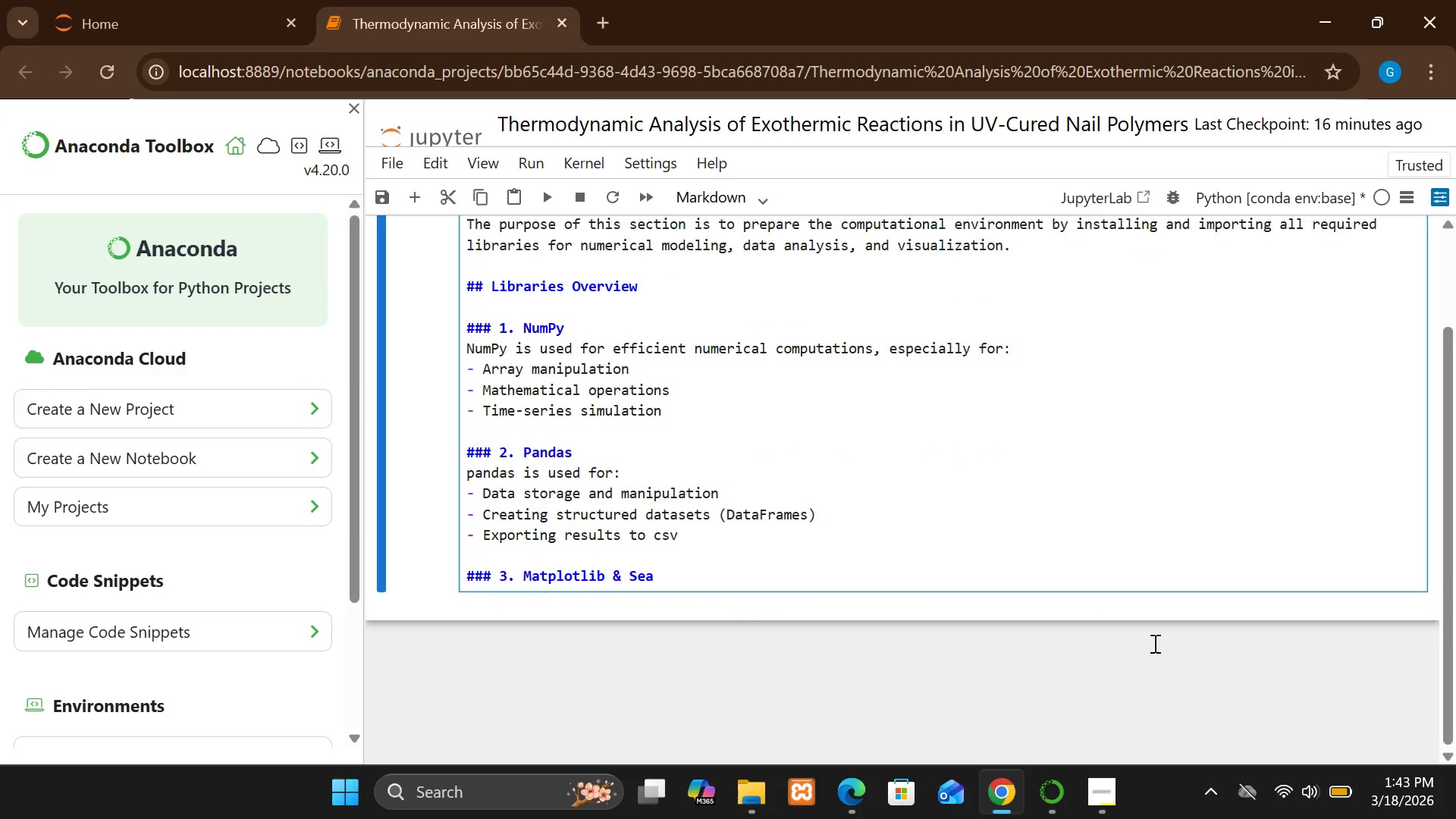 
wait(7.52)
 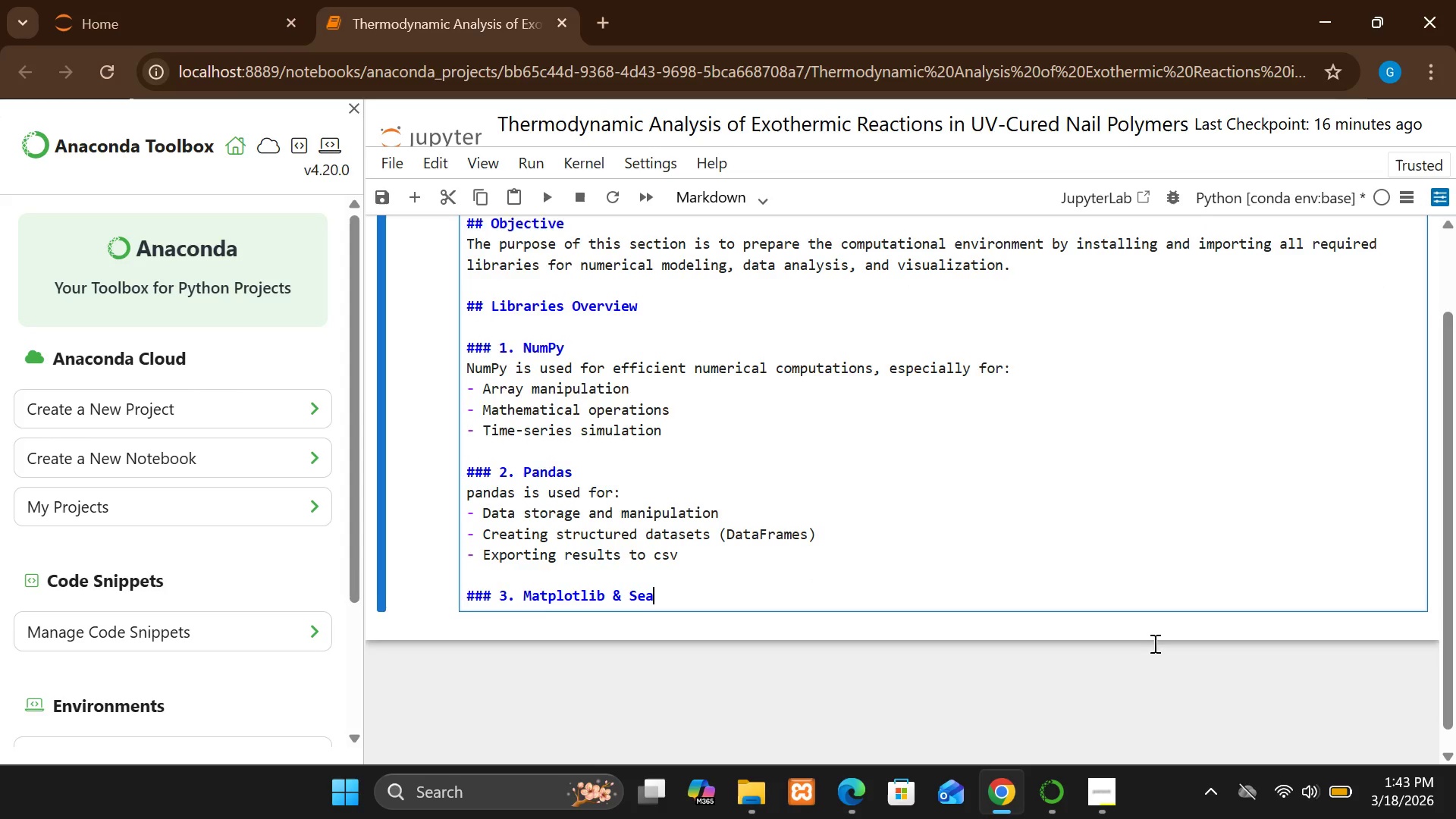 
type(born)
 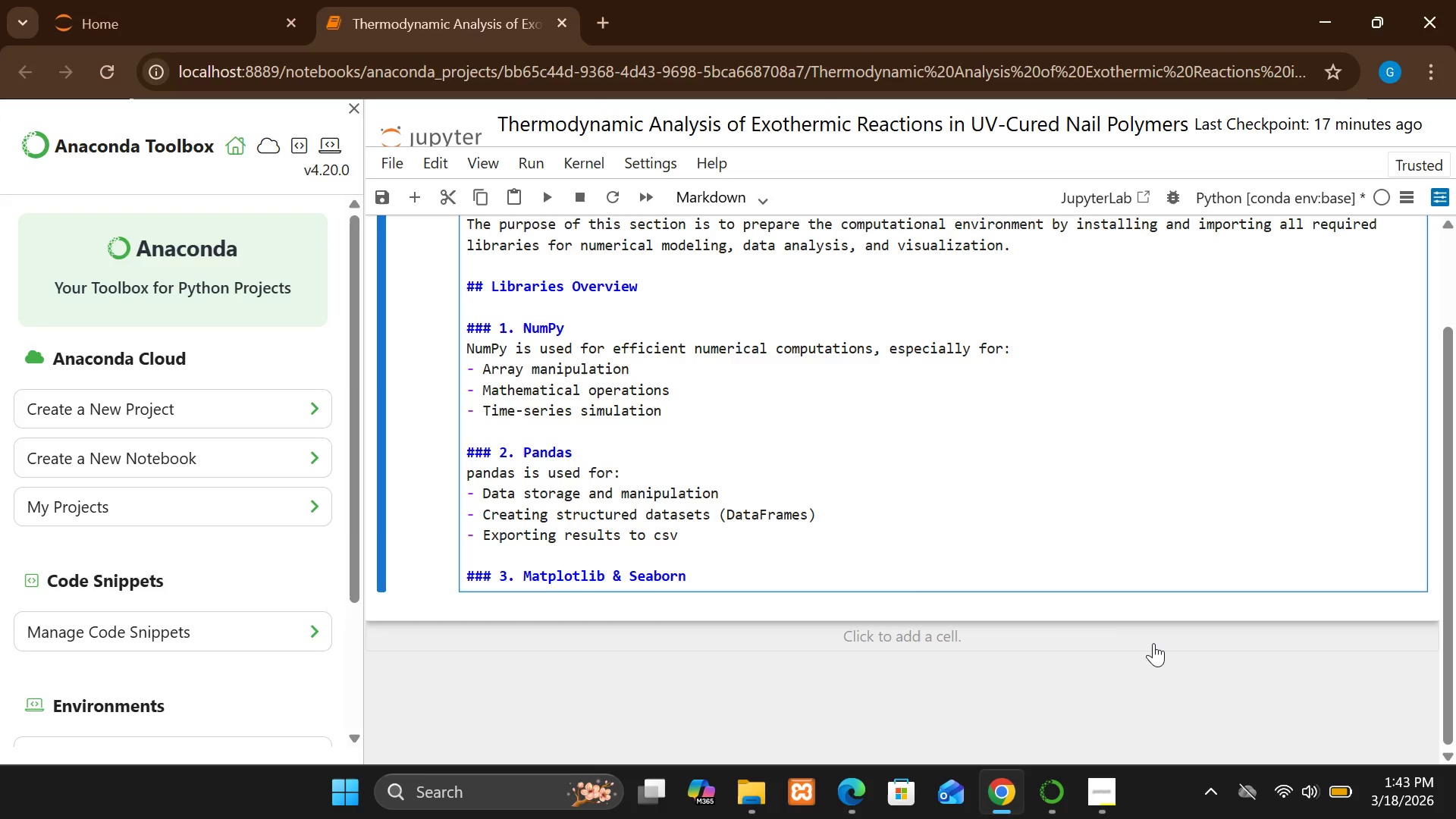 
wait(17.8)
 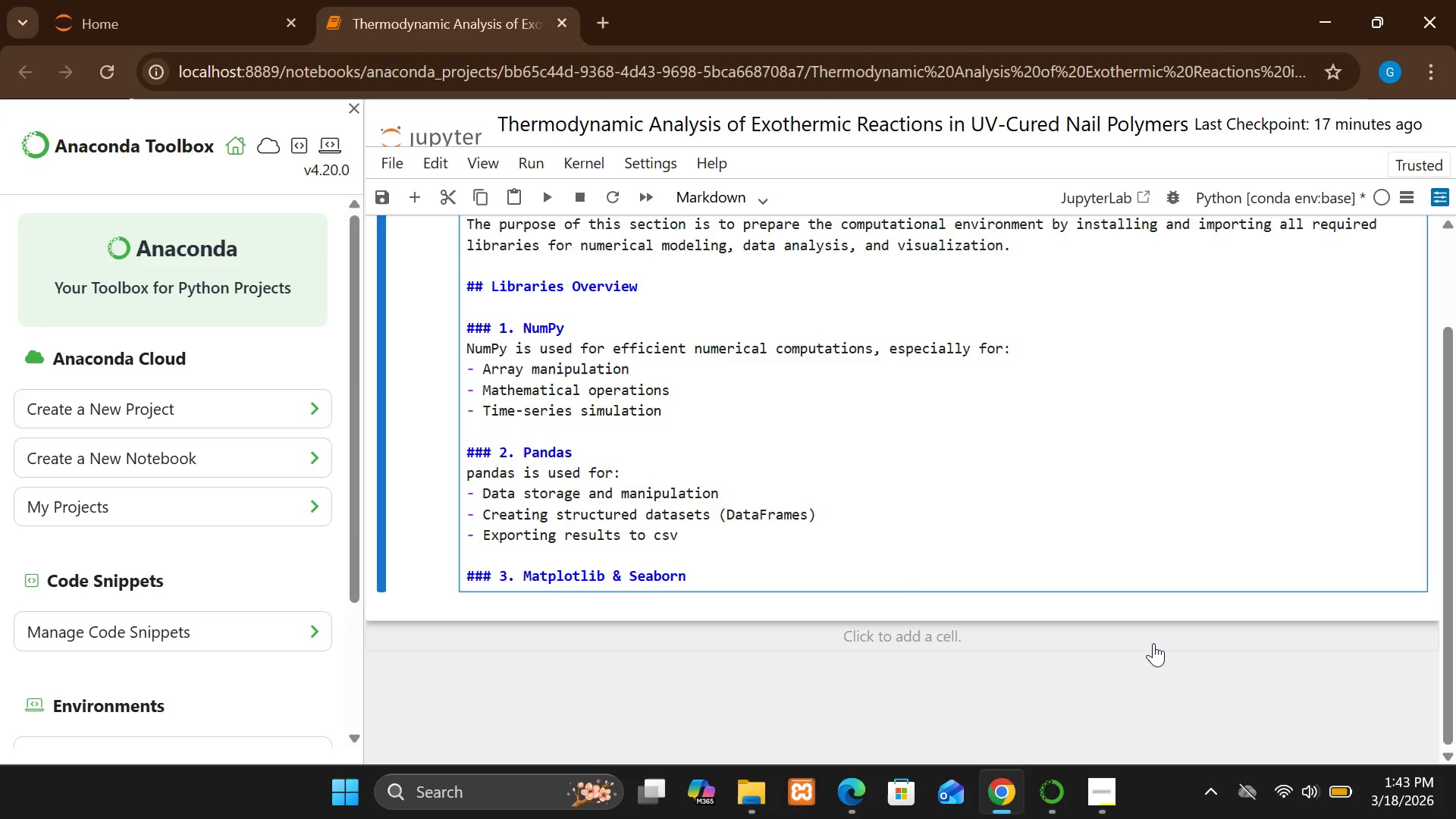 
key(Enter)
 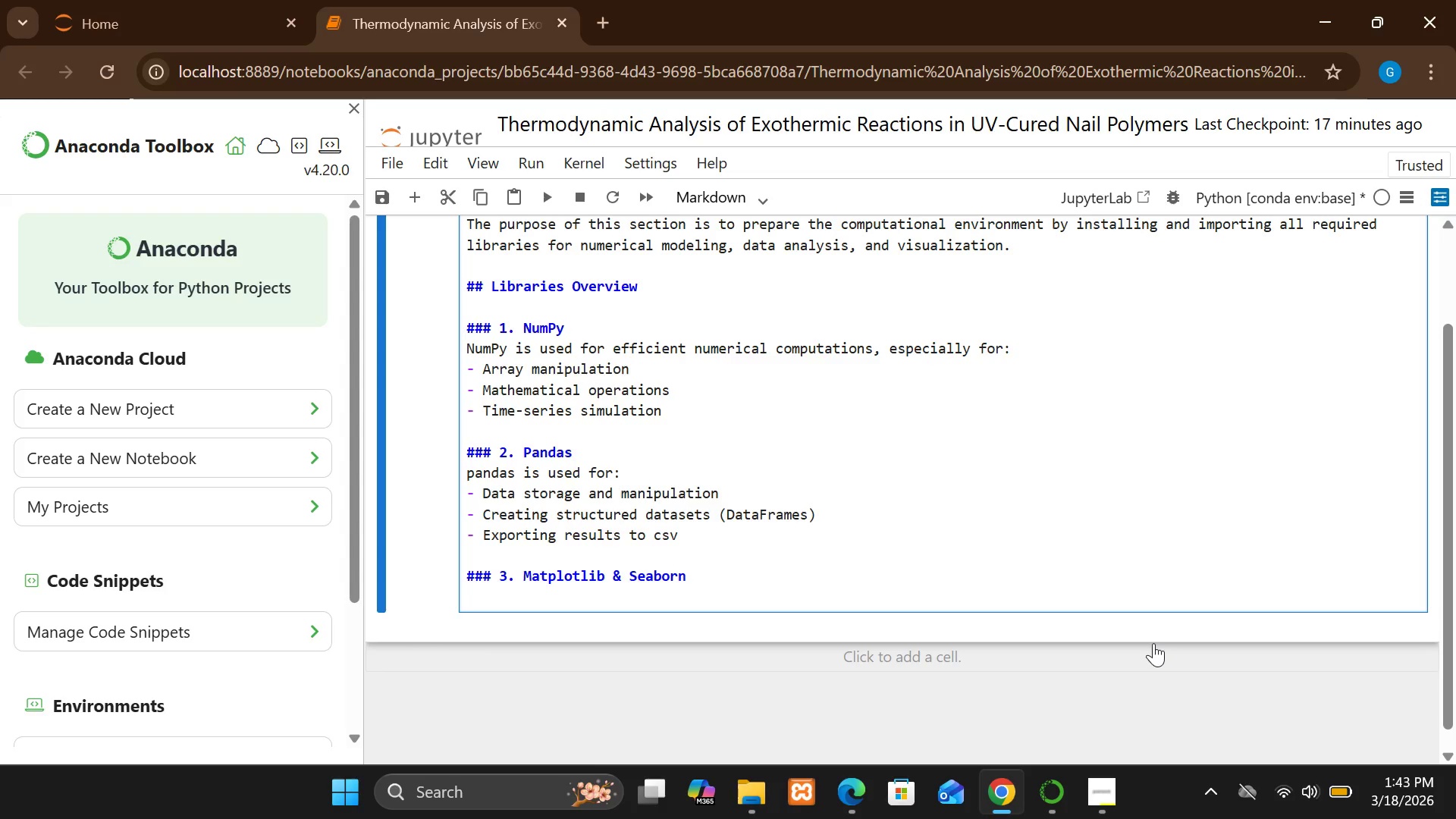 
type(These )
 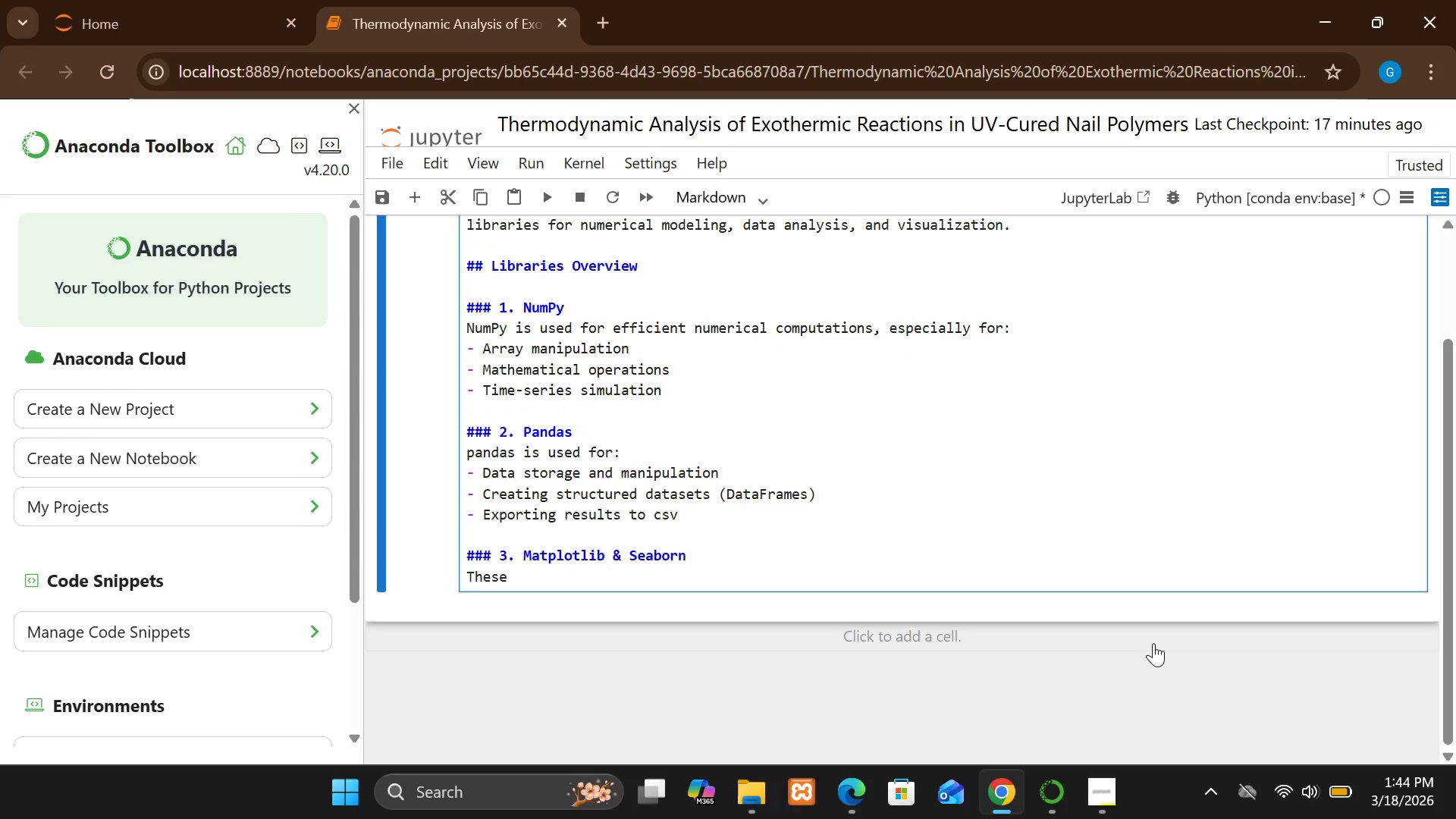 
wait(10.59)
 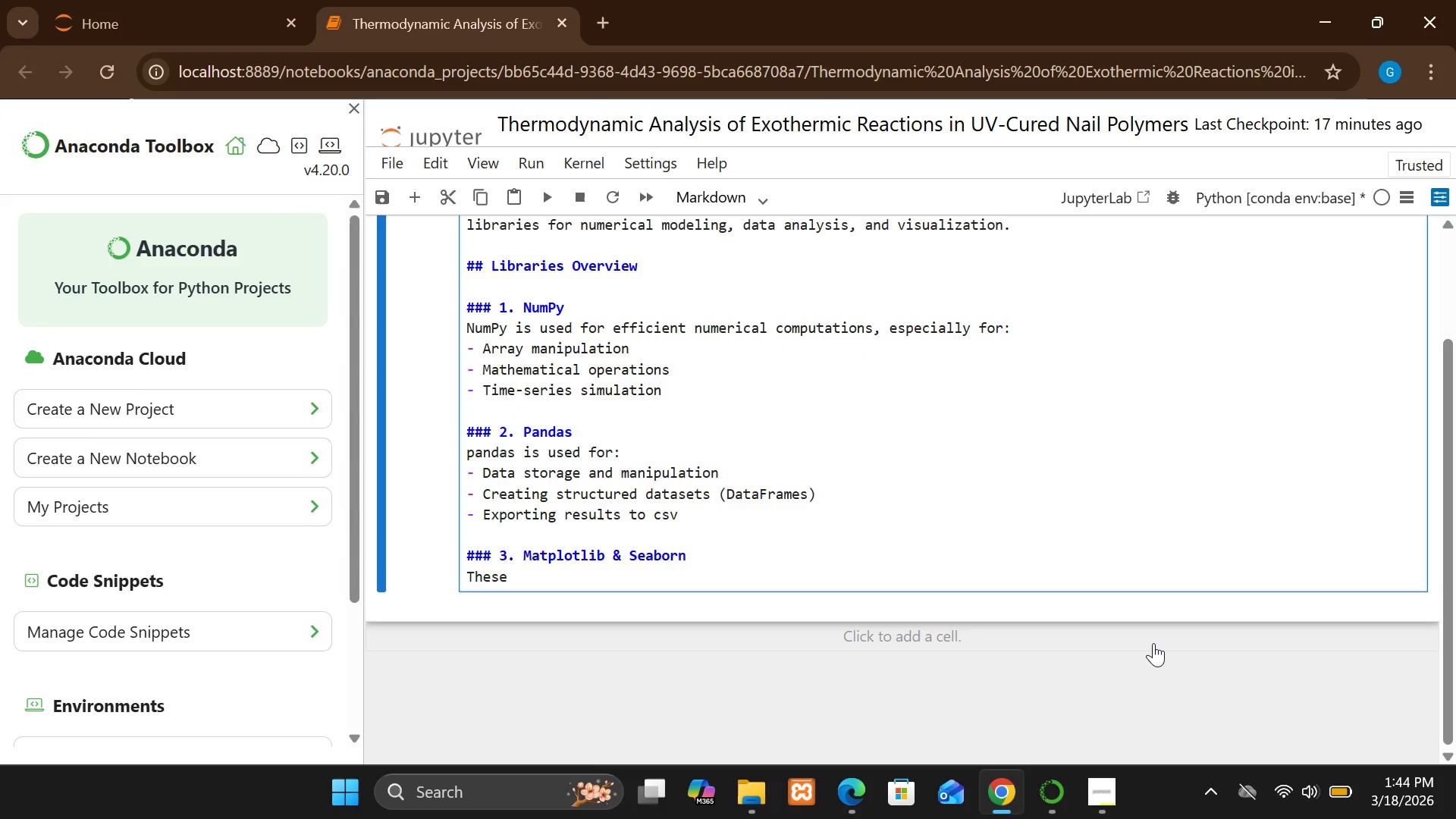 
type(libraries are used)
 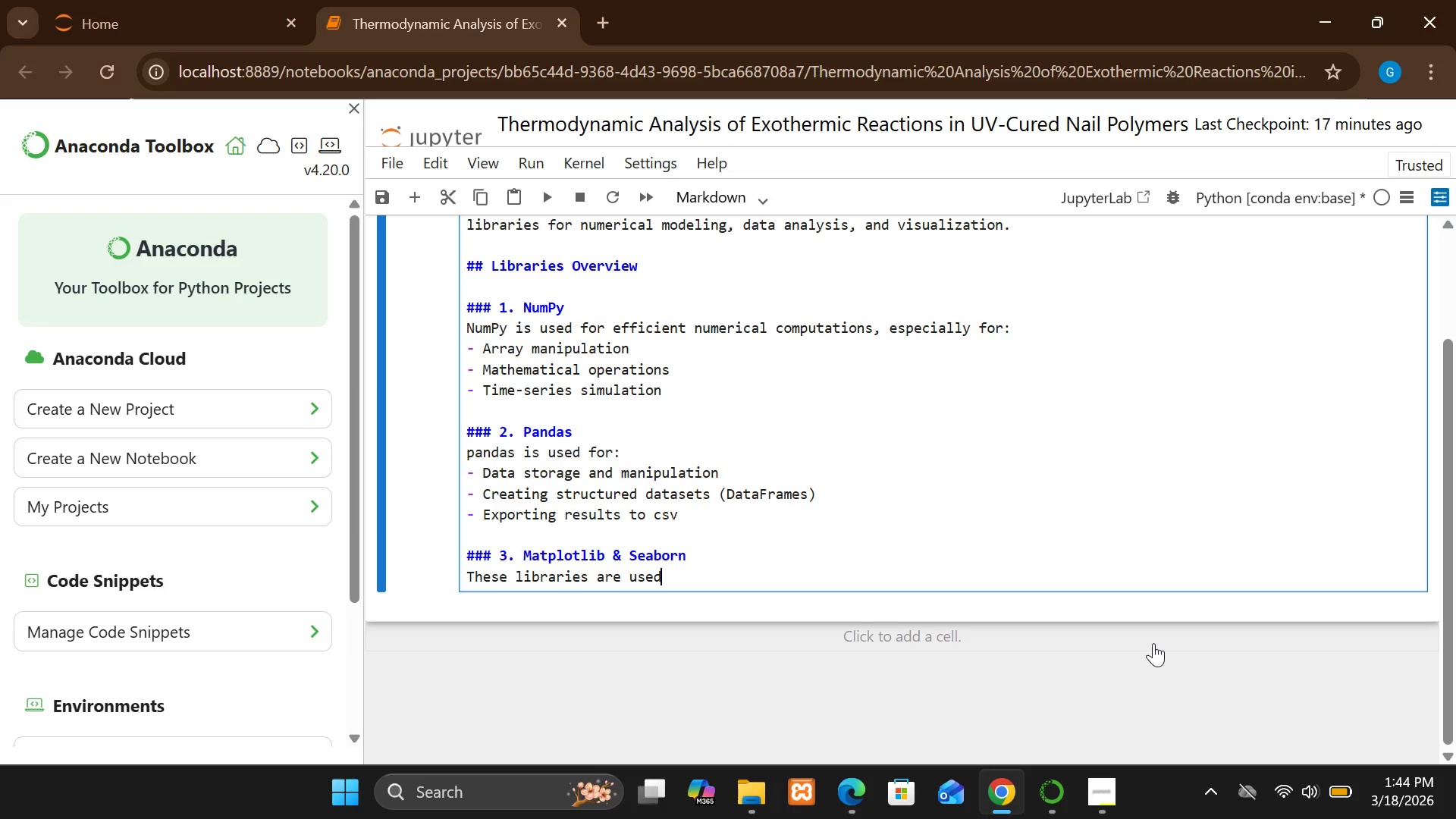 
wait(11.19)
 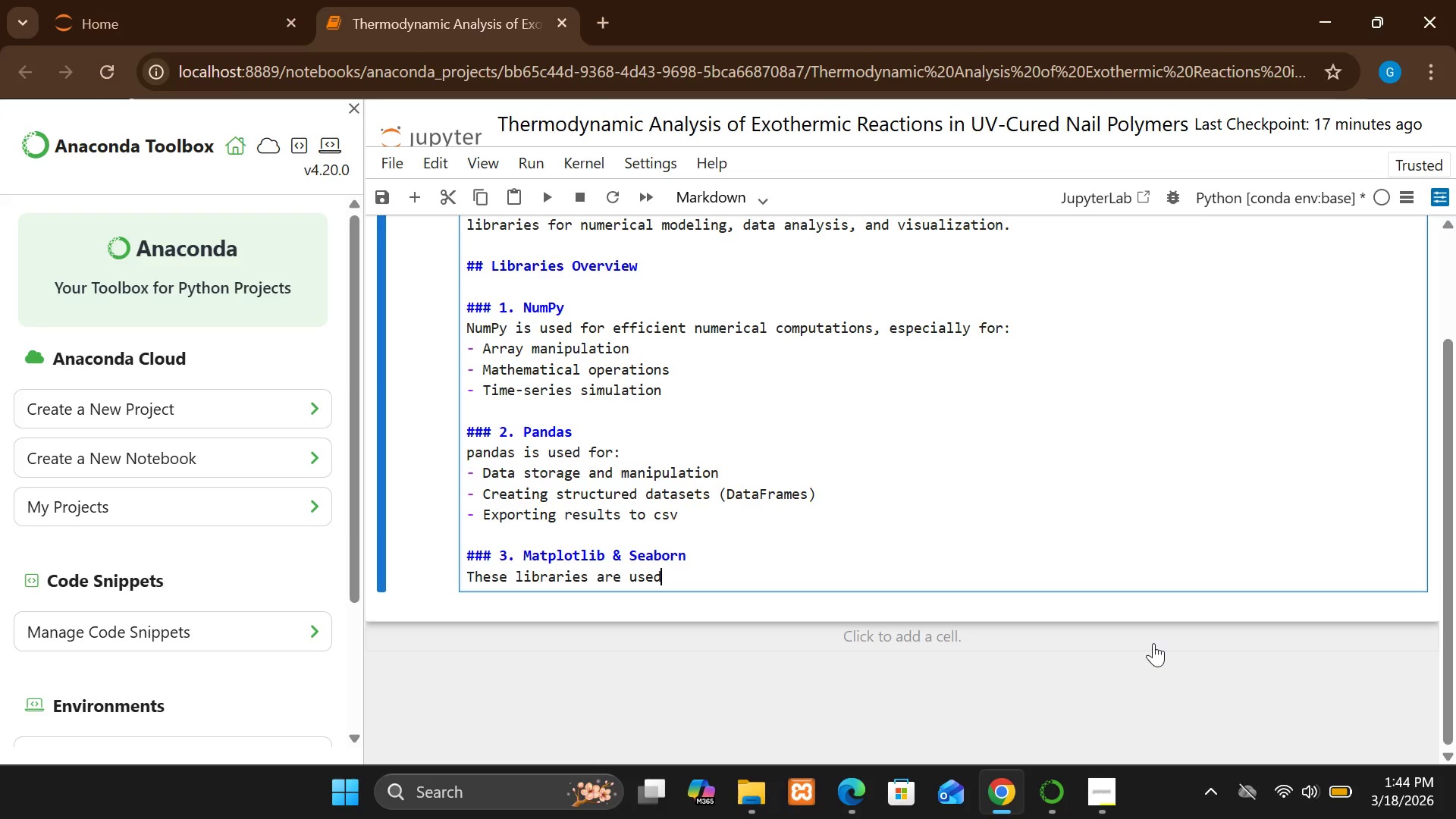 
left_click([898, 576])
 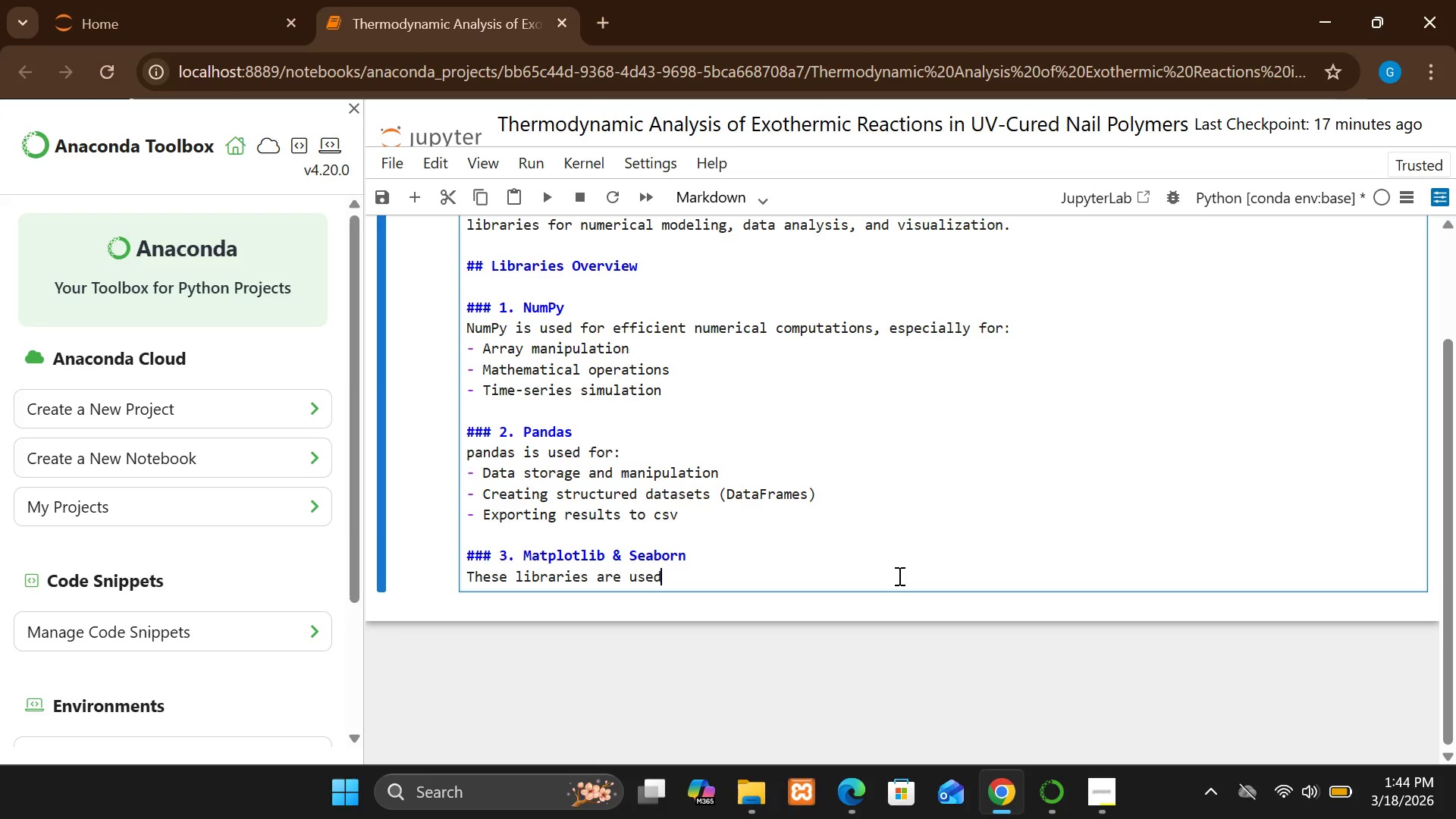 
wait(5.02)
 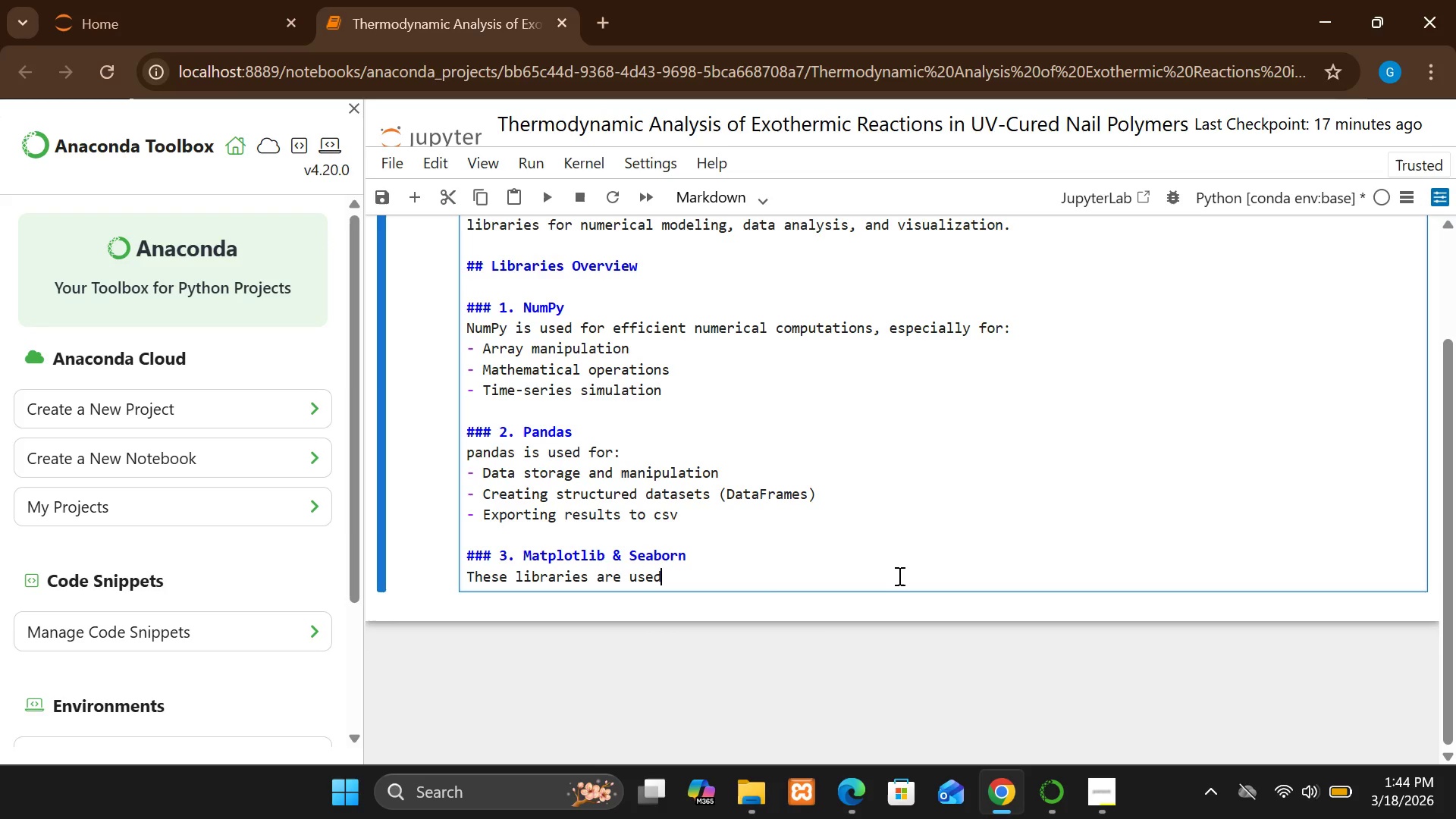 
type( for:)
 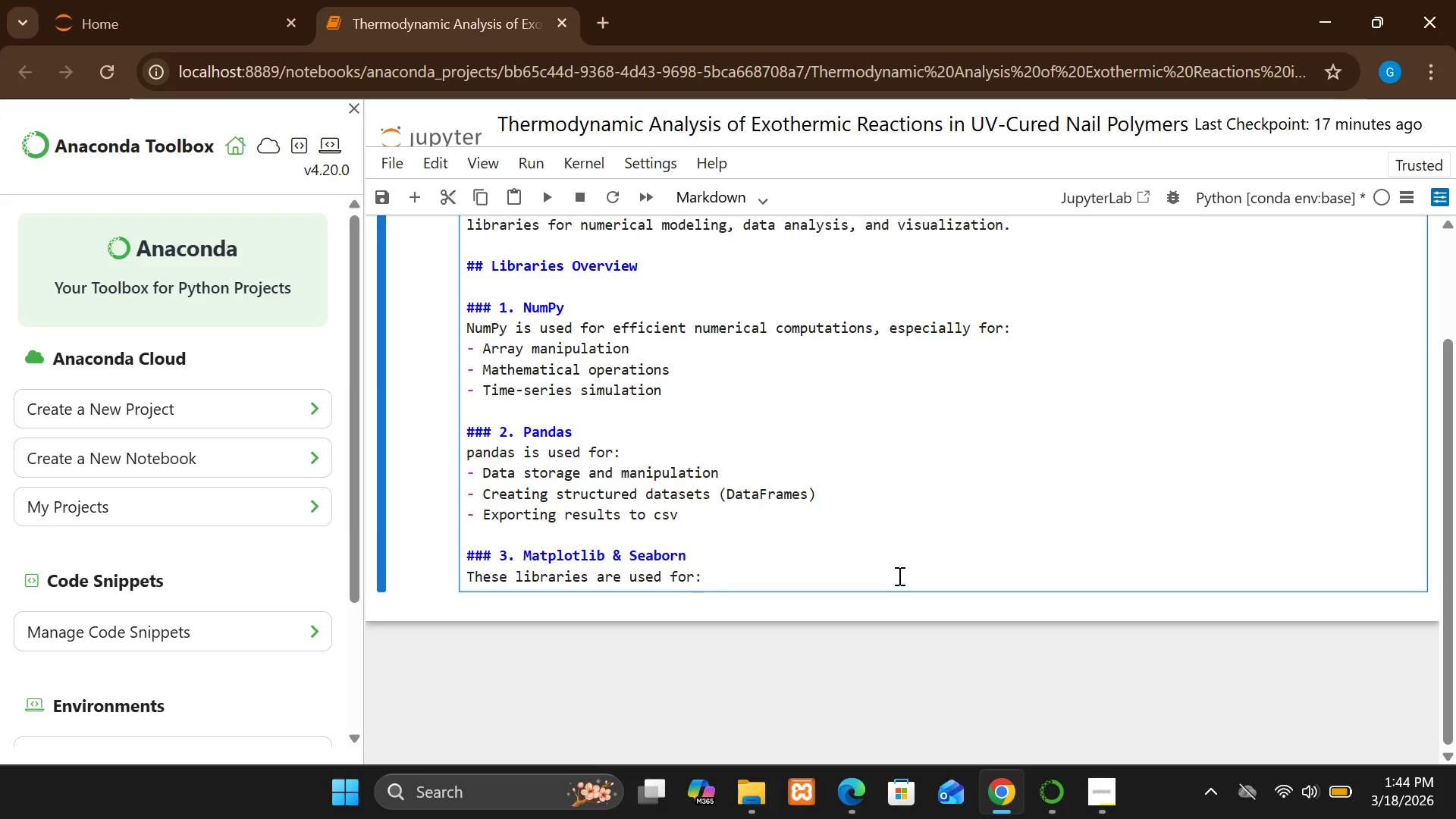 
key(Enter)
 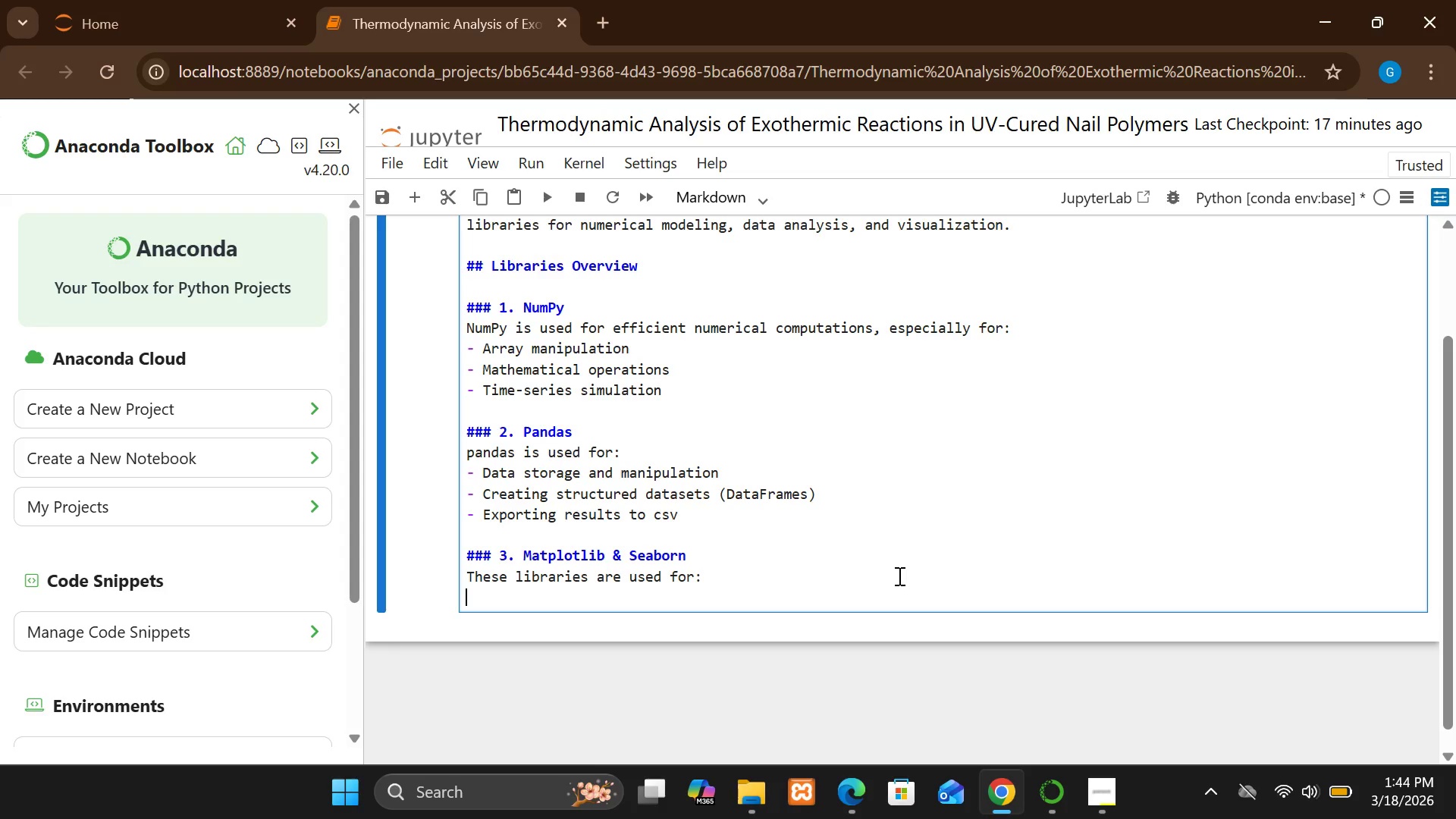 
type(- scientific plotting)
 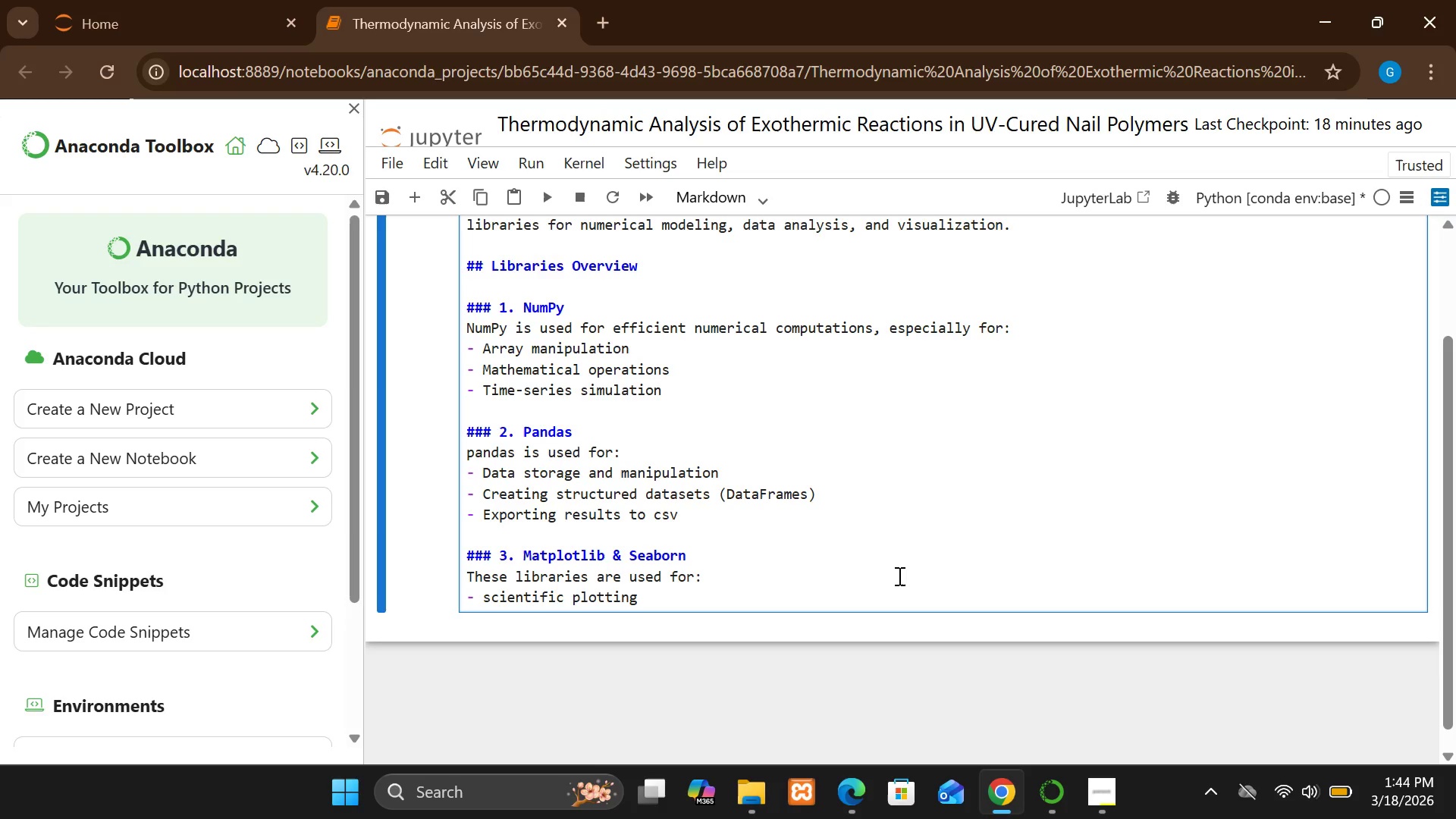 
key(Enter)
 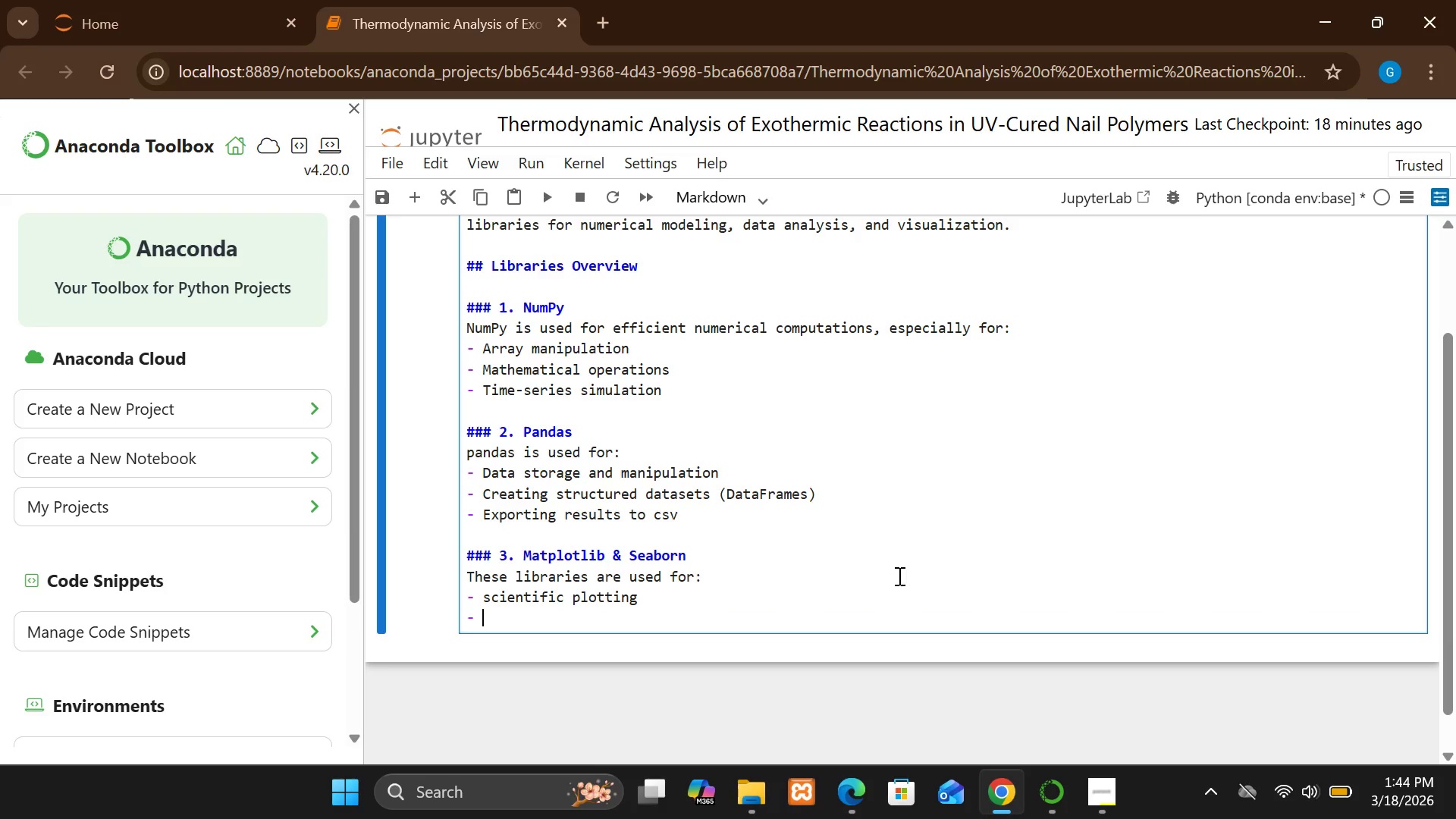 
type(professiob)
key(Backspace)
type(n)
 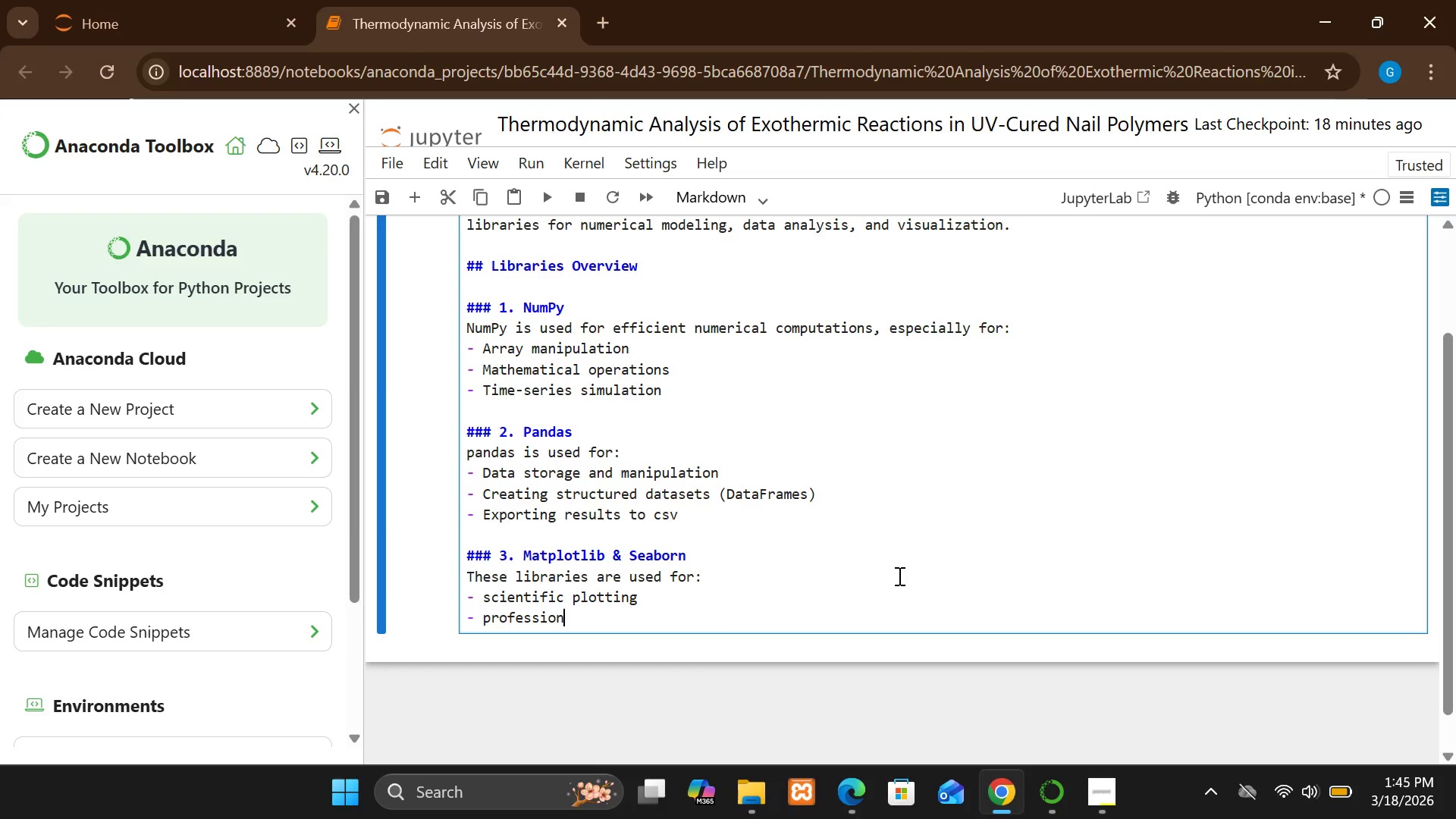 
wait(9.0)
 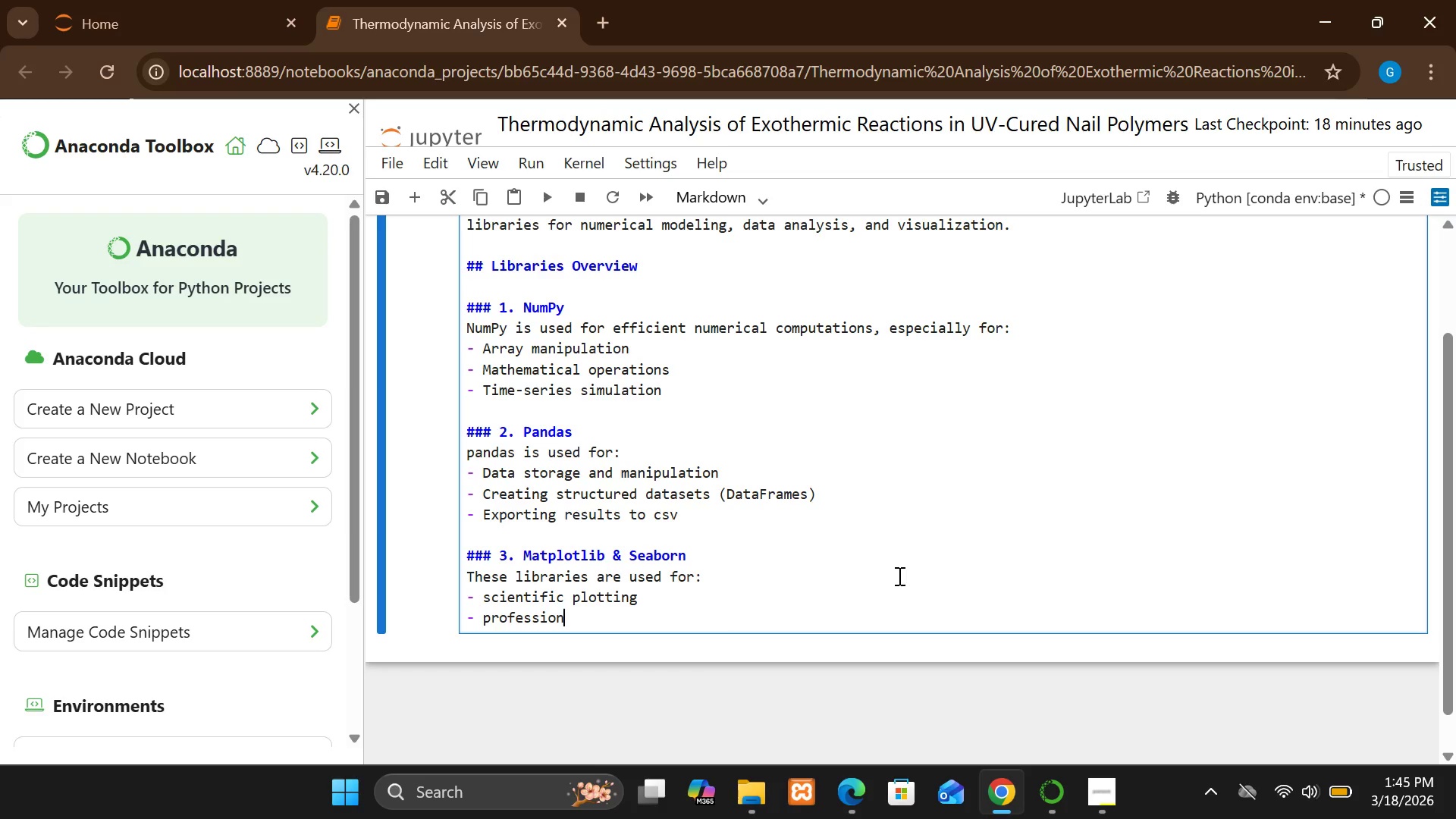 
type(al visualisation of te)
 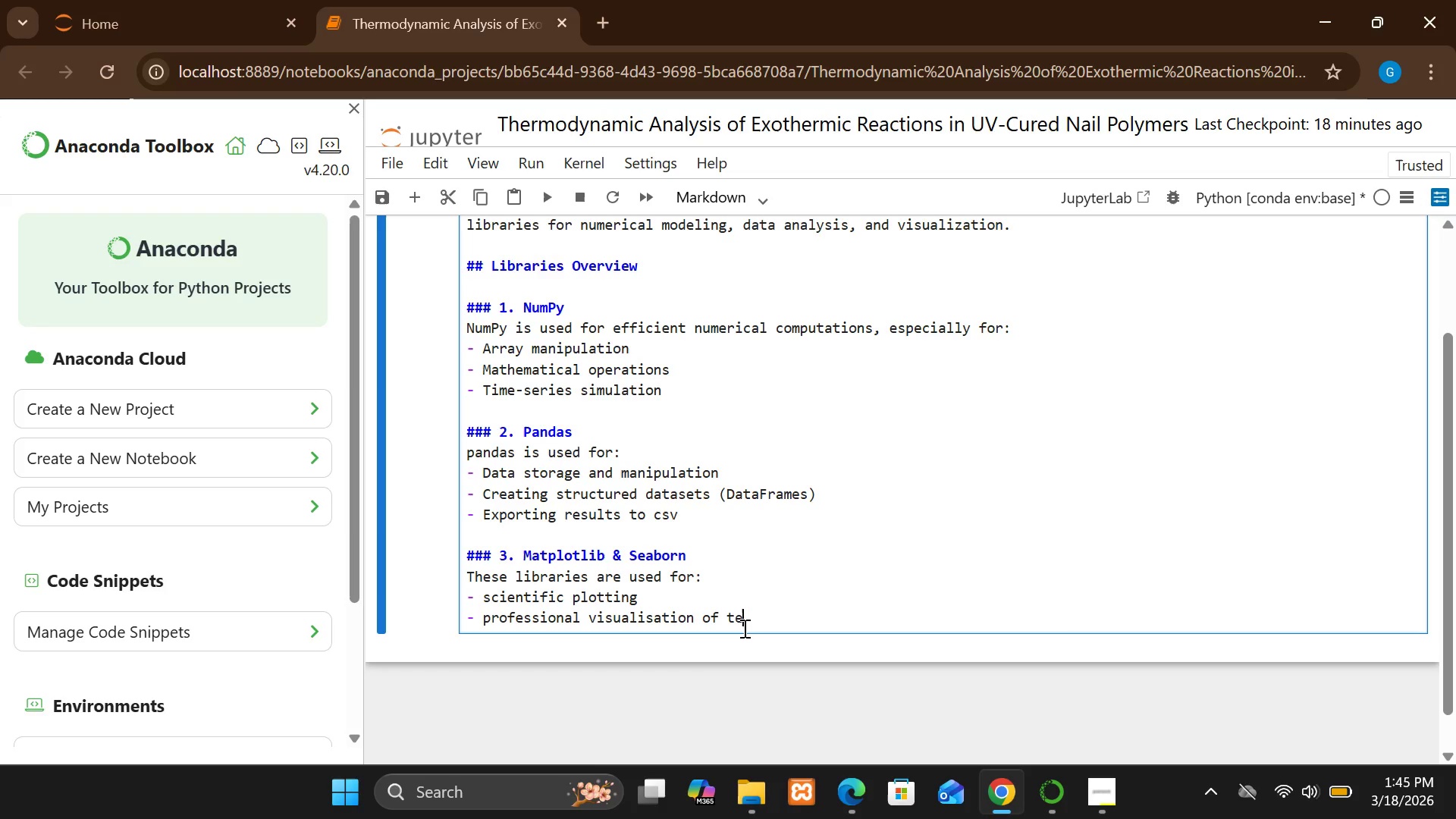 
wait(6.72)
 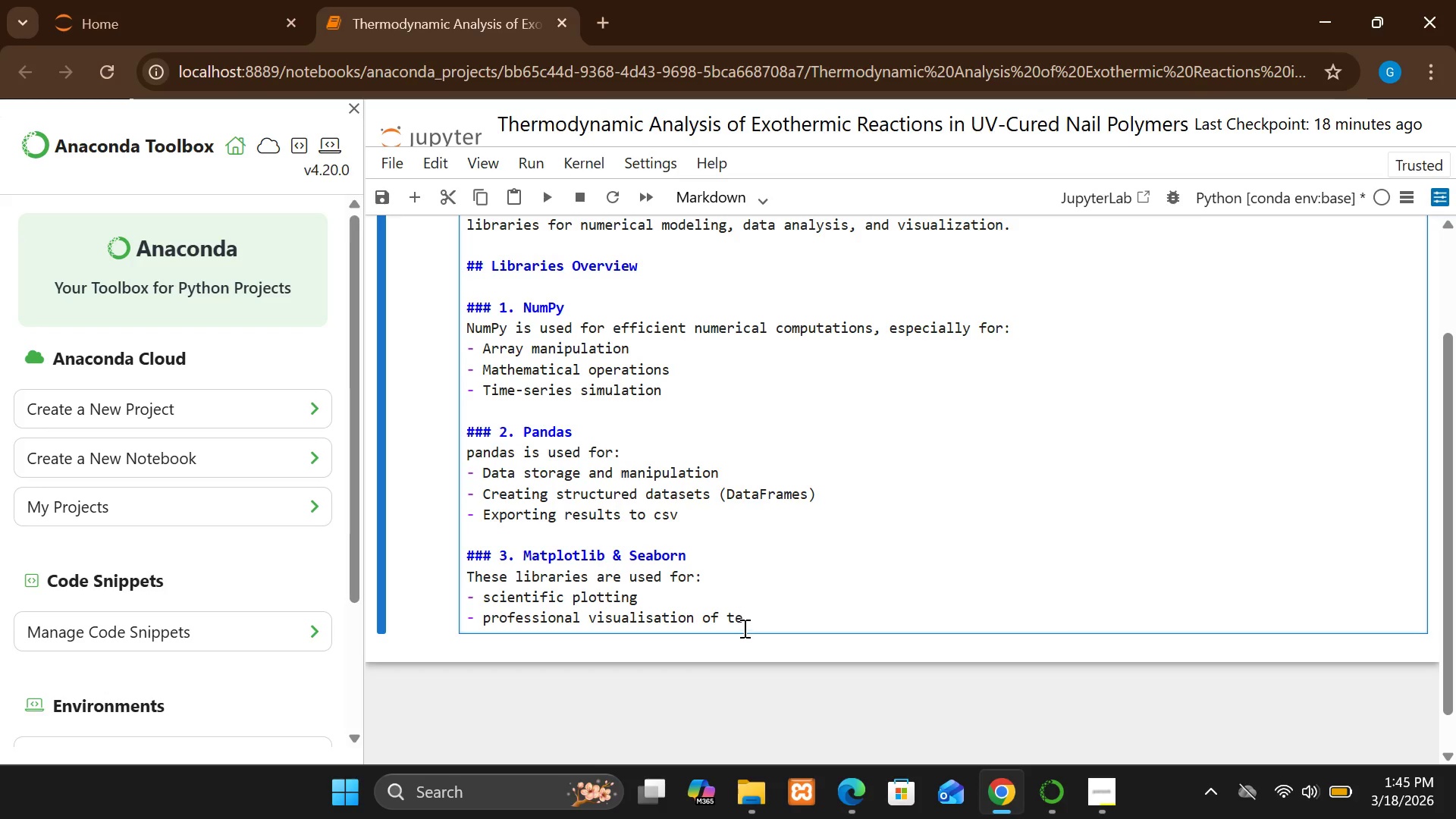 
type(mperature curves)
 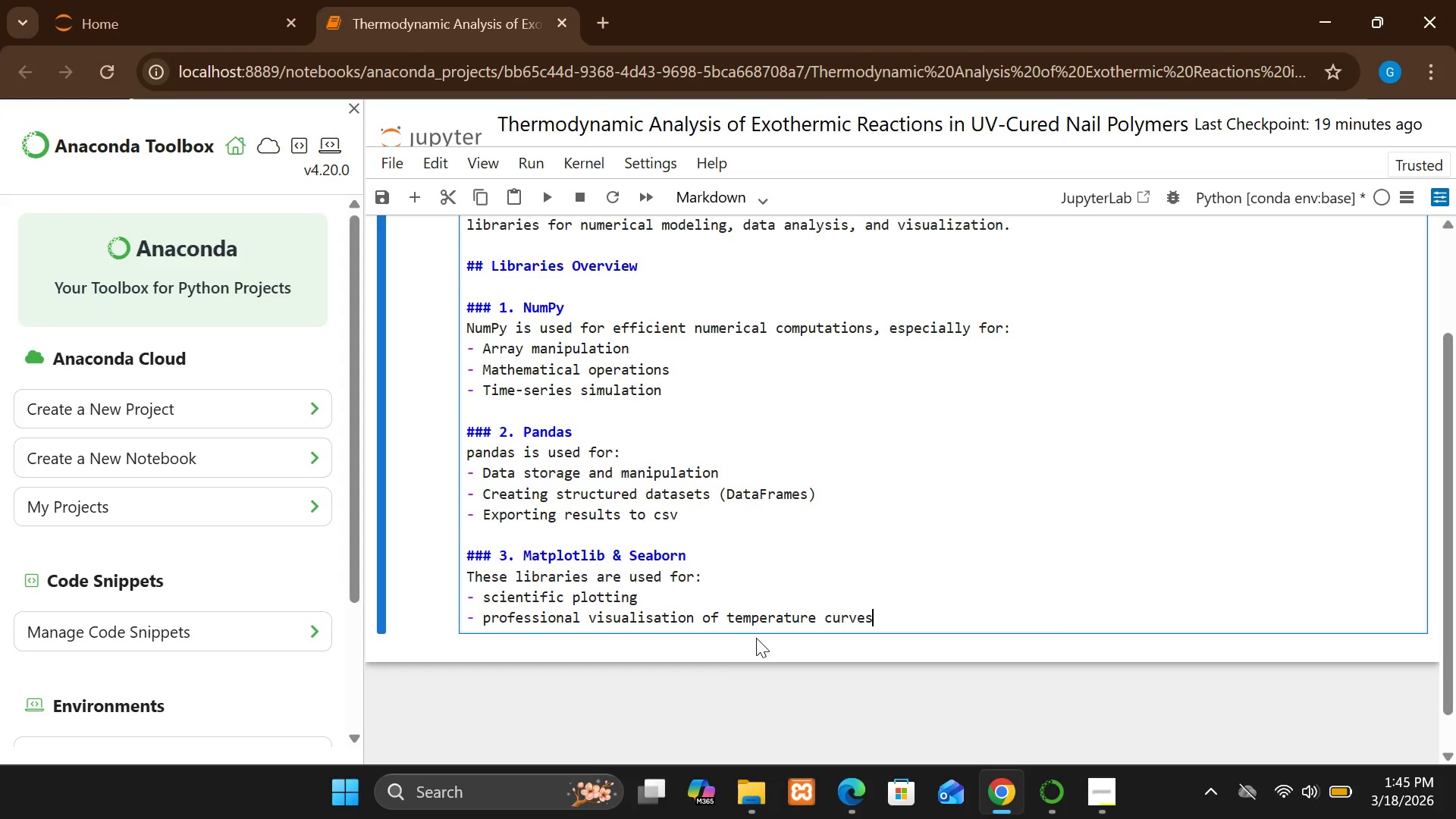 
key(Enter)
 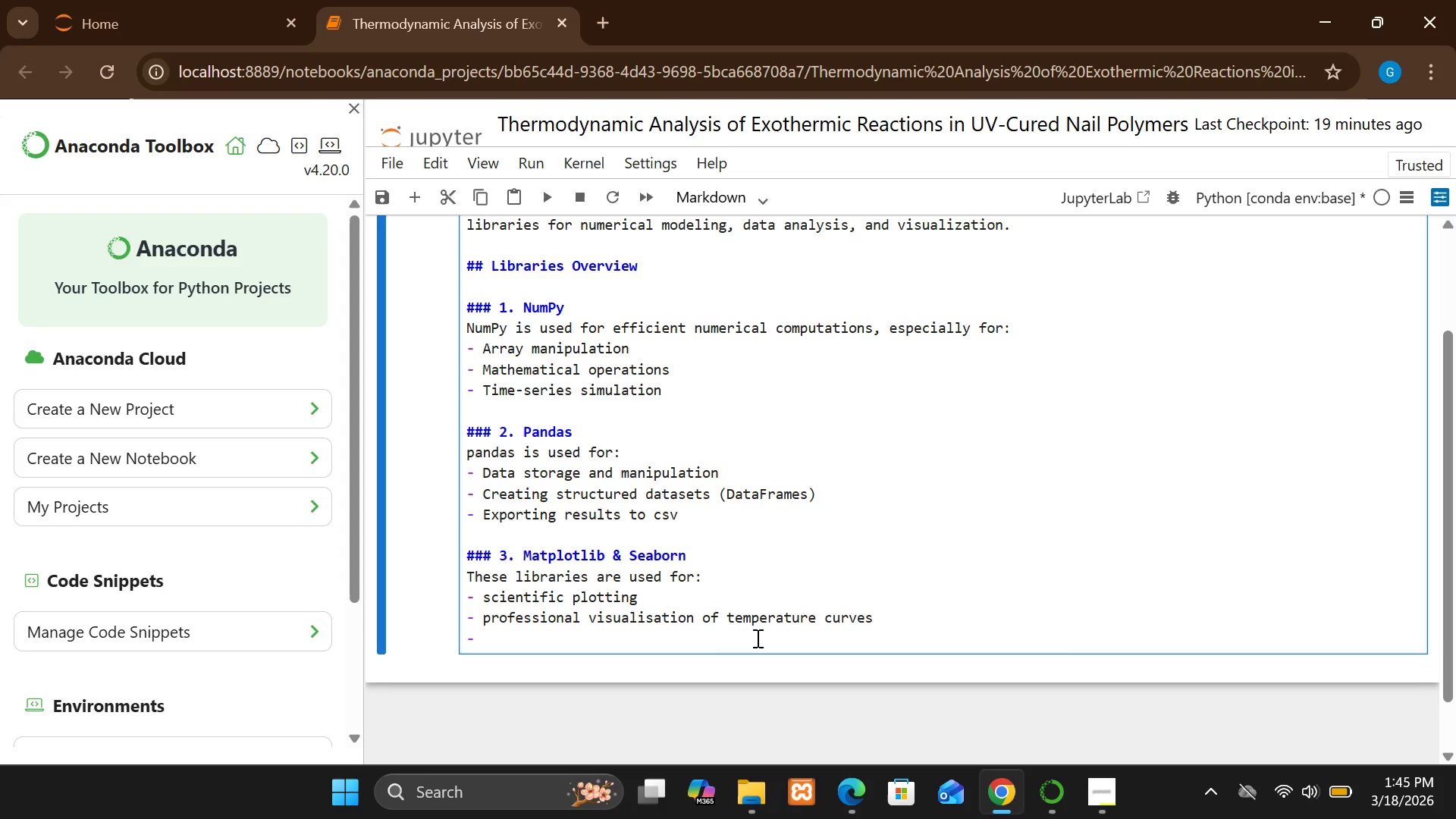 
hold_key(key=ShiftLeft, duration=0.69)
 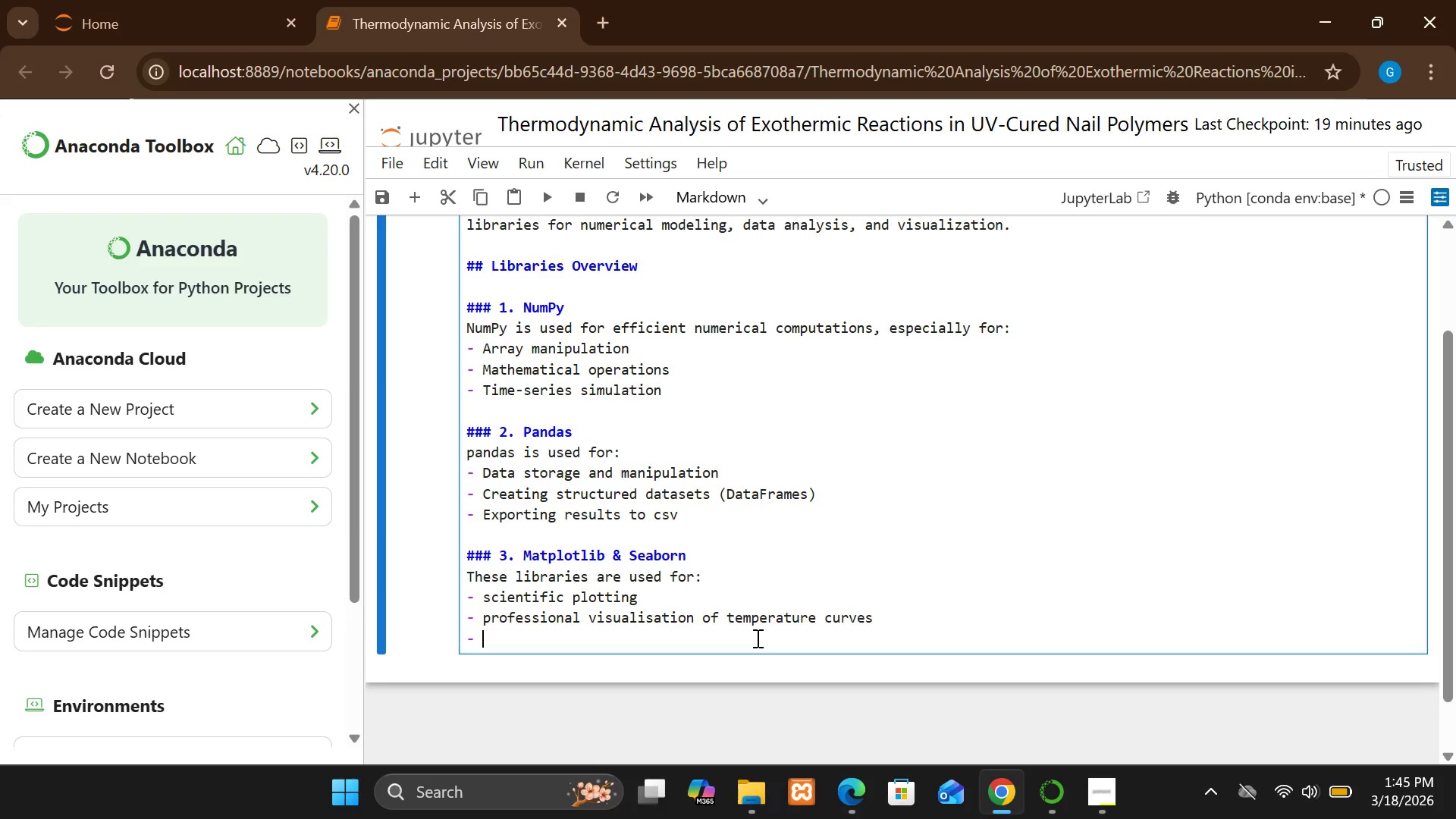 
type(Heatmp)
key(Backspace)
type(aps)
 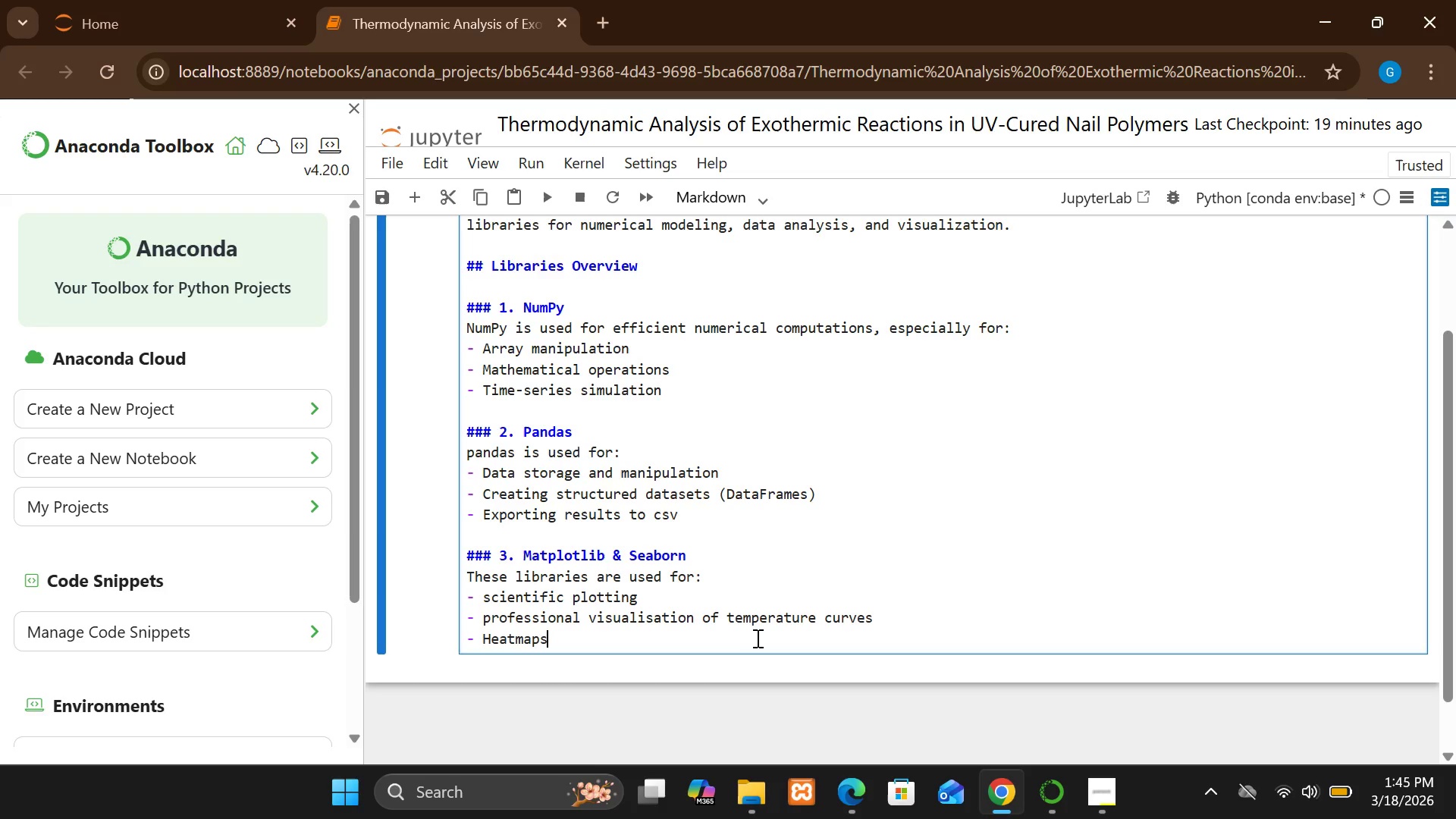 
type( nd)
key(Backspace)
key(Backspace)
type(and comp)
 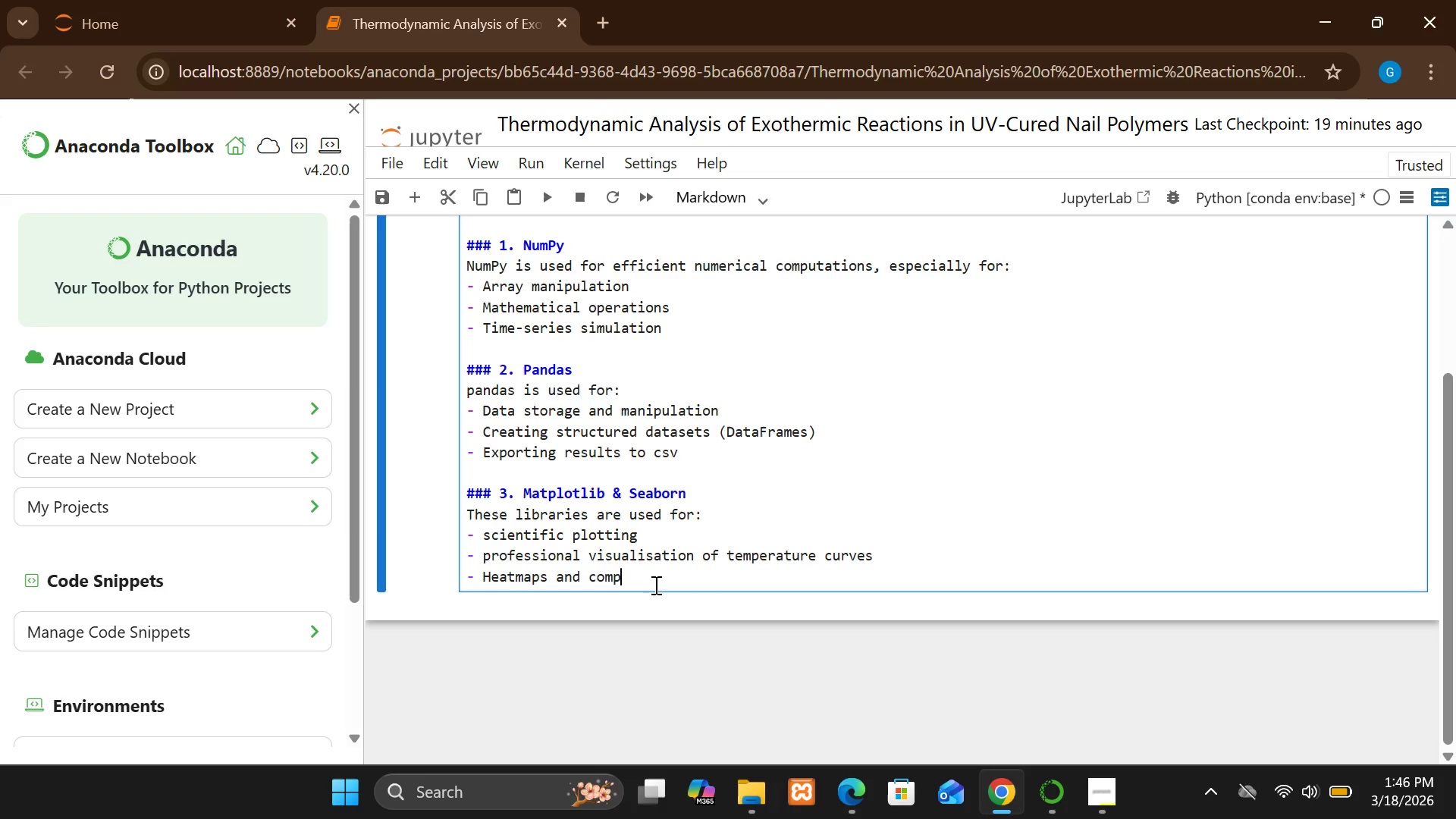 
wait(15.97)
 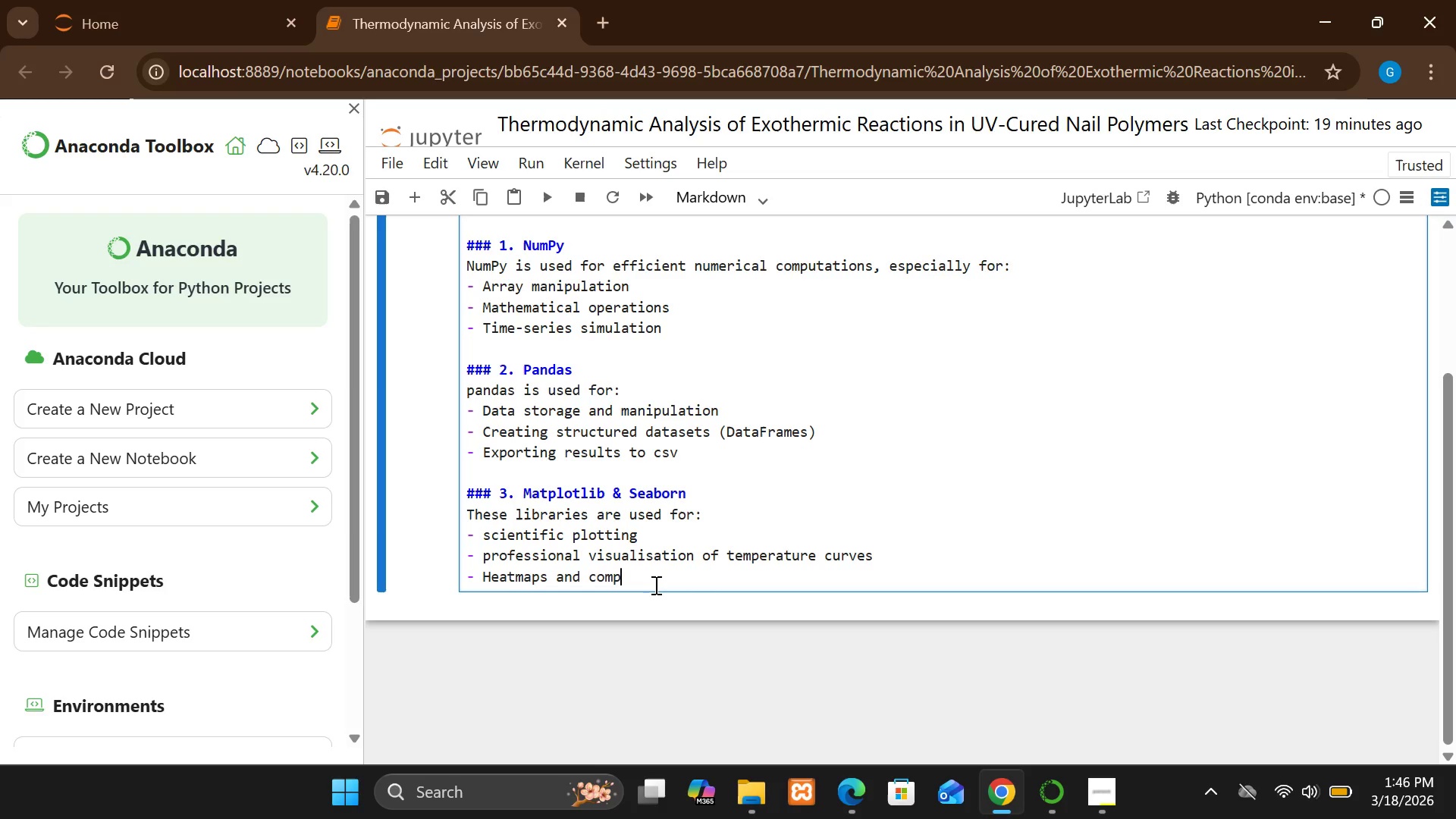 
type(arative chat)
key(Backspace)
type(rts)
 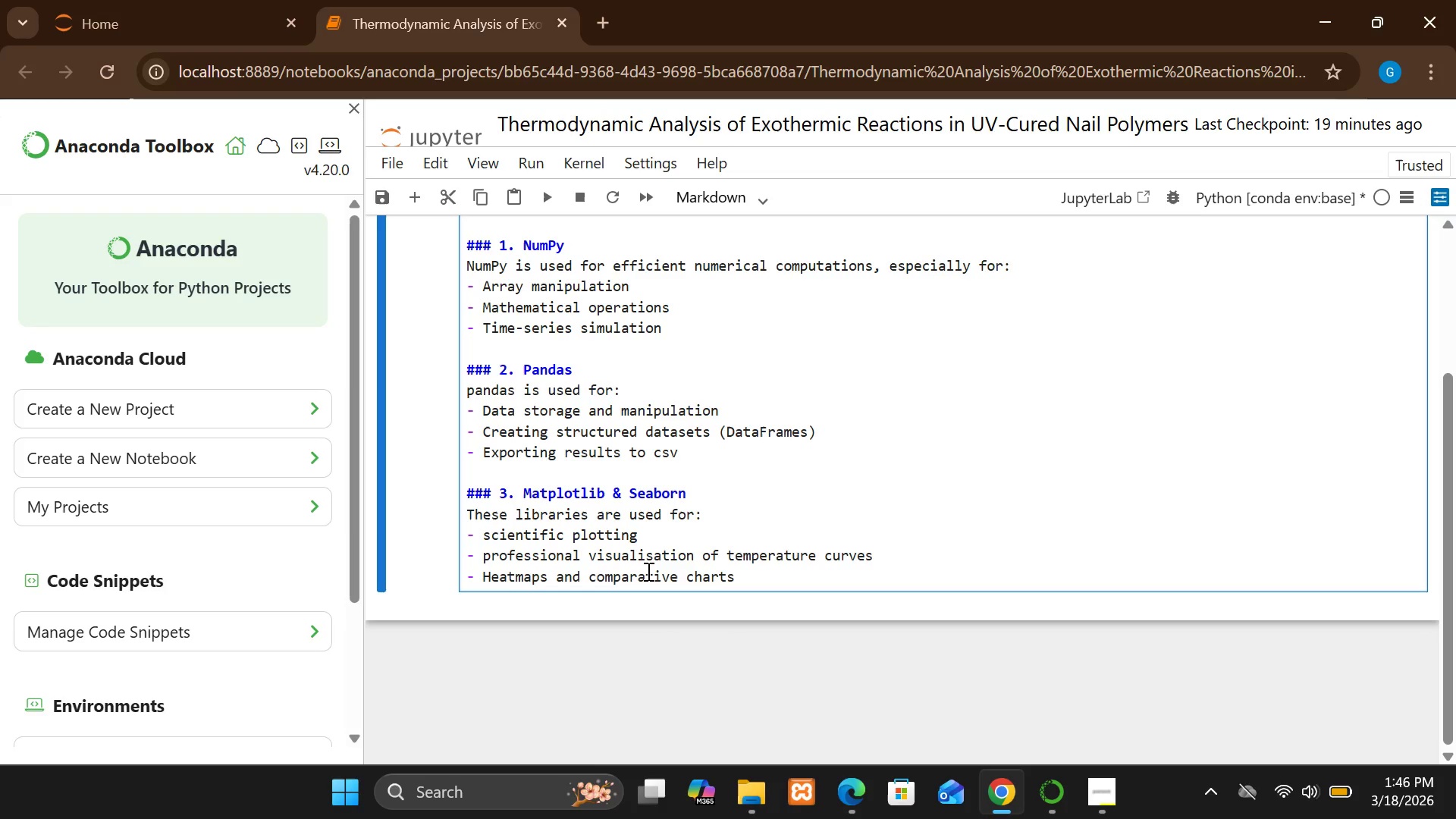 
key(Enter)
 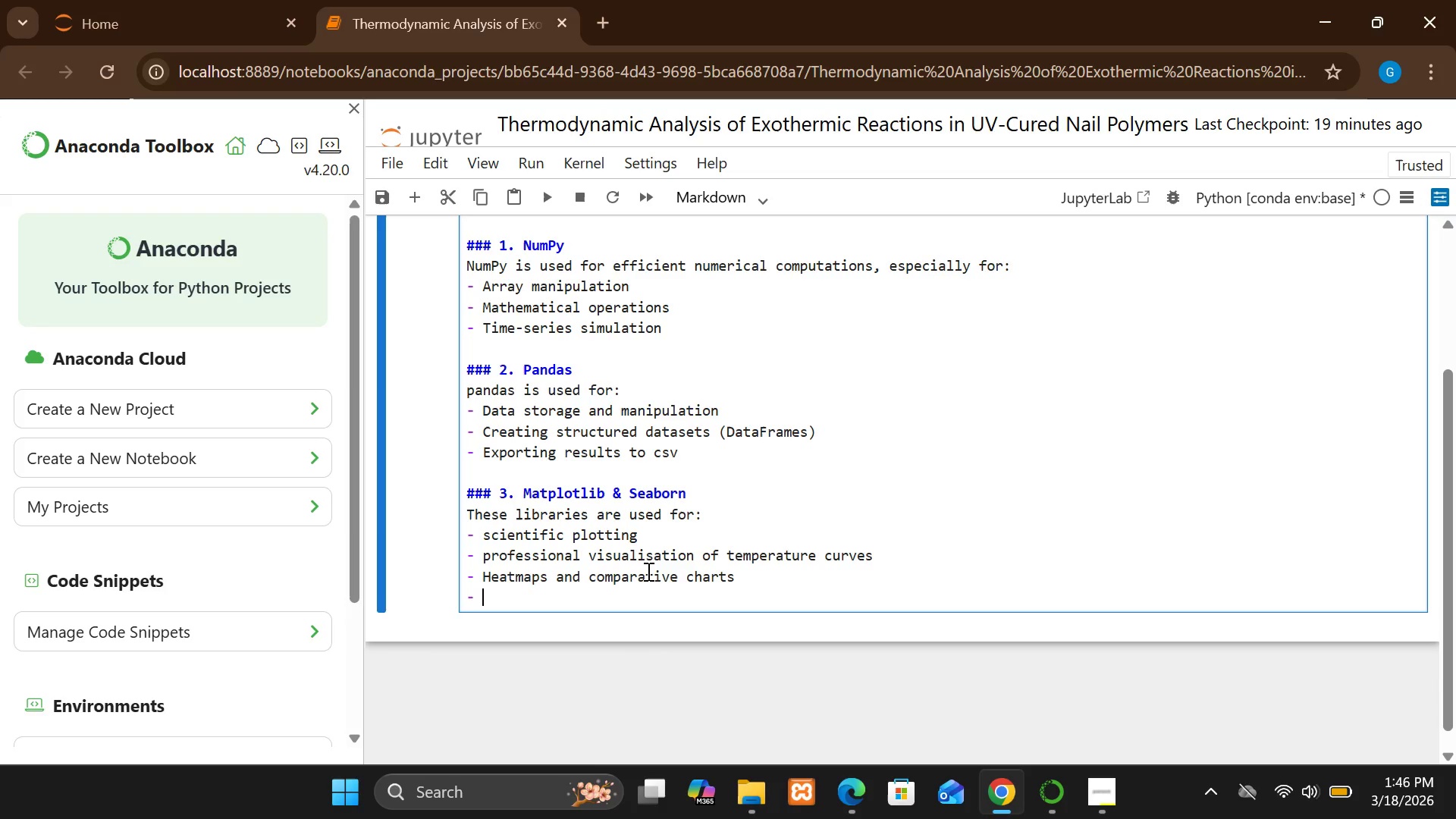 
key(Enter)
 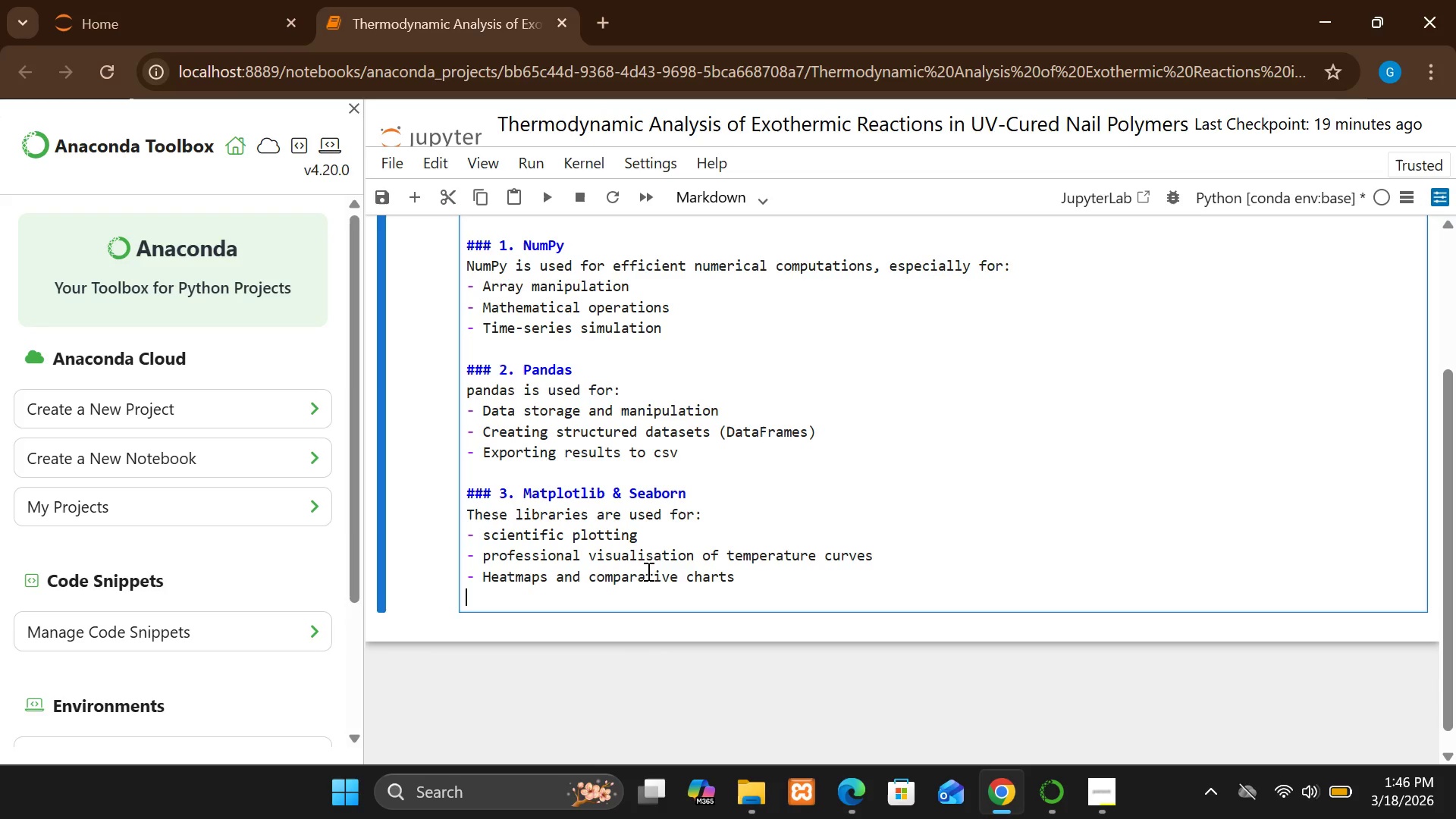 
type(##)
key(Backspace)
key(Backspace)
 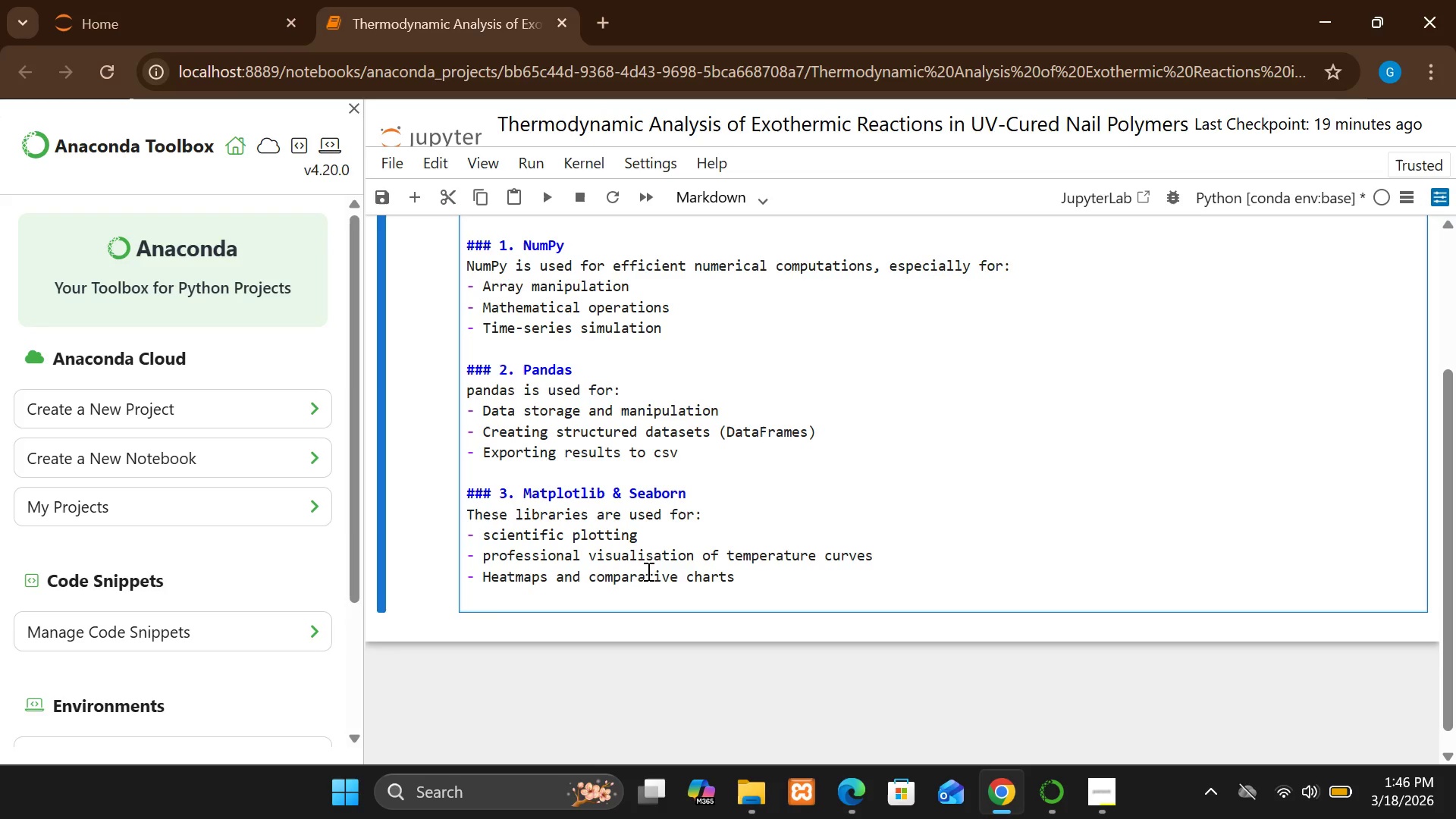 
key(Enter)
 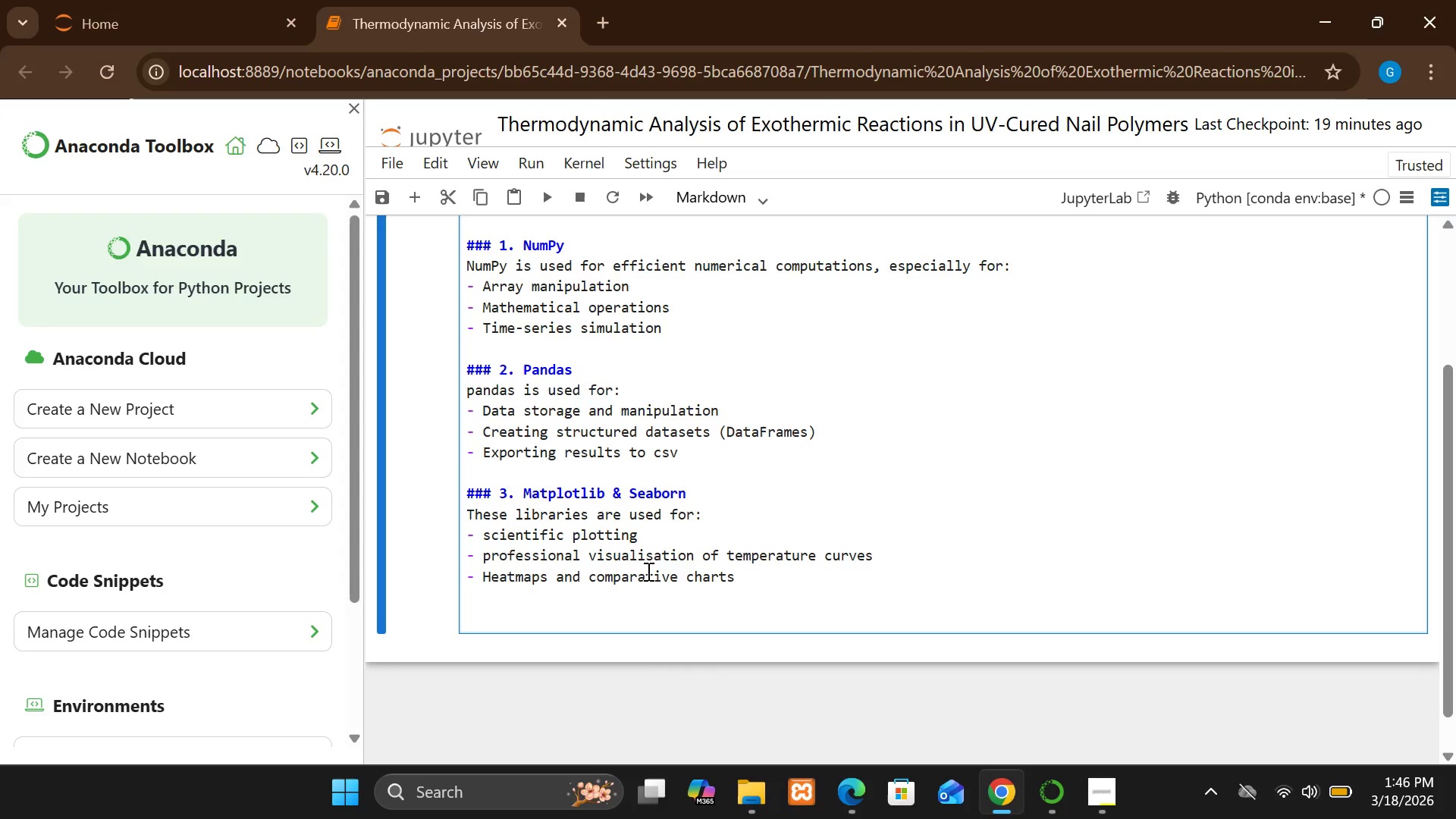 
type(### 4.)
 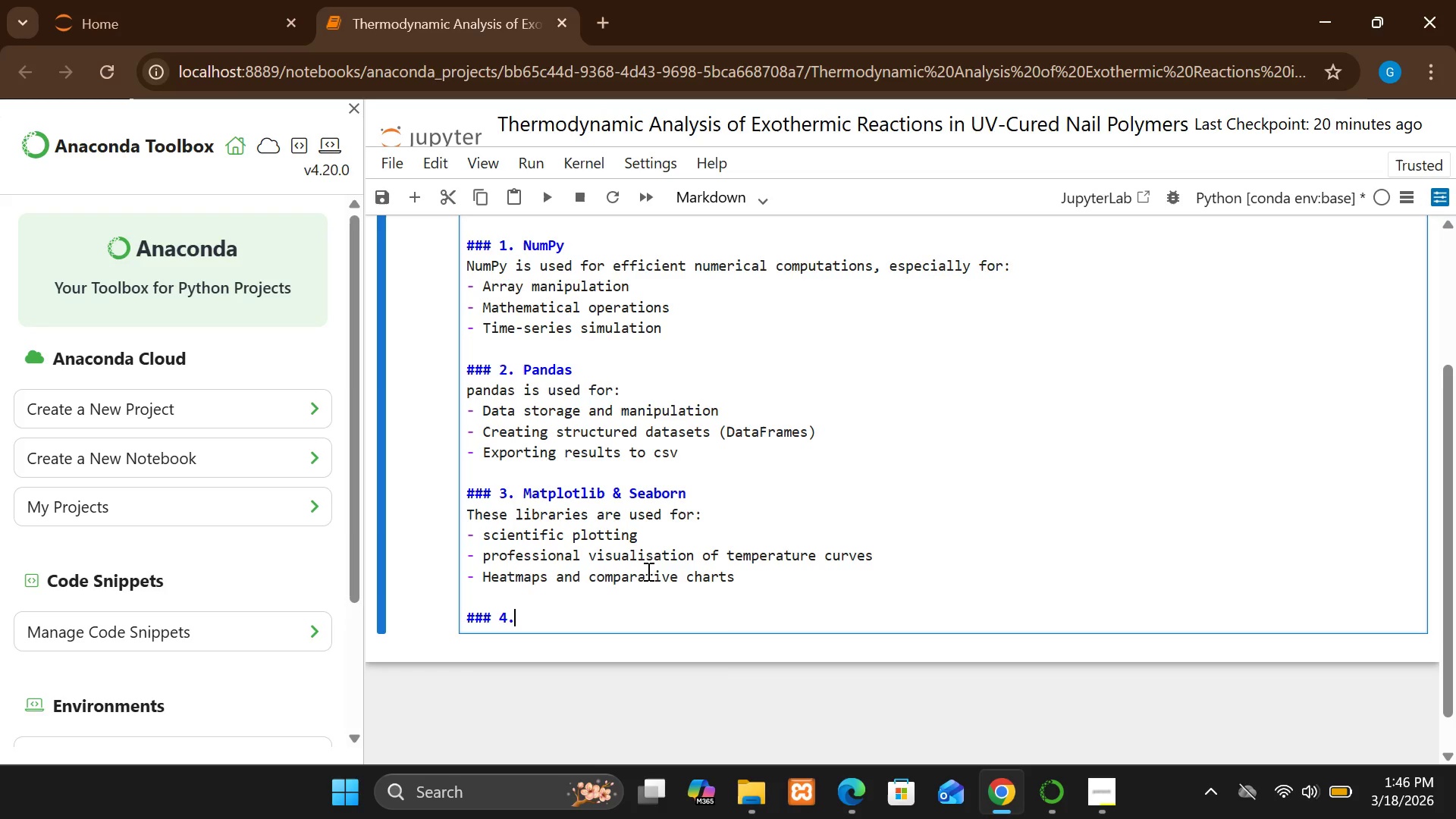 
wait(5.19)
 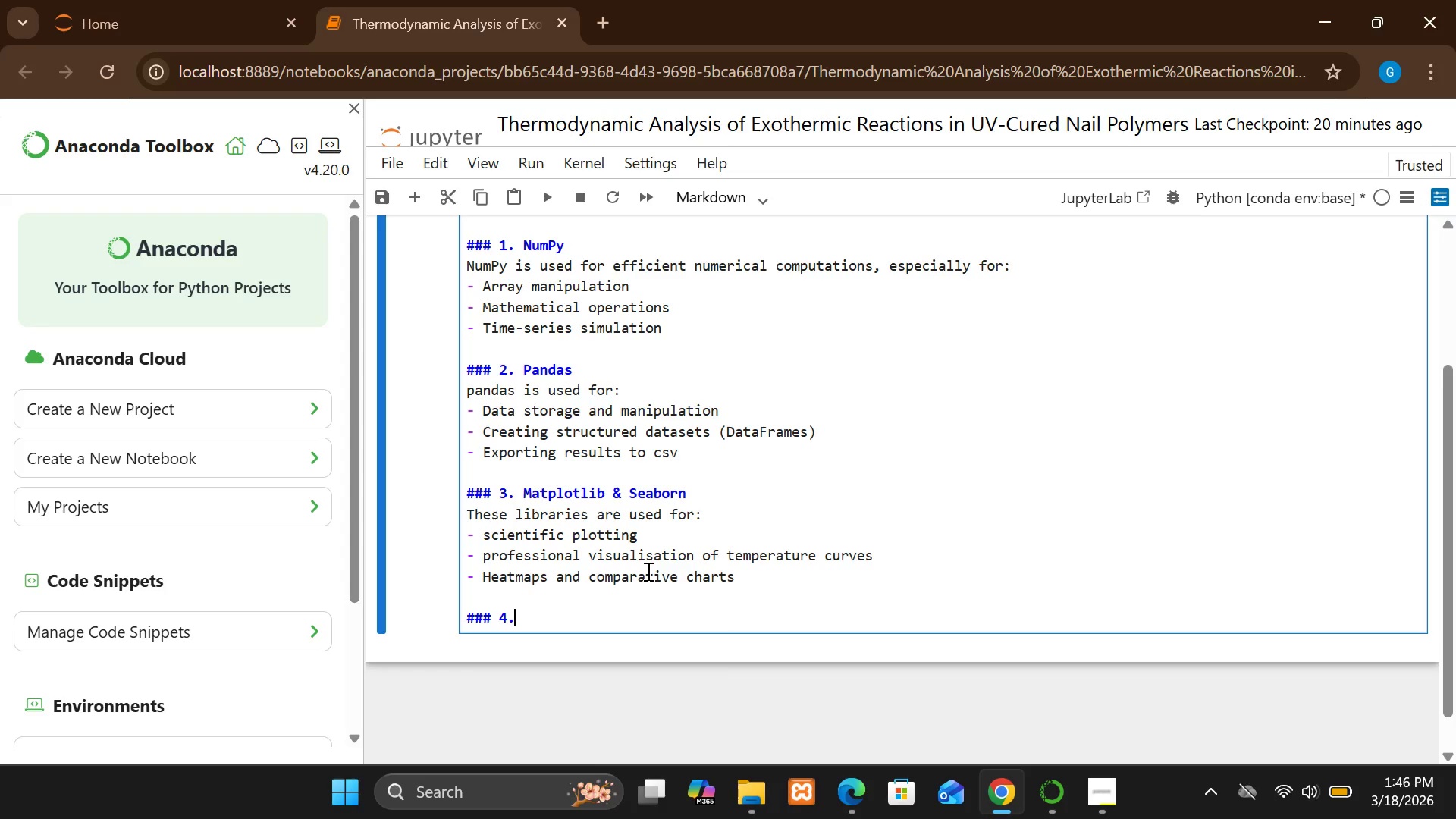 
key(Space)
 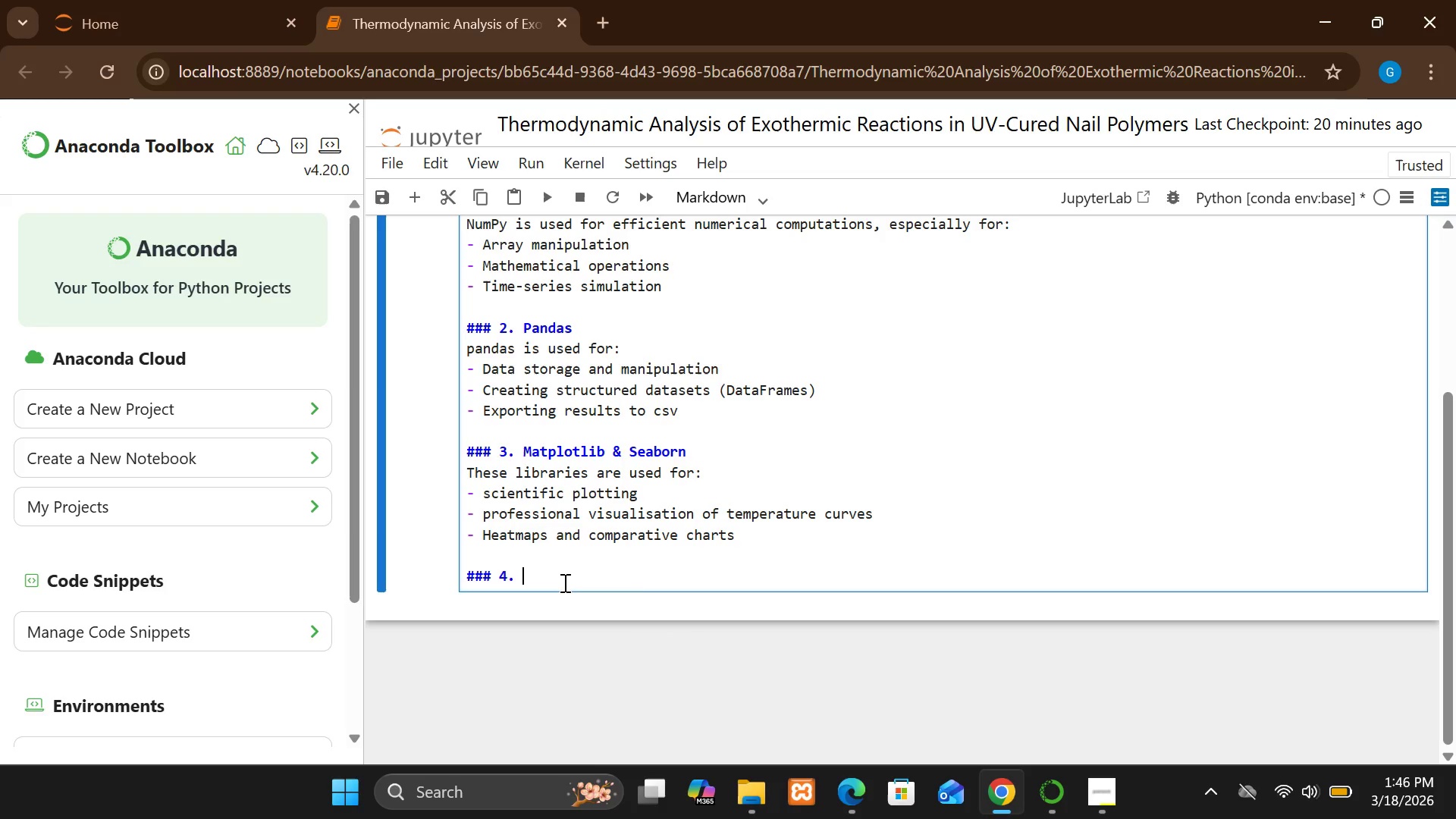 
type(Sci)
 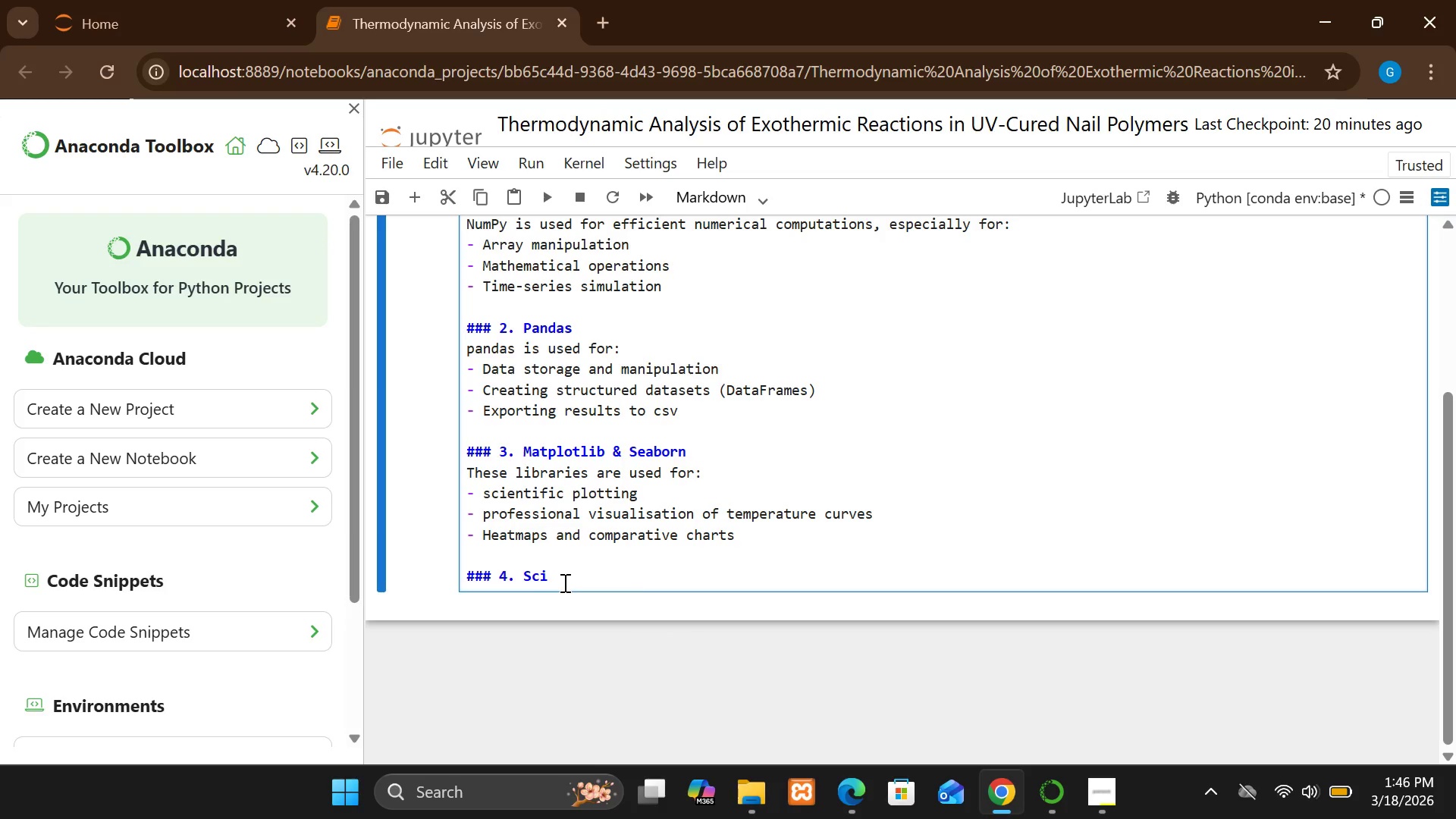 
type(Py)
 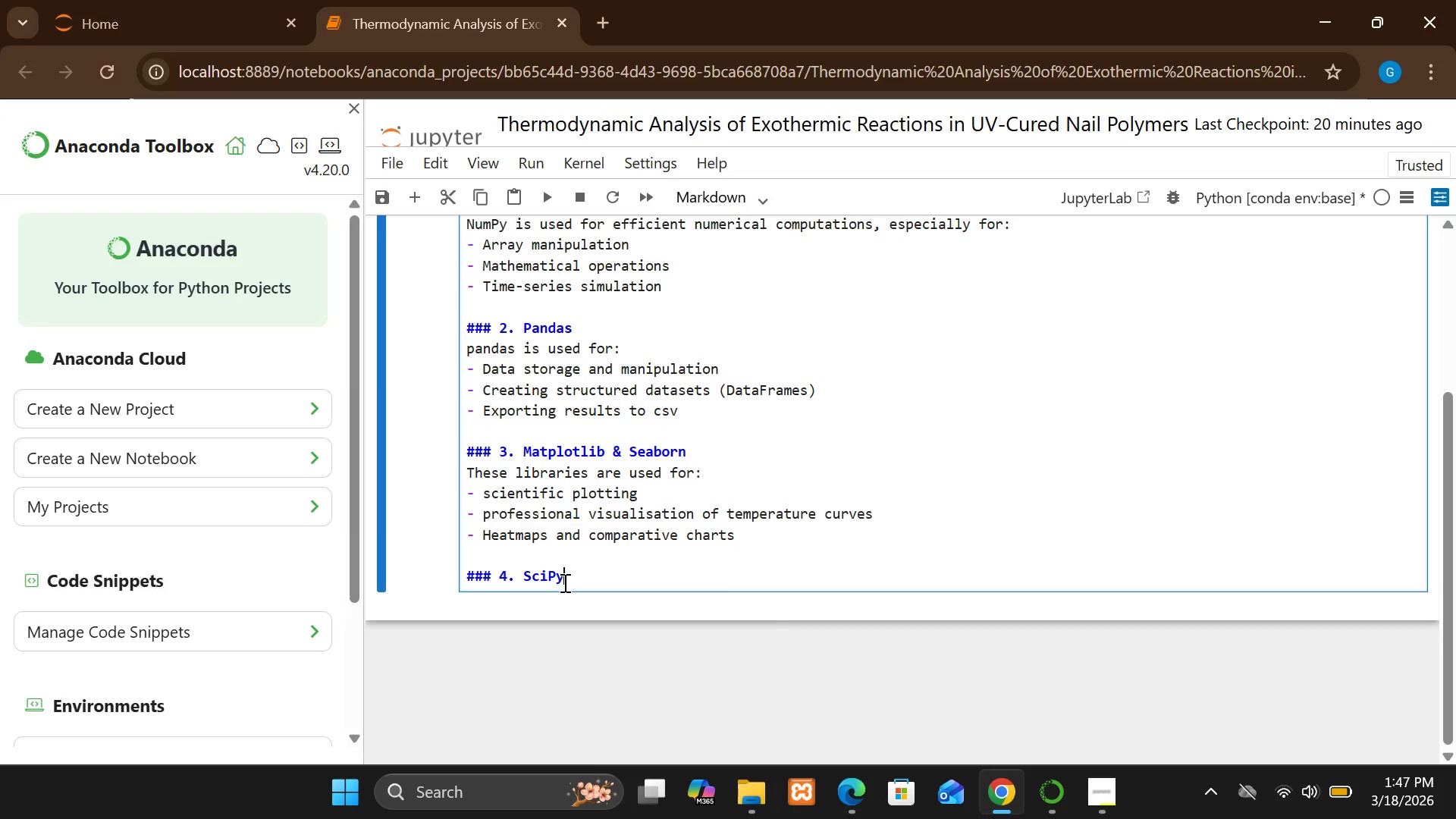 
key(Enter)
 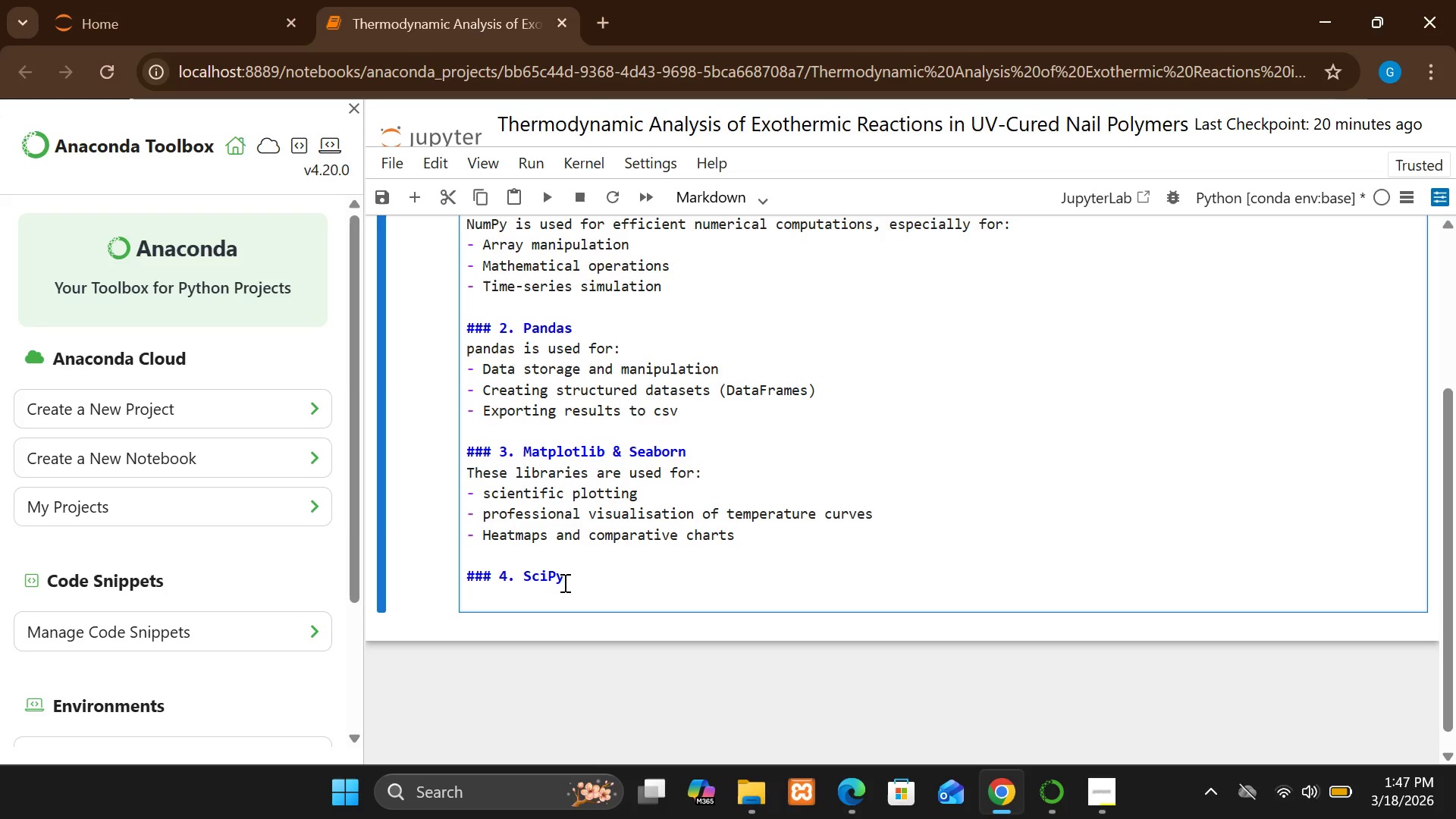 
type(sciip)
key(Backspace)
key(Backspace)
type(Py provides:)
 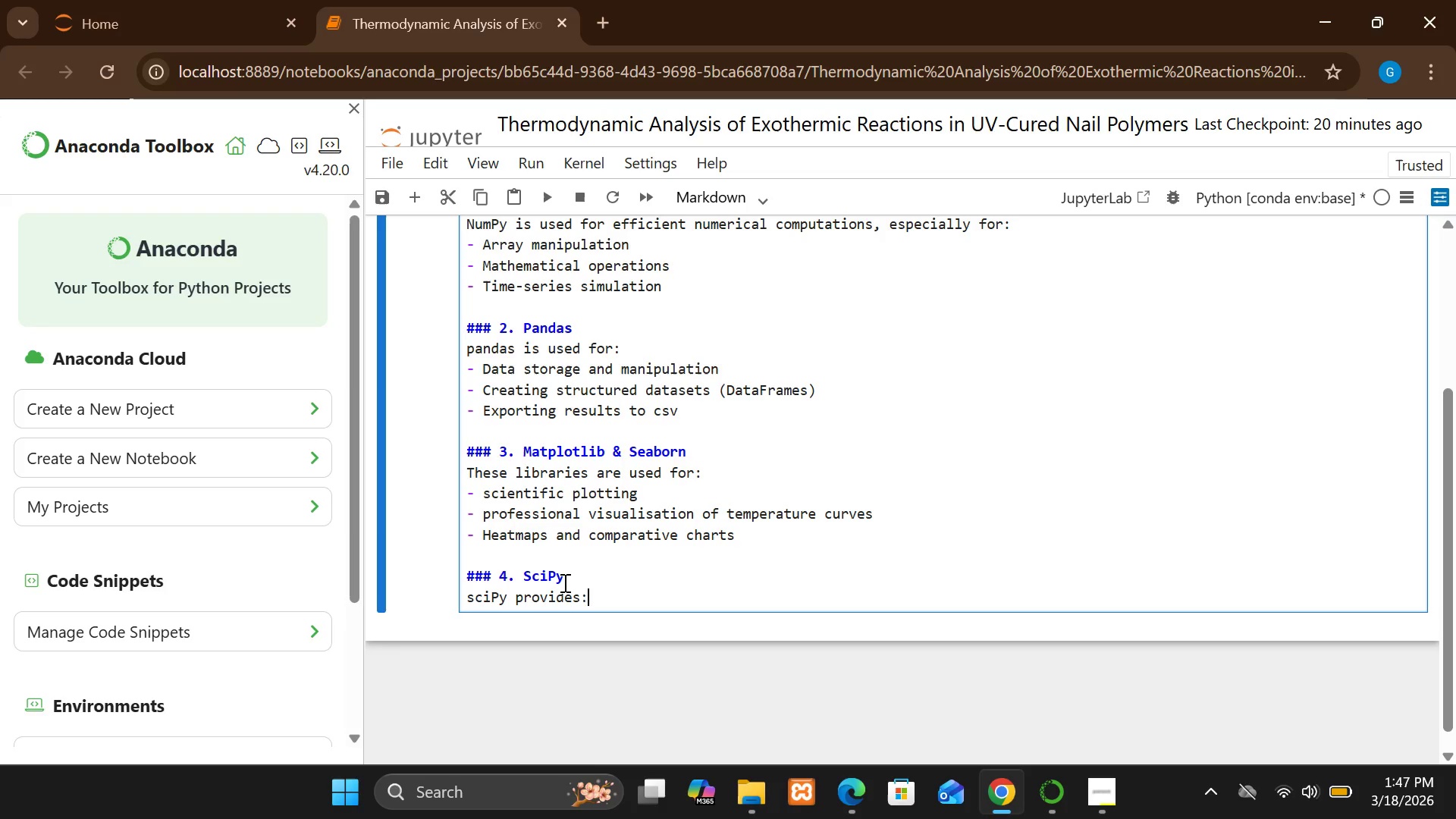 
key(Enter)
 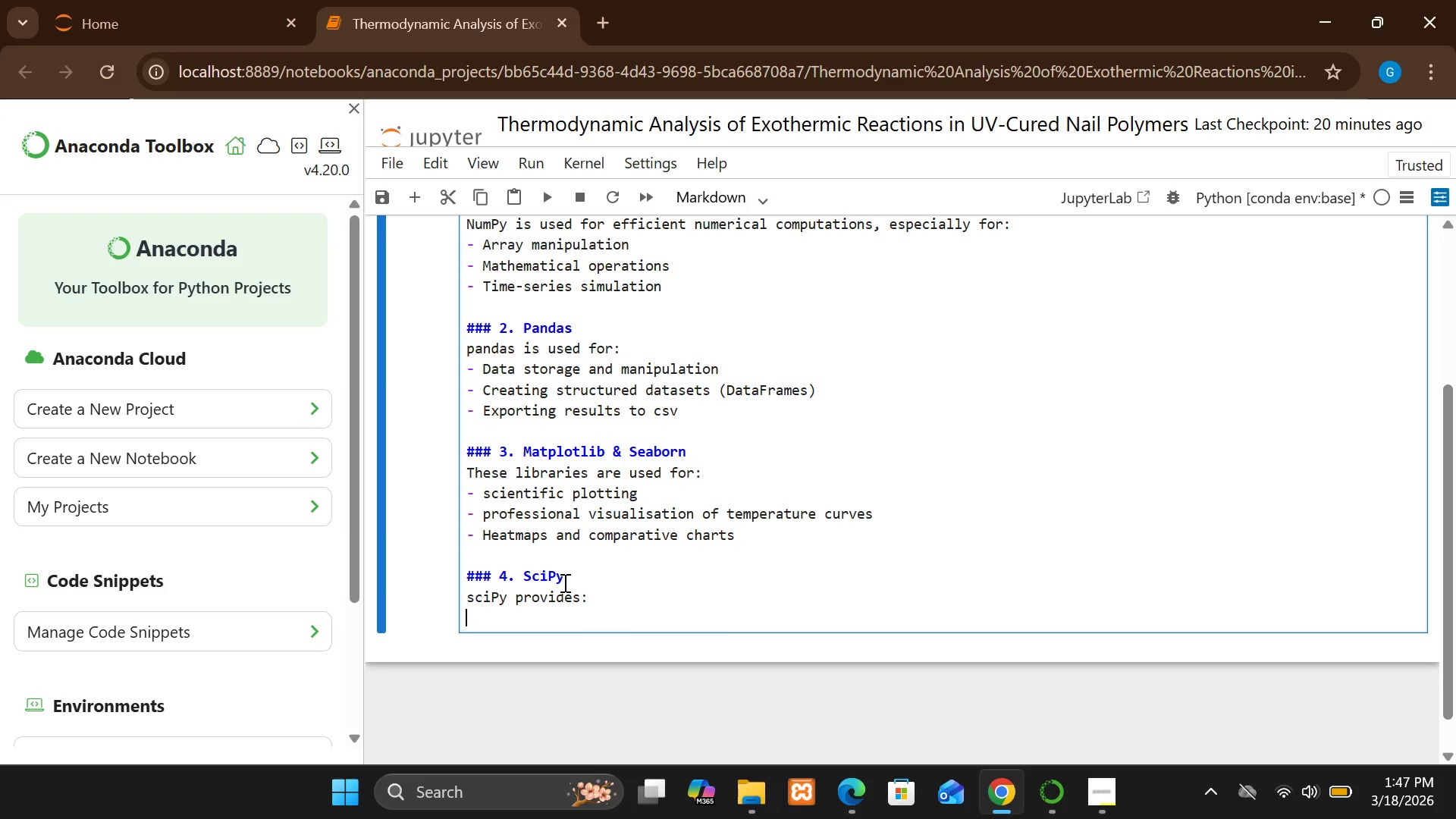 
type(-Numer)
 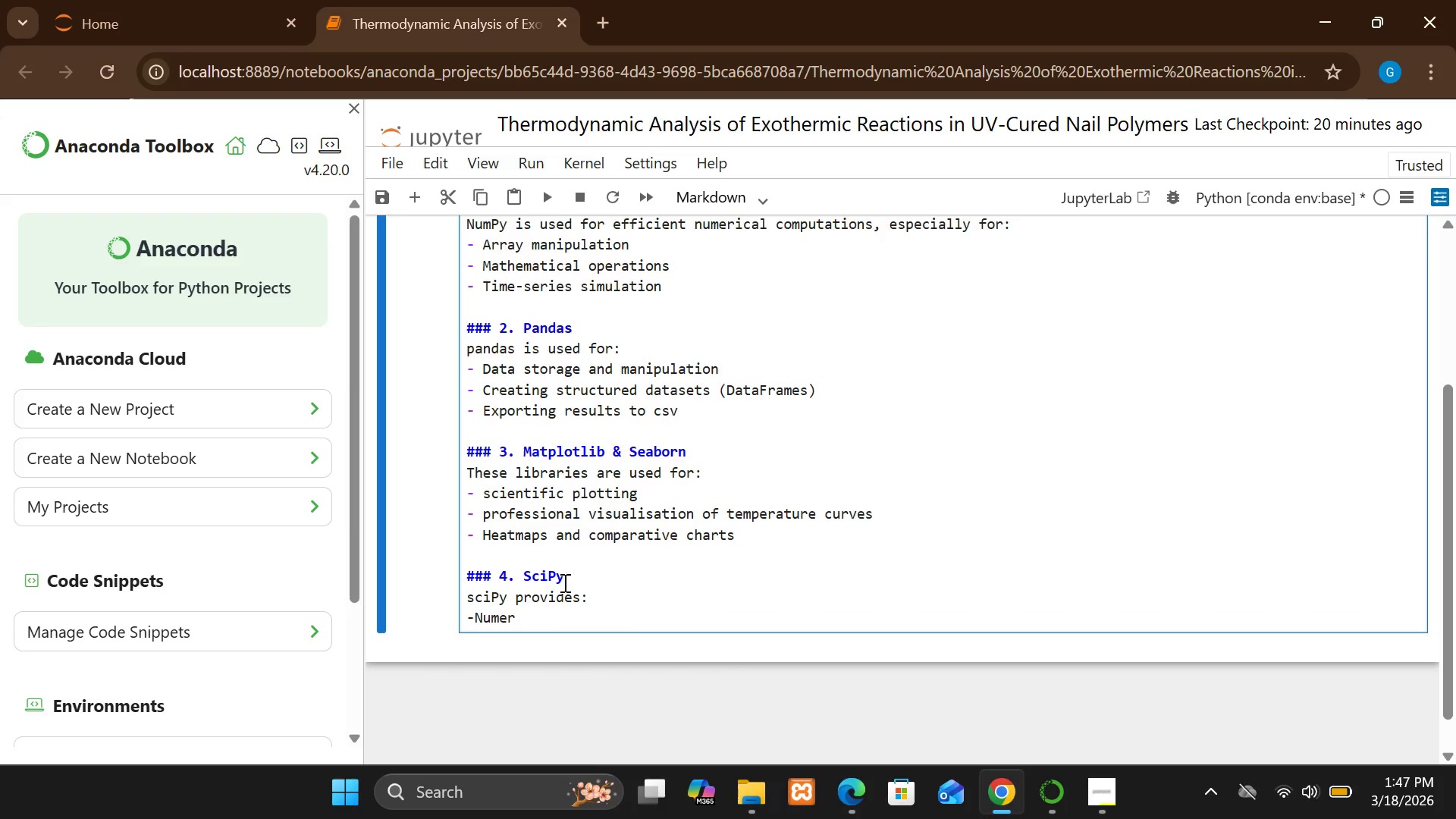 
wait(6.25)
 